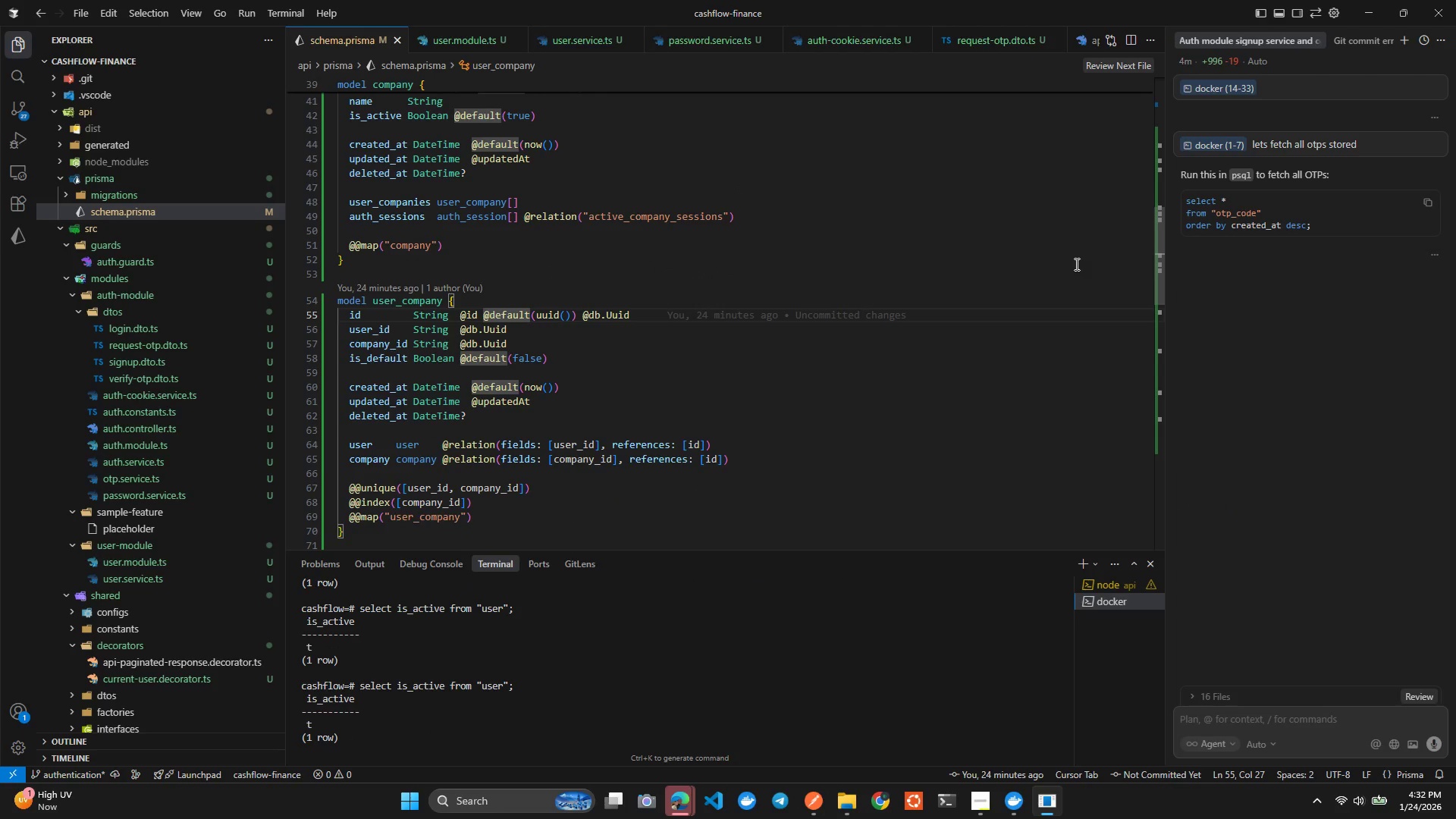 
key(Alt+AltLeft)
 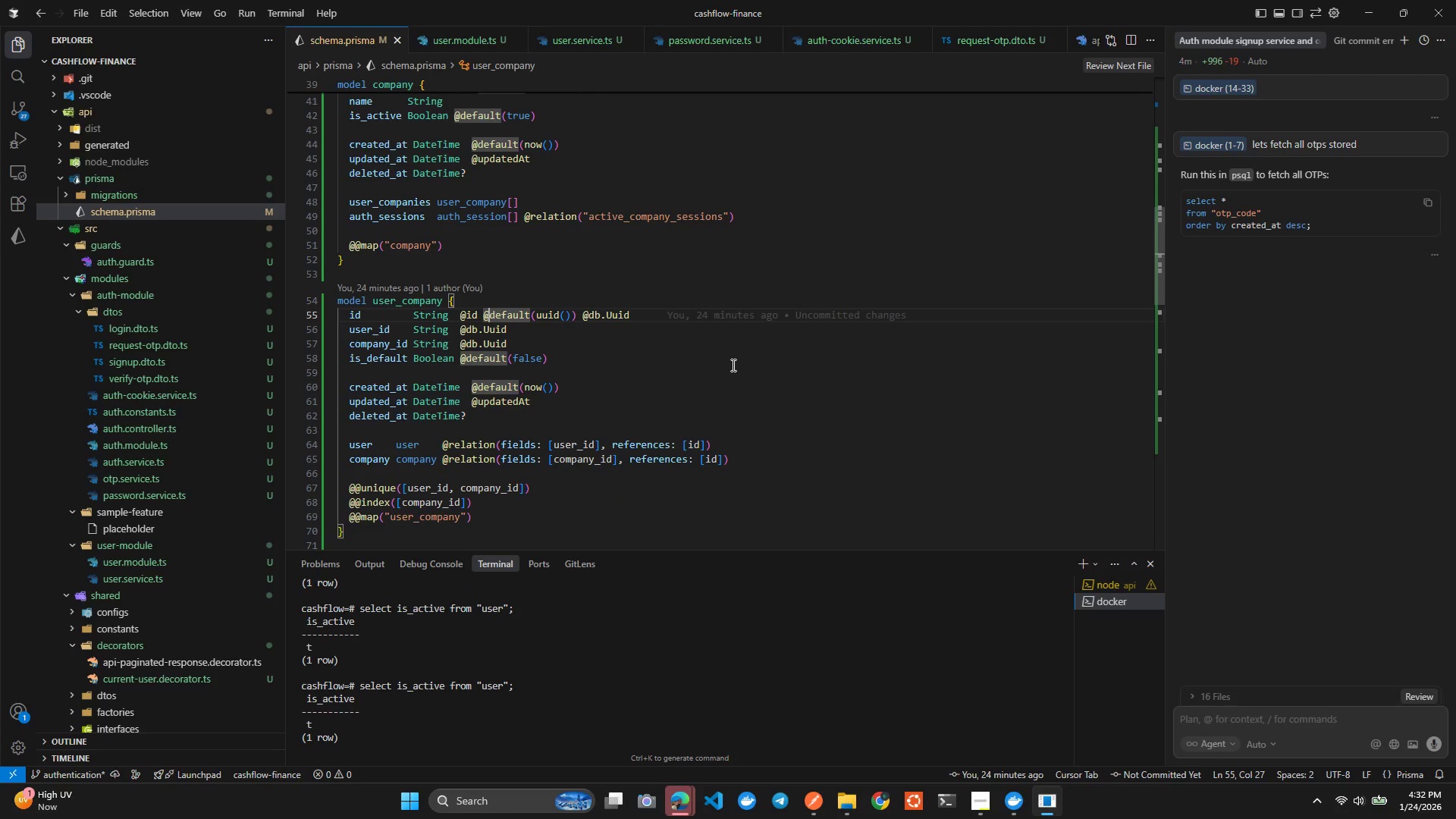 
key(Alt+Tab)
 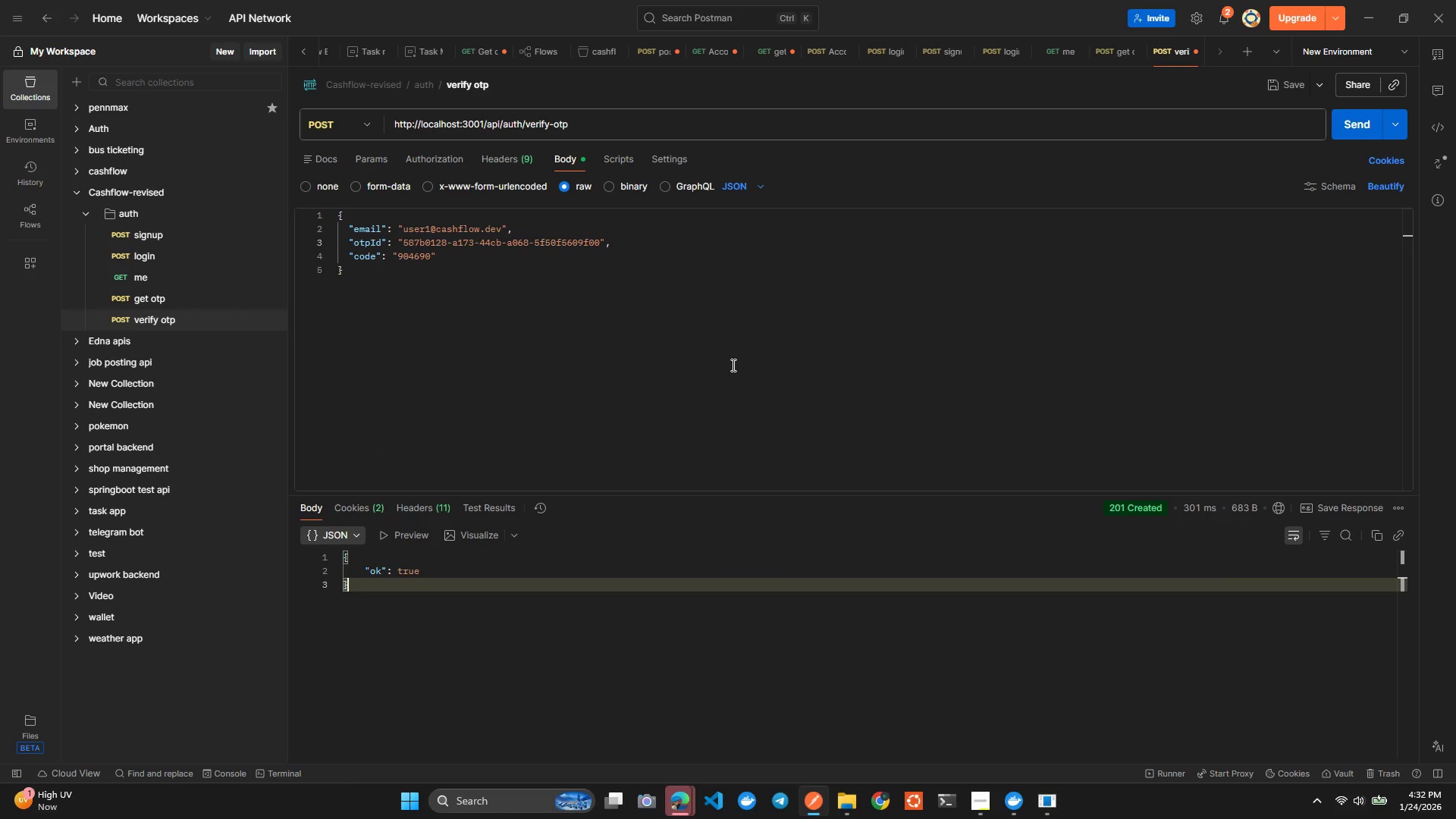 
key(Alt+AltLeft)
 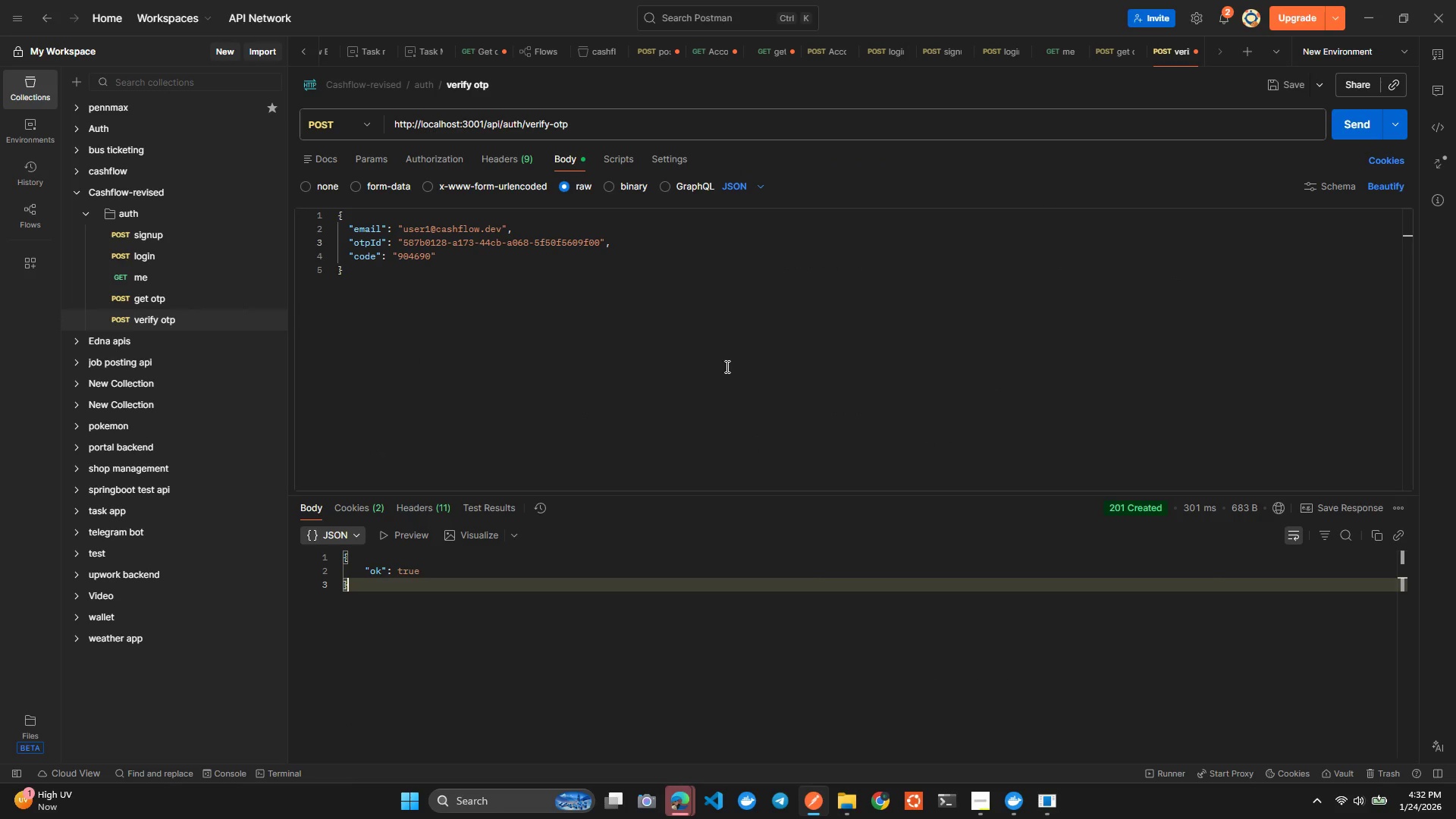 
key(Alt+Tab)
 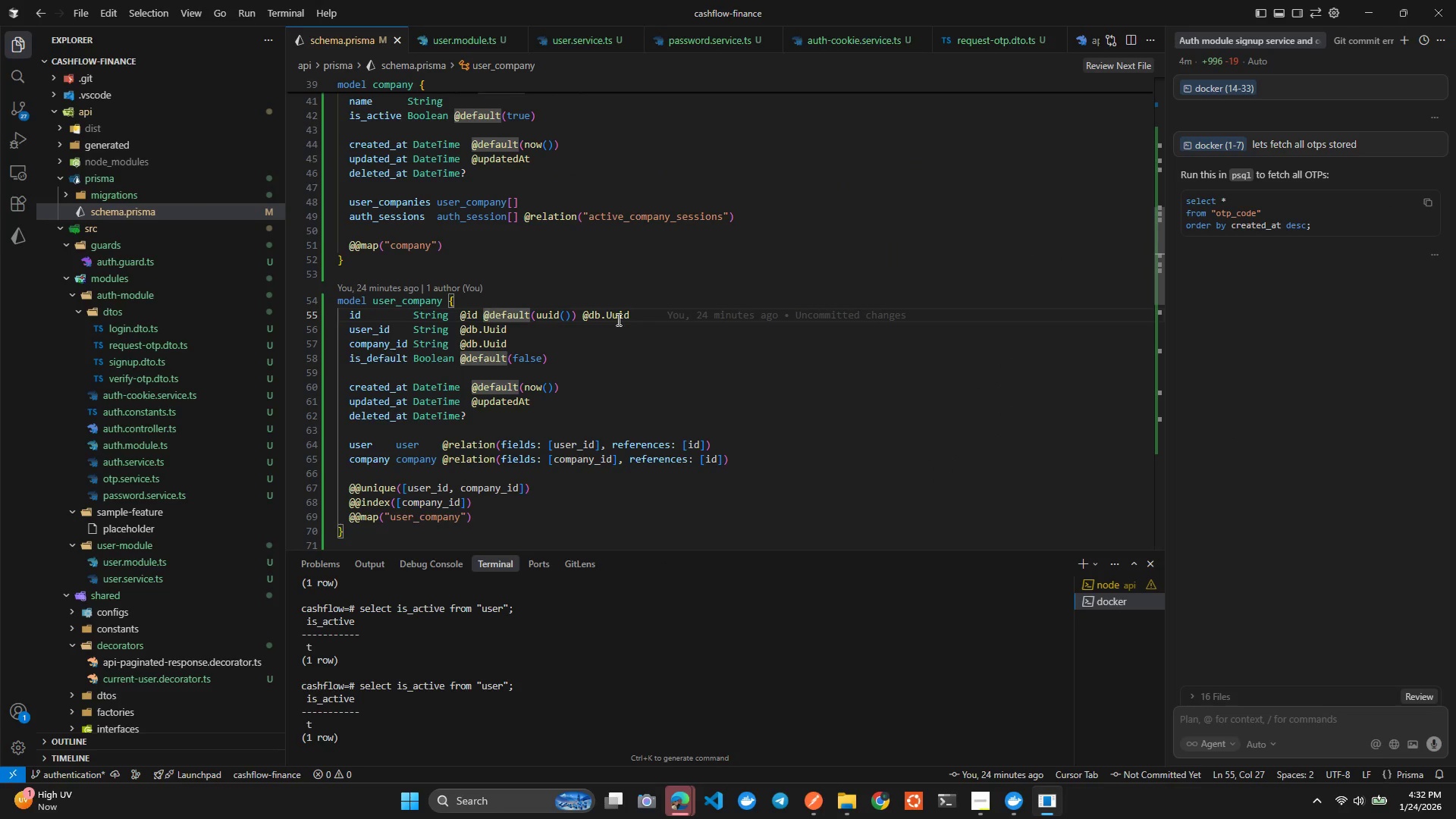 
left_click([632, 321])
 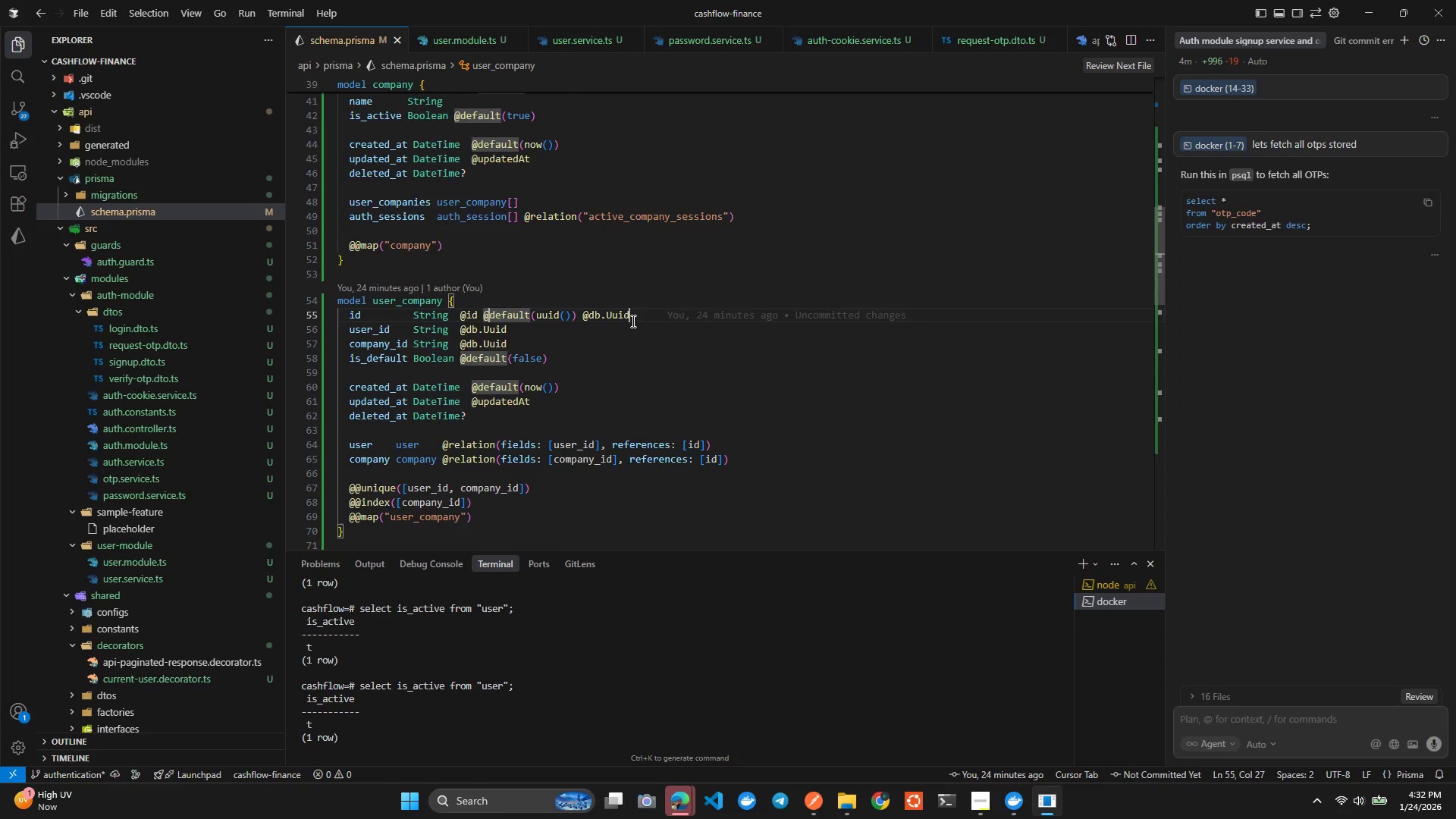 
key(Alt+Tab)
 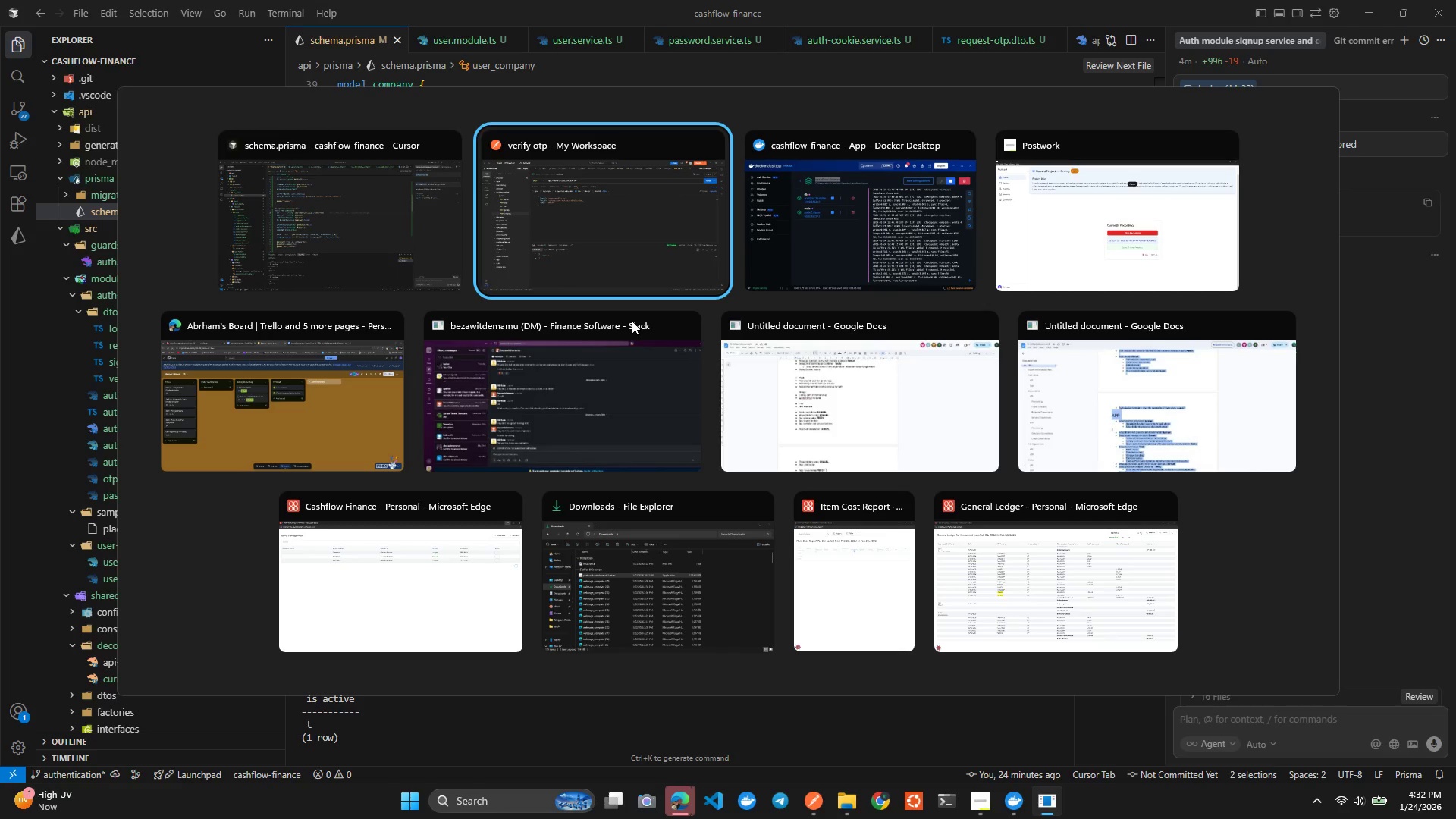 
key(Alt+ArrowLeft)
 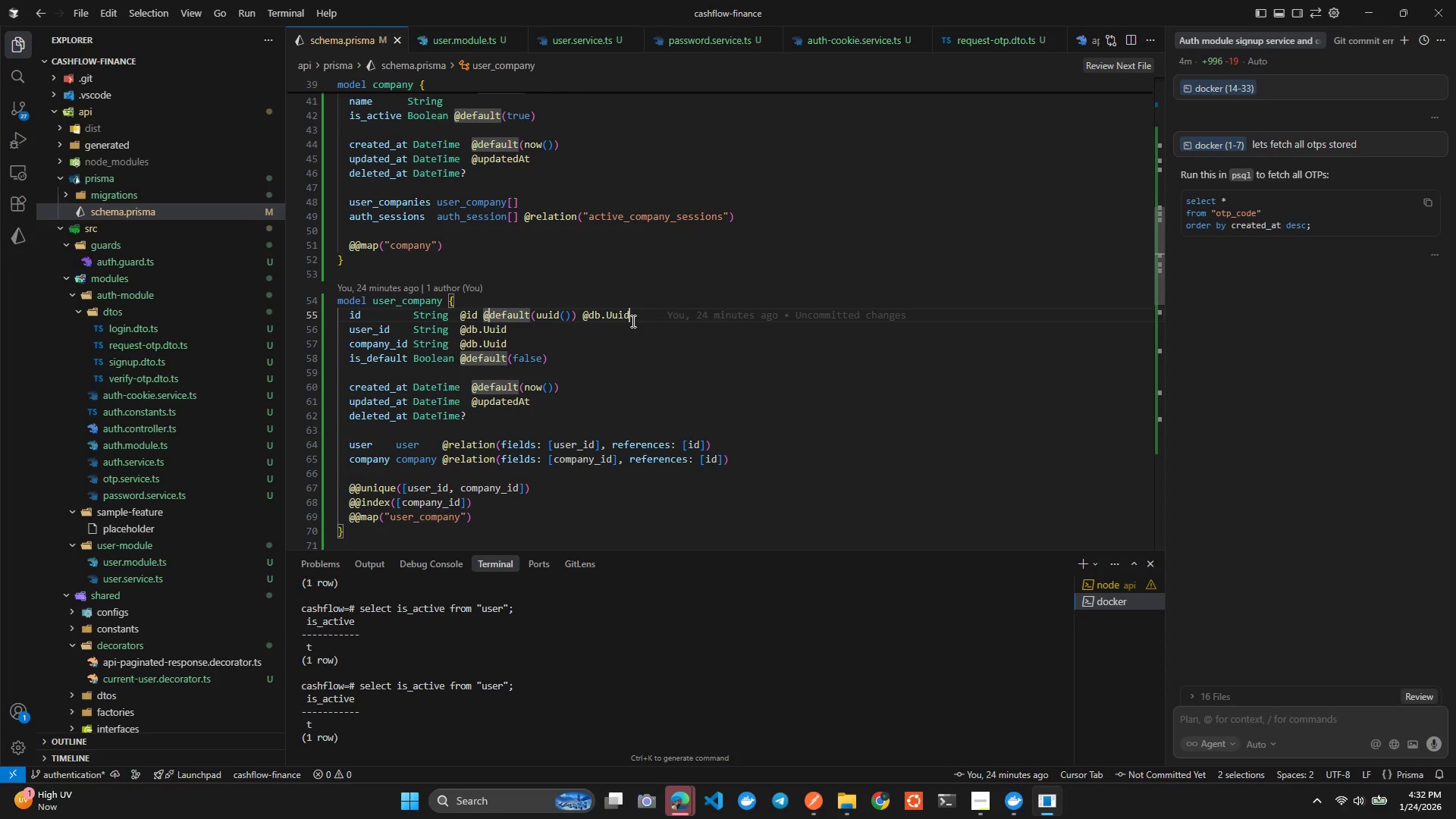 
key(Control+Tab)
 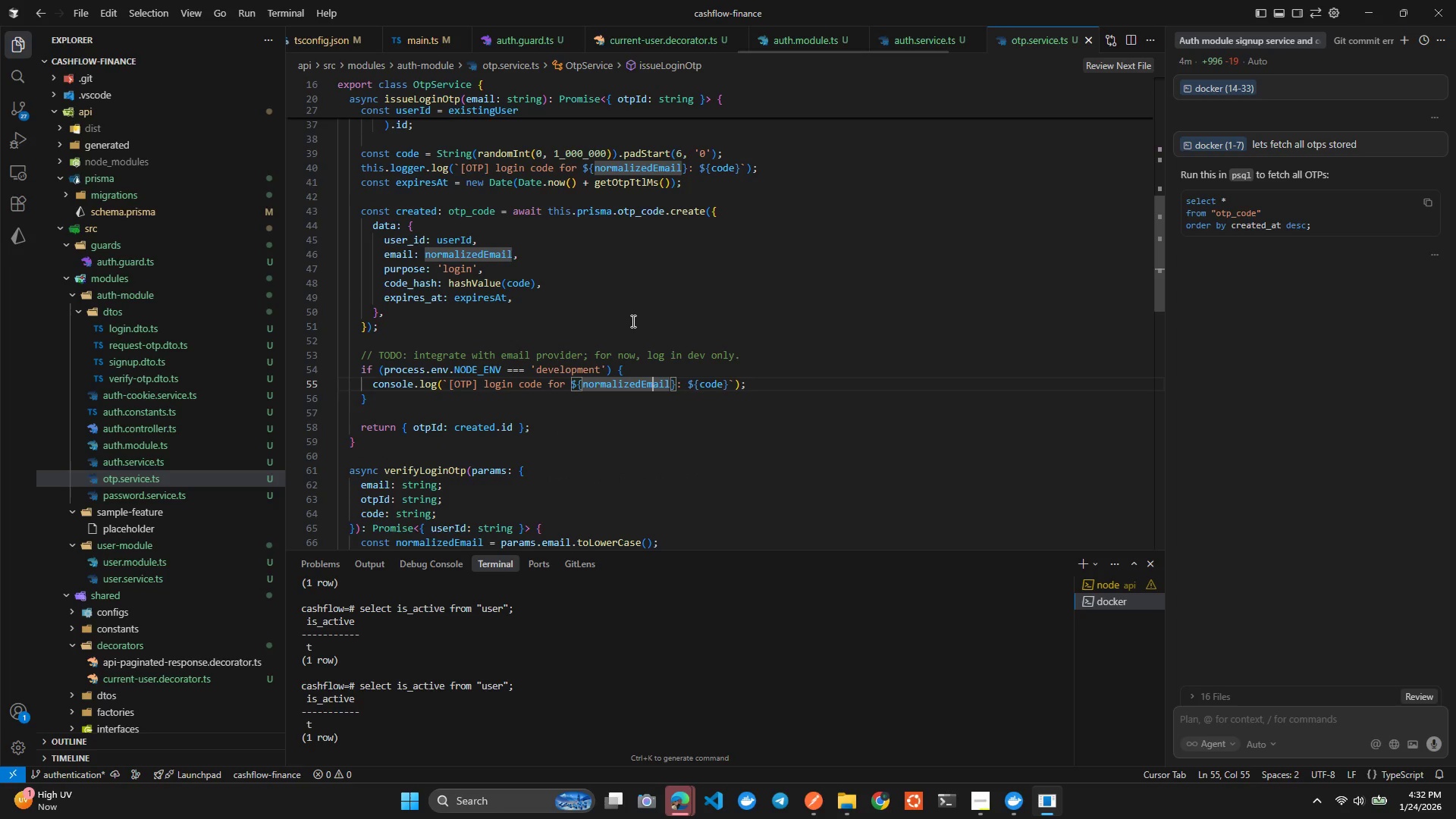 
hold_key(key=ControlLeft, duration=0.64)
 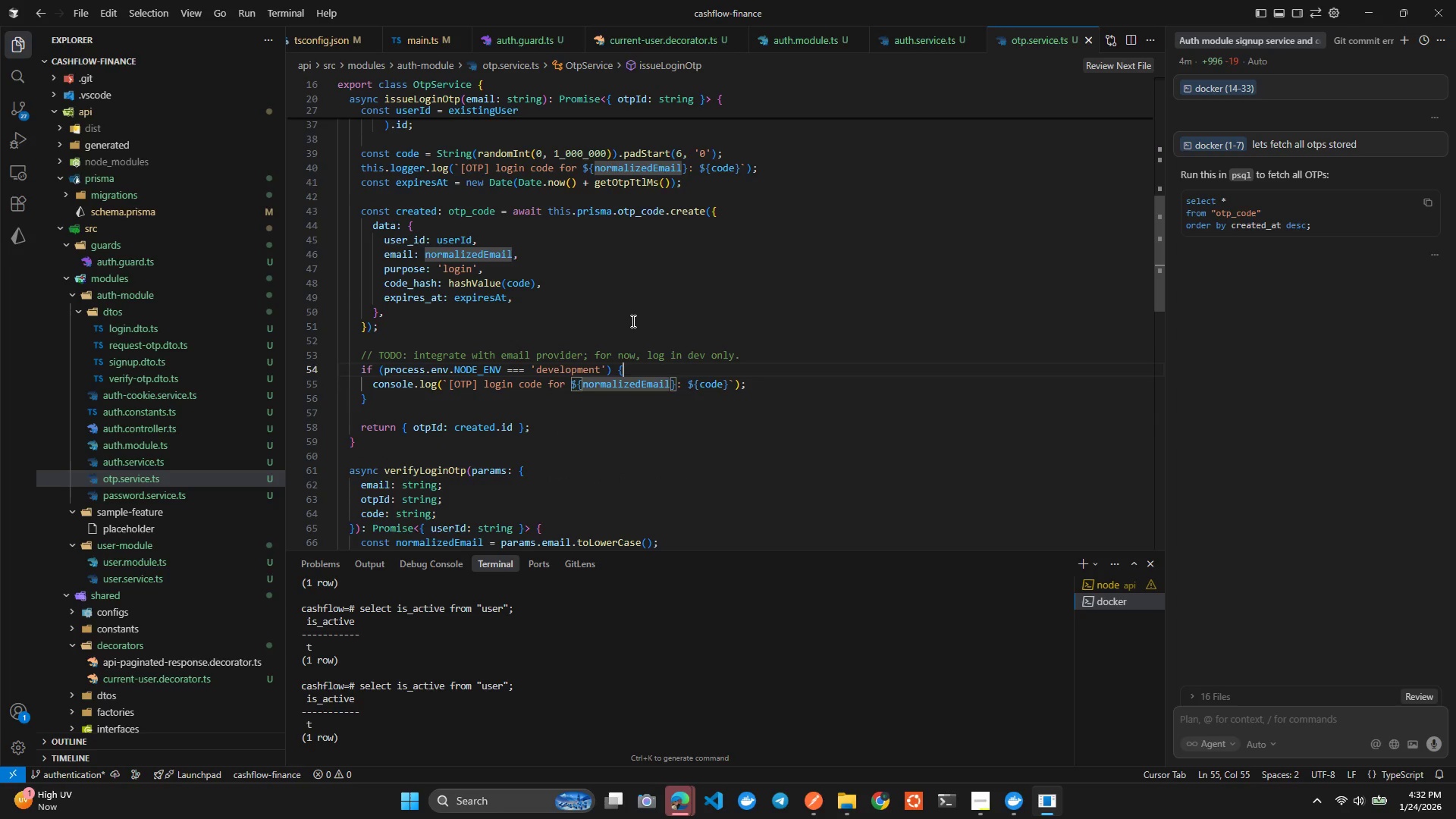 
key(ArrowUp)
 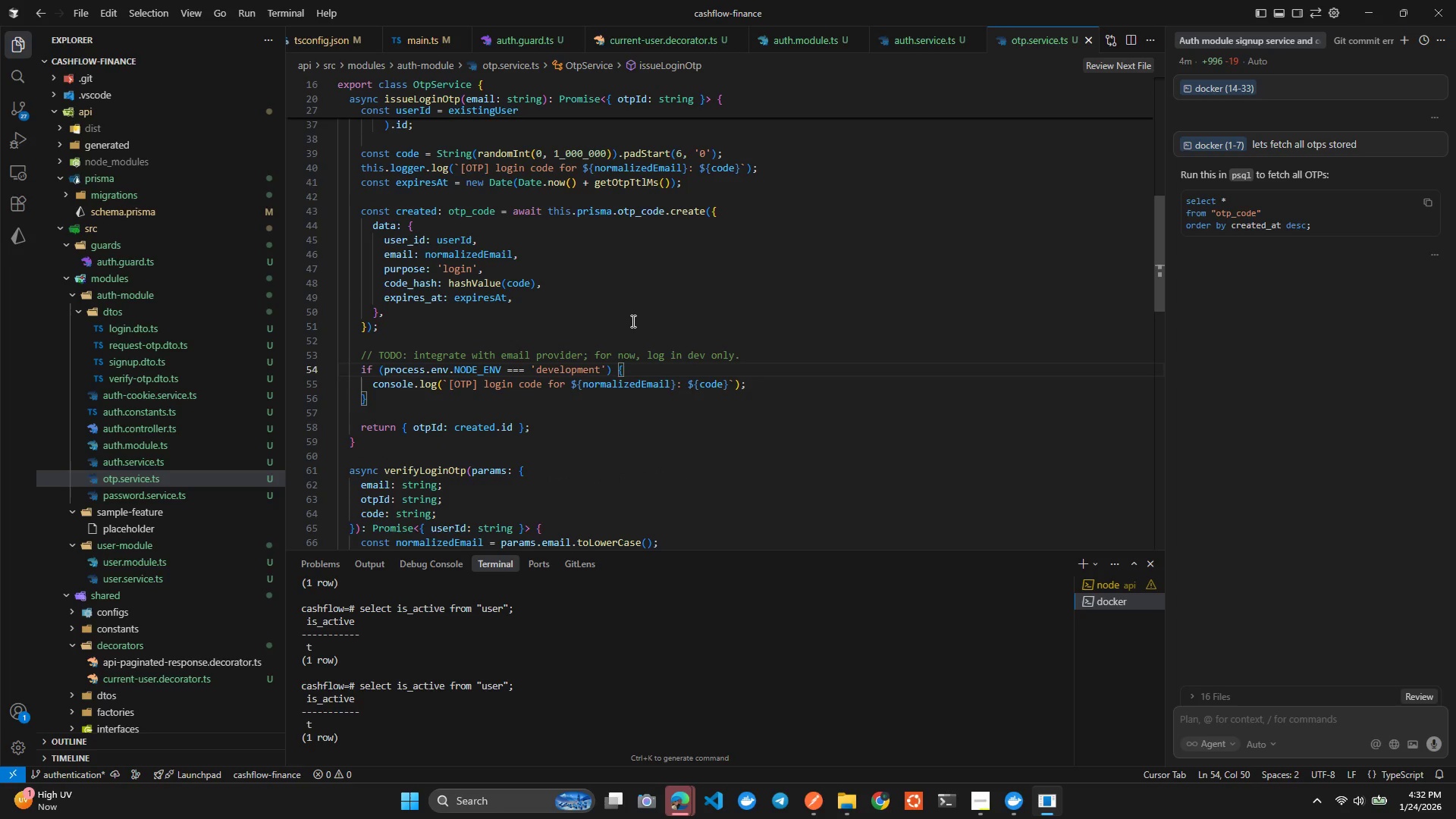 
key(ArrowDown)
 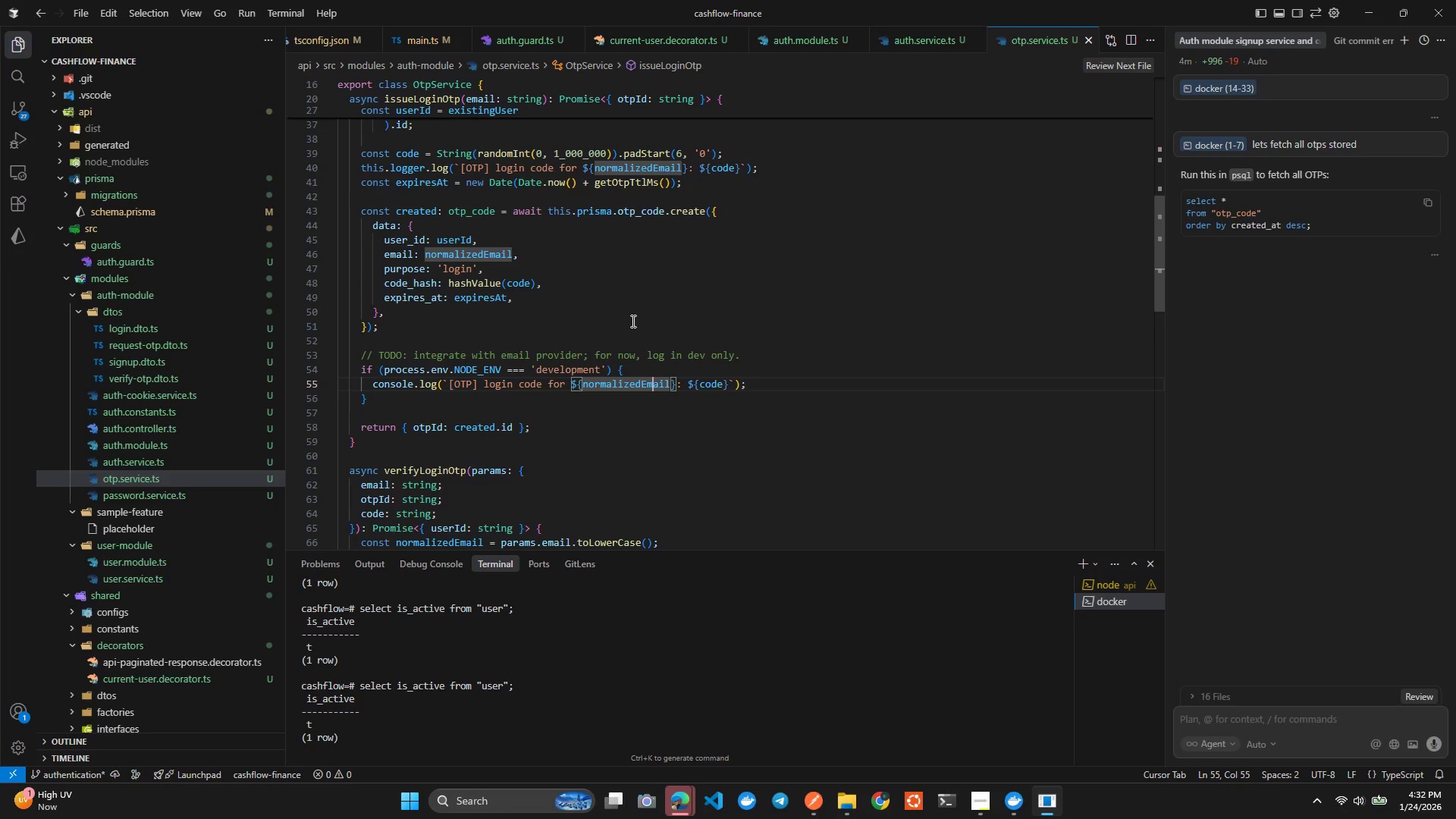 
hold_key(key=ControlLeft, duration=0.62)
 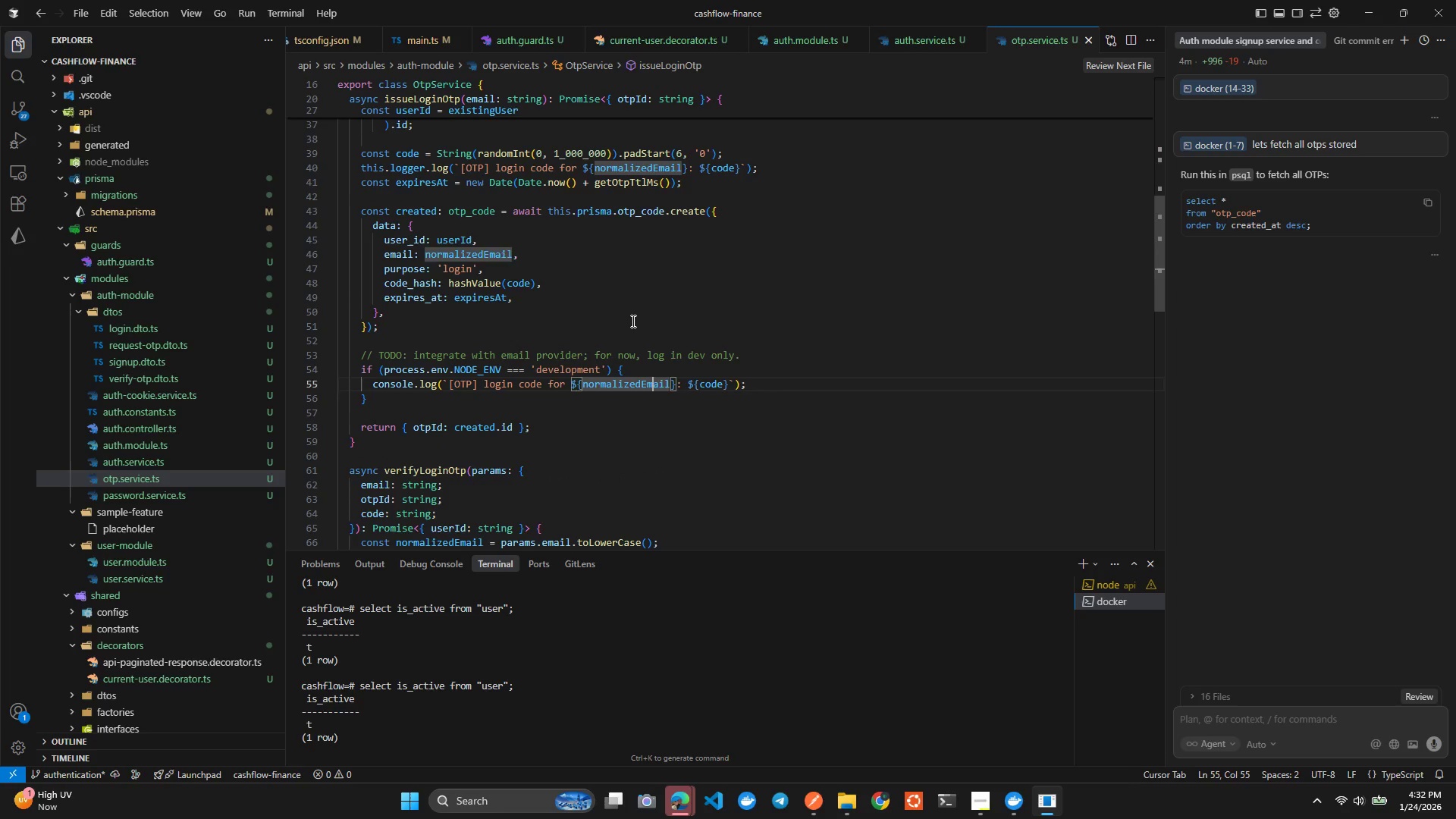 
key(ArrowDown)
 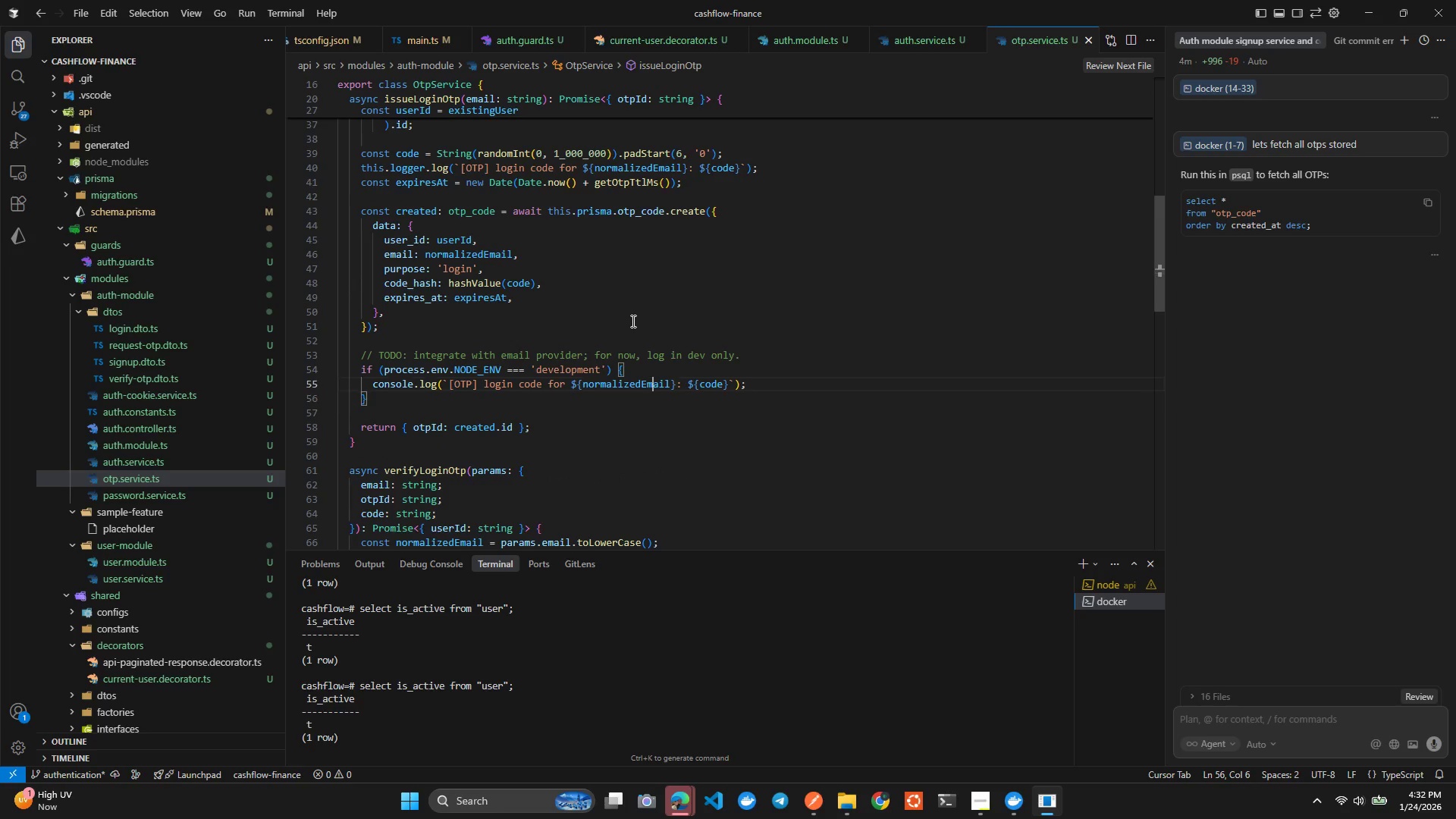 
key(ArrowUp)
 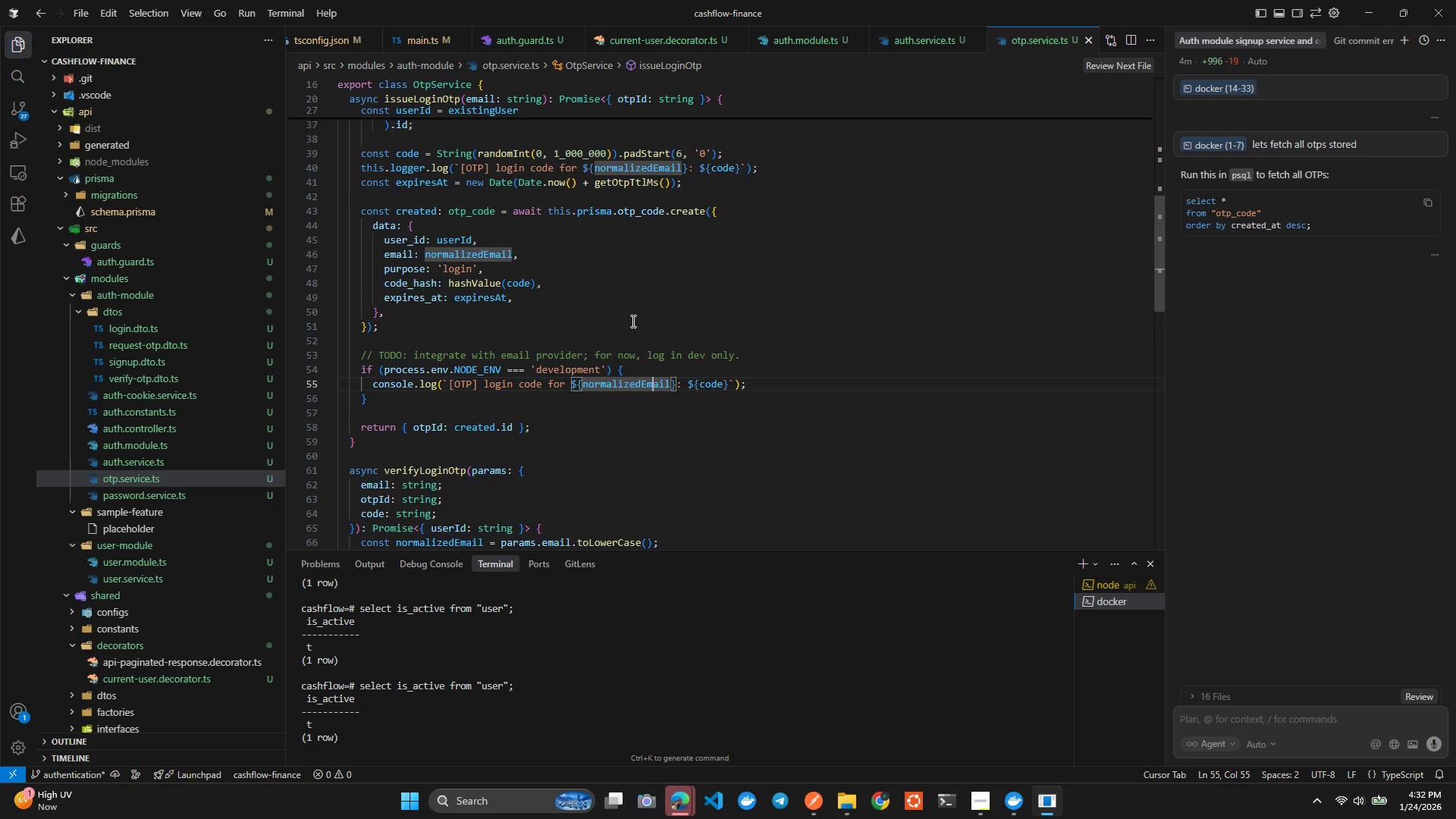 
key(ArrowDown)
 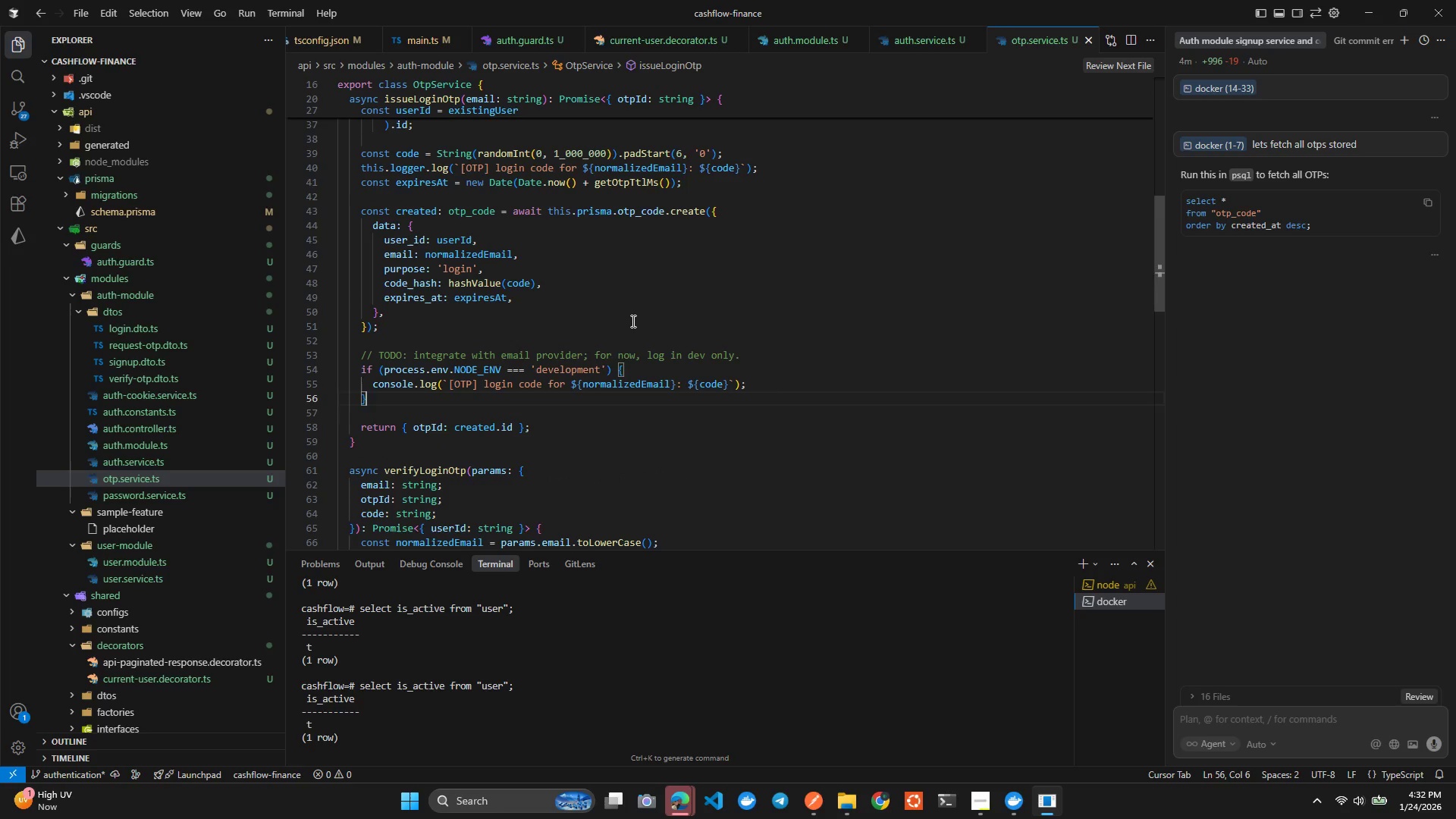 
key(ArrowDown)
 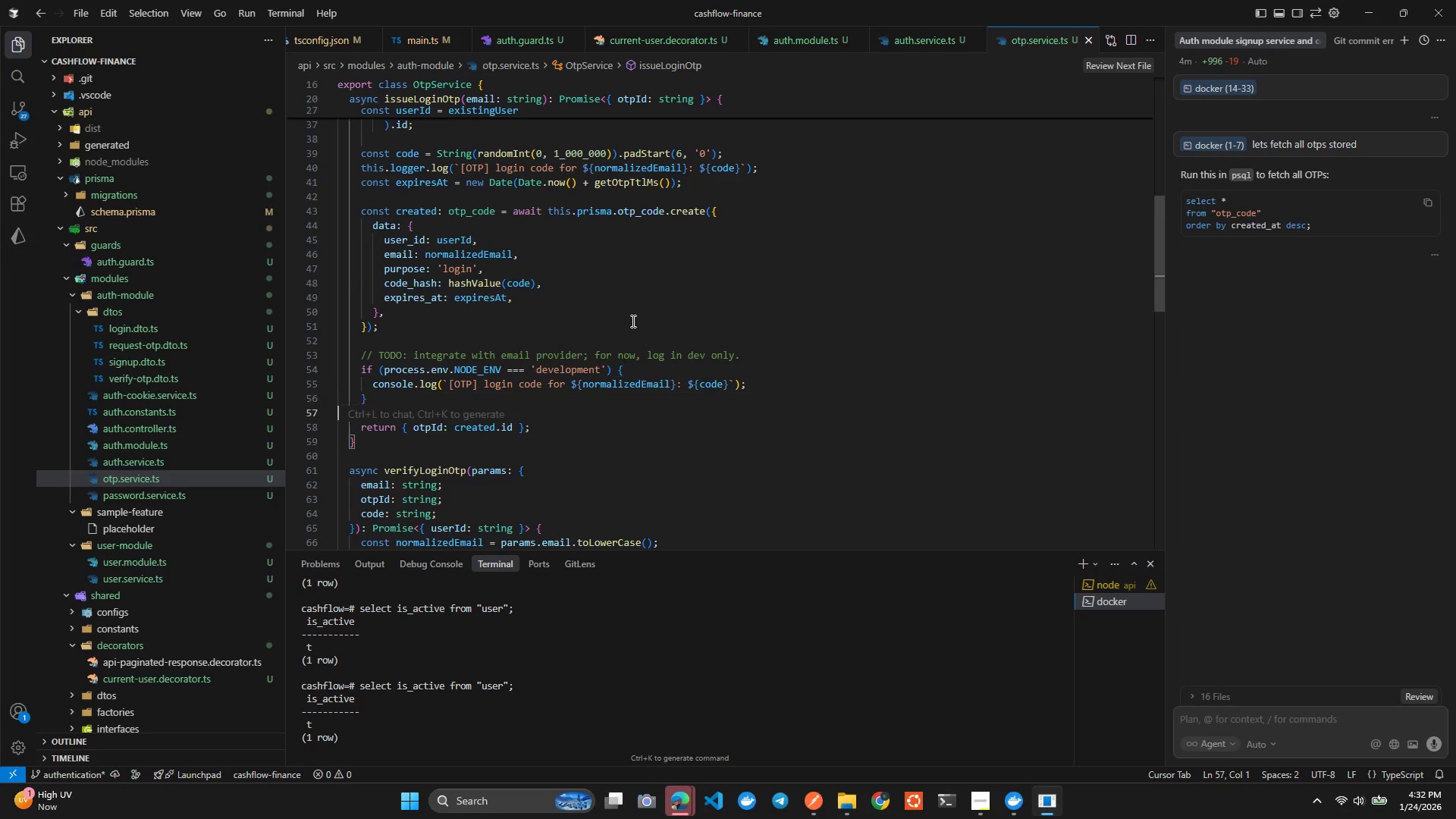 
key(ArrowDown)
 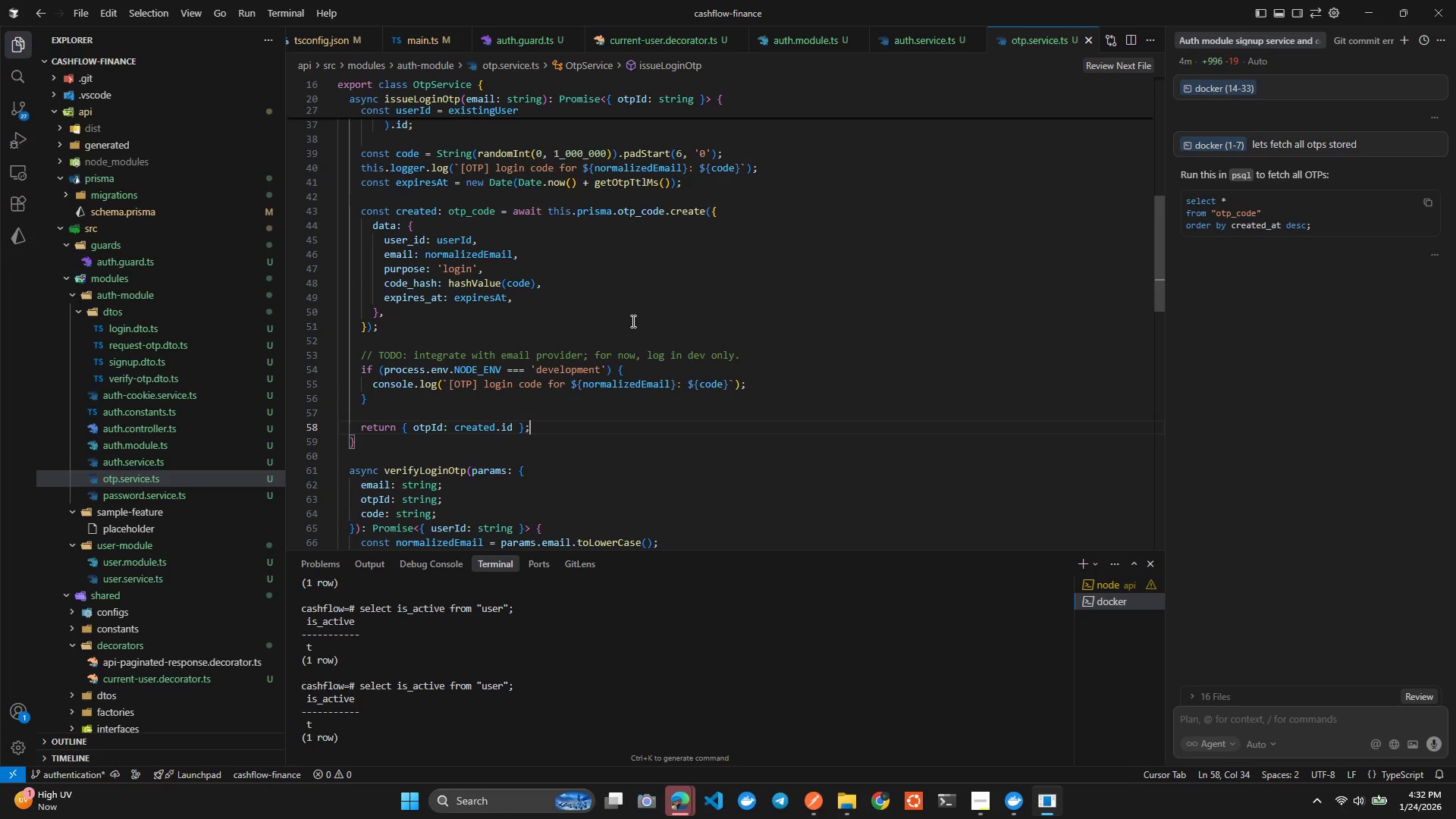 
key(ArrowDown)
 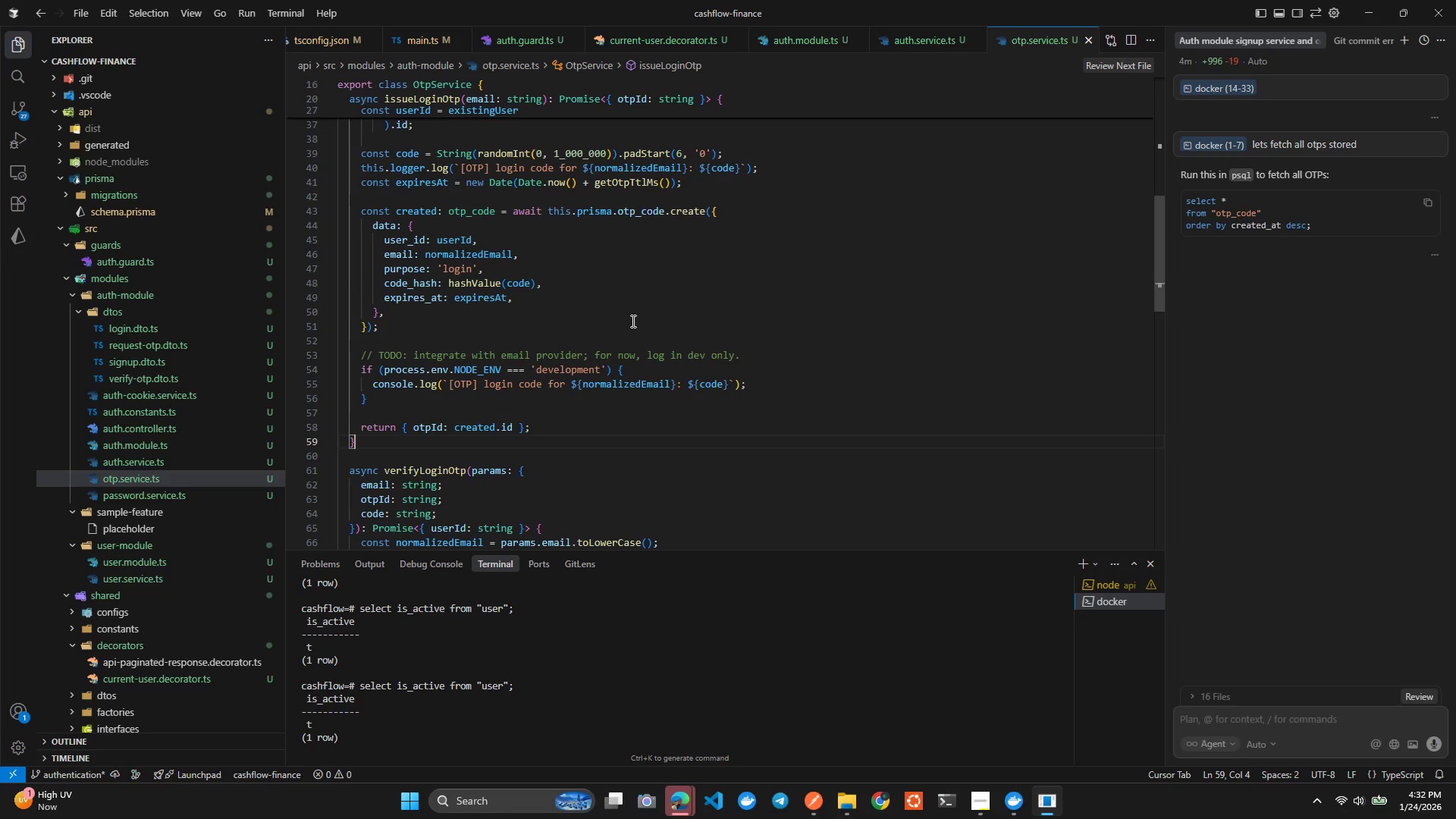 
key(ArrowDown)
 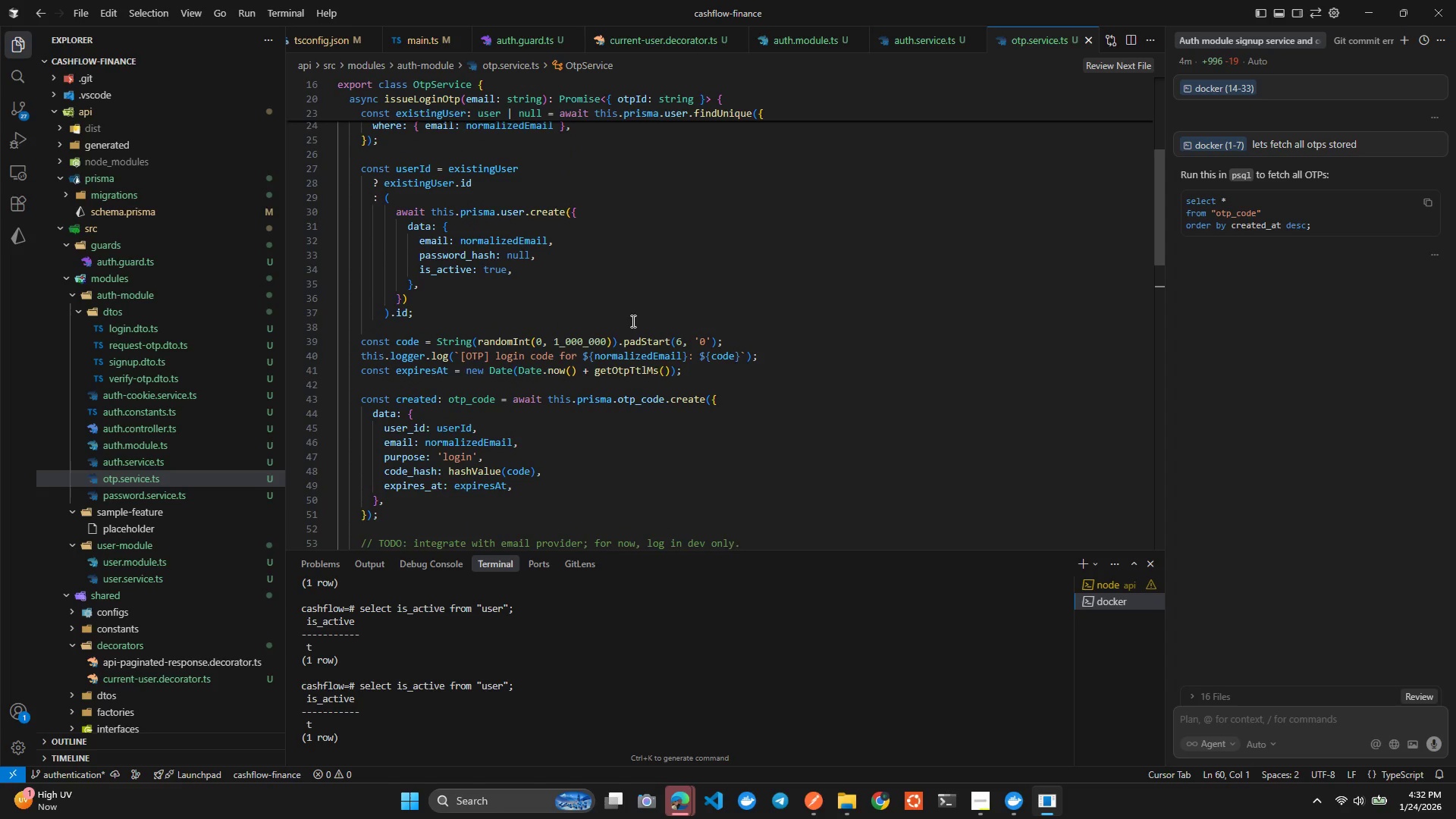 
left_click([626, 347])
 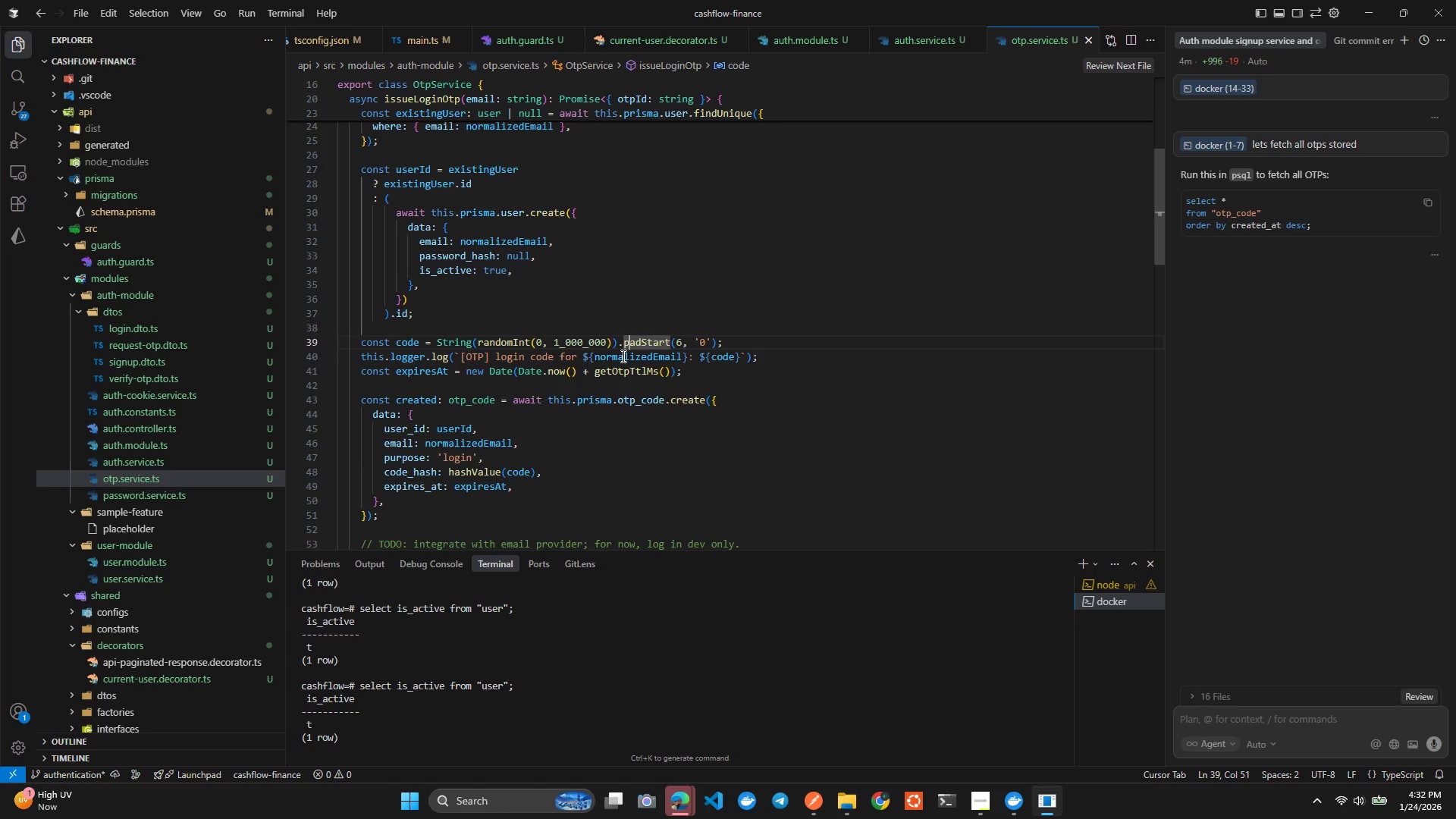 
left_click([622, 356])
 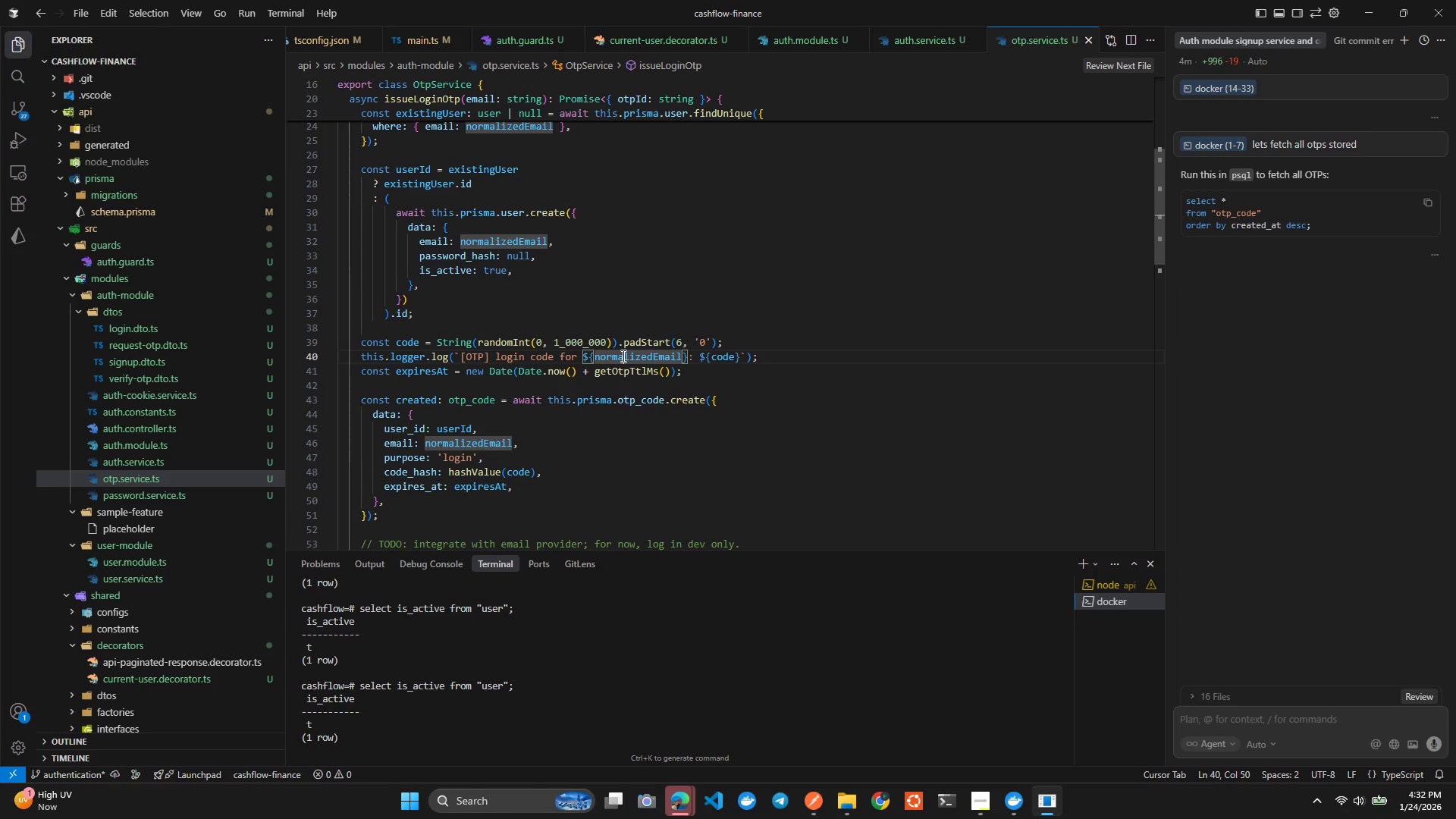 
key(Control+ControlLeft)
 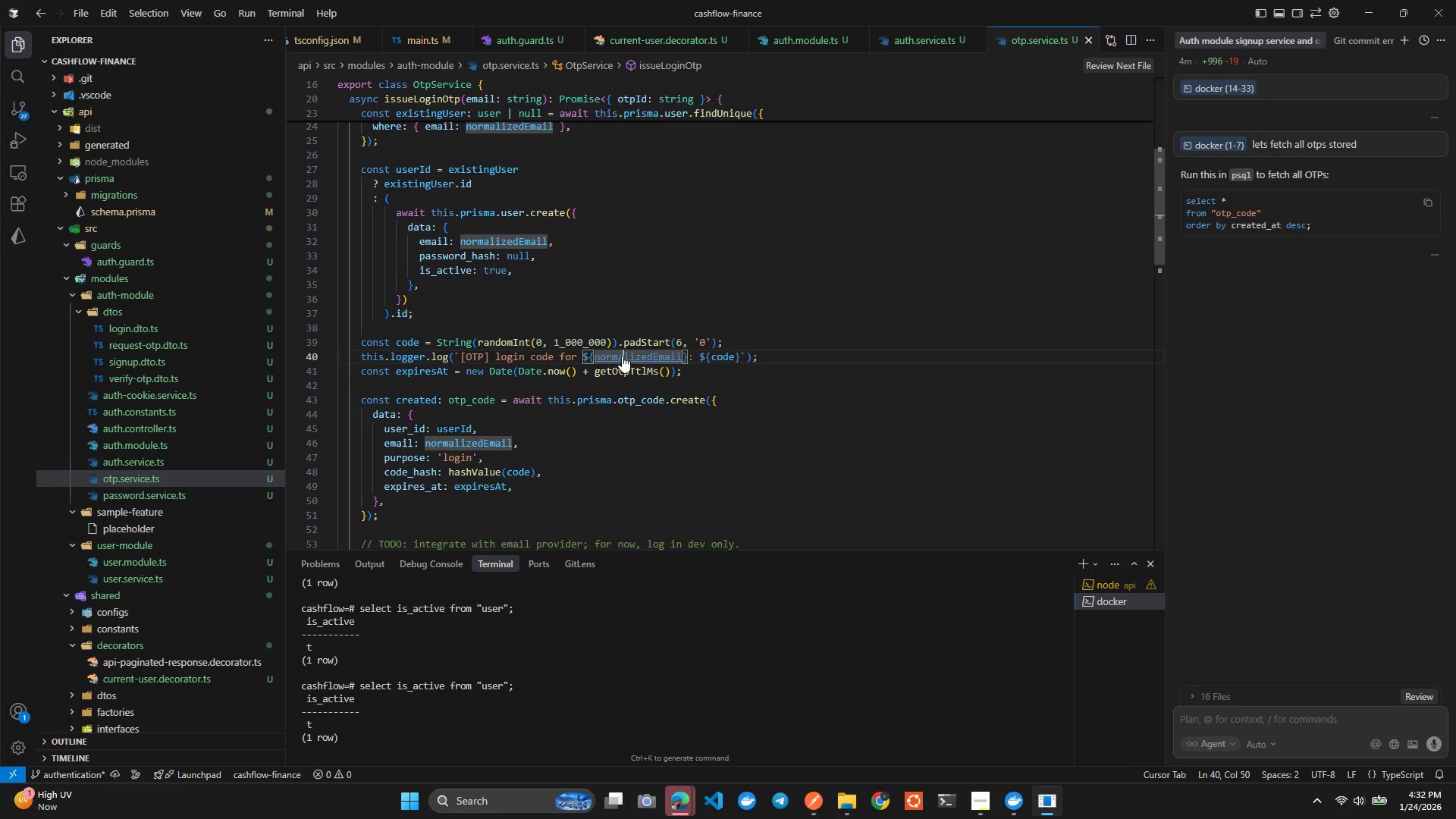 
key(Control+X)
 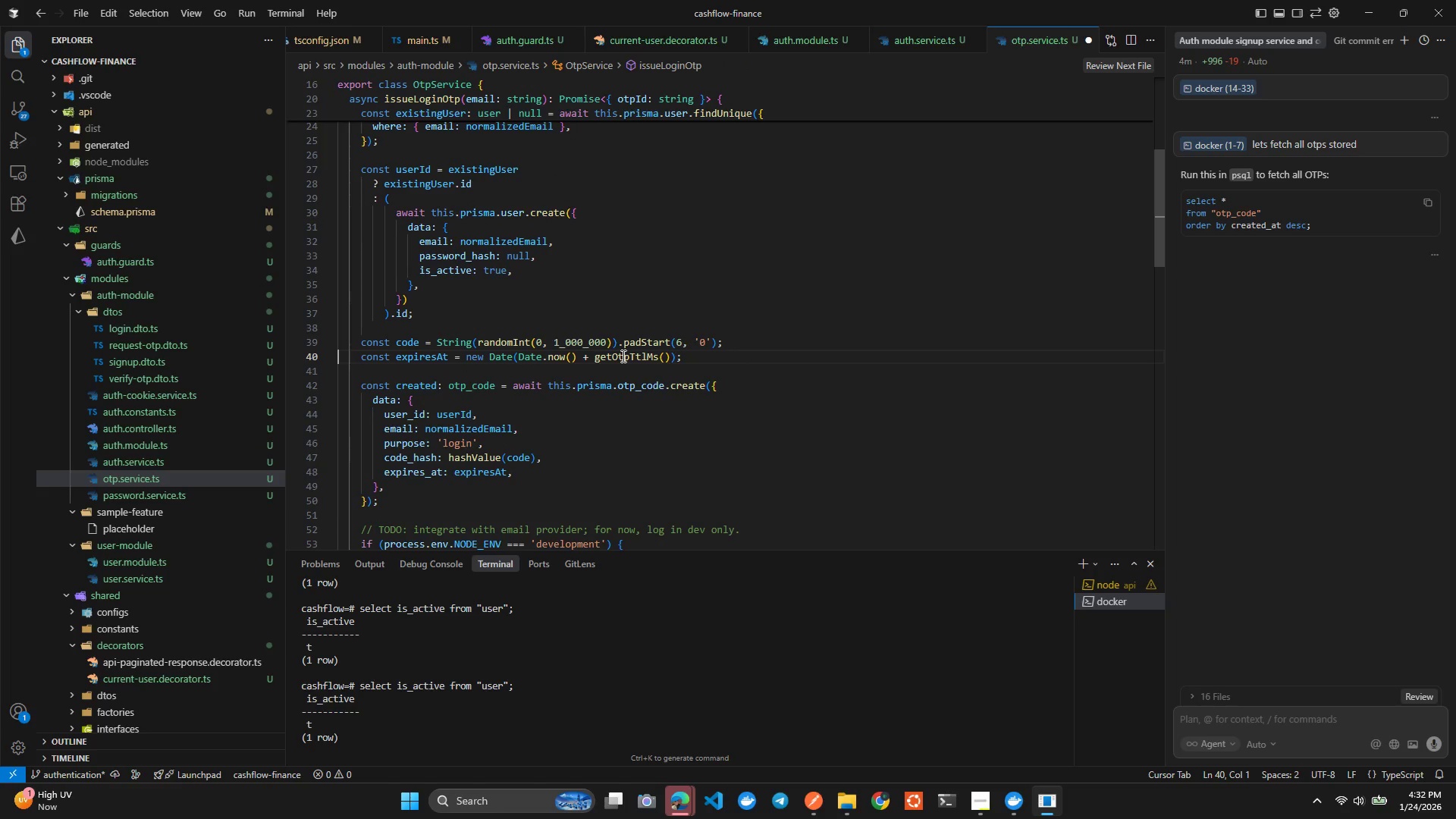 
key(Control+ControlLeft)
 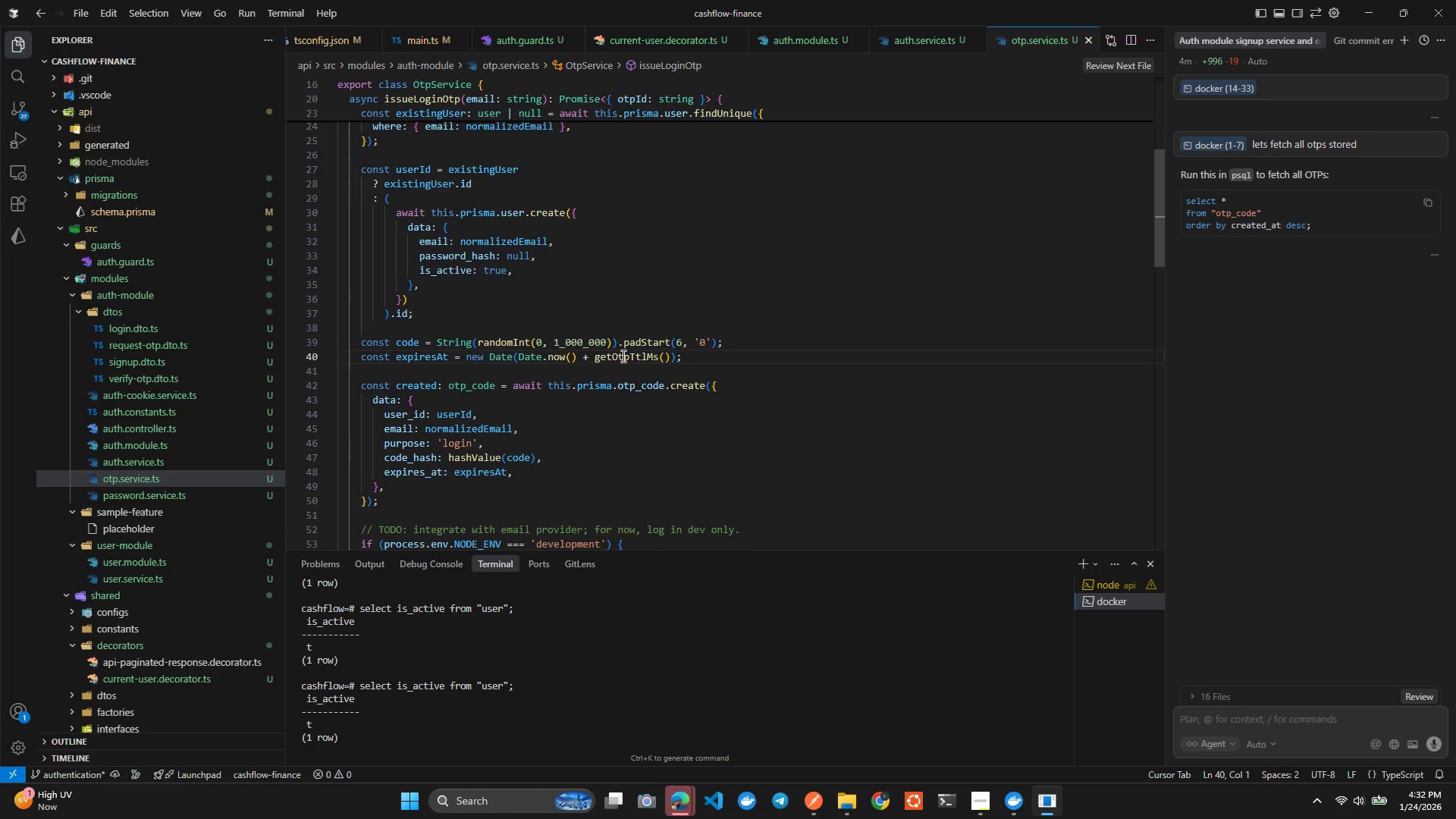 
key(Control+S)
 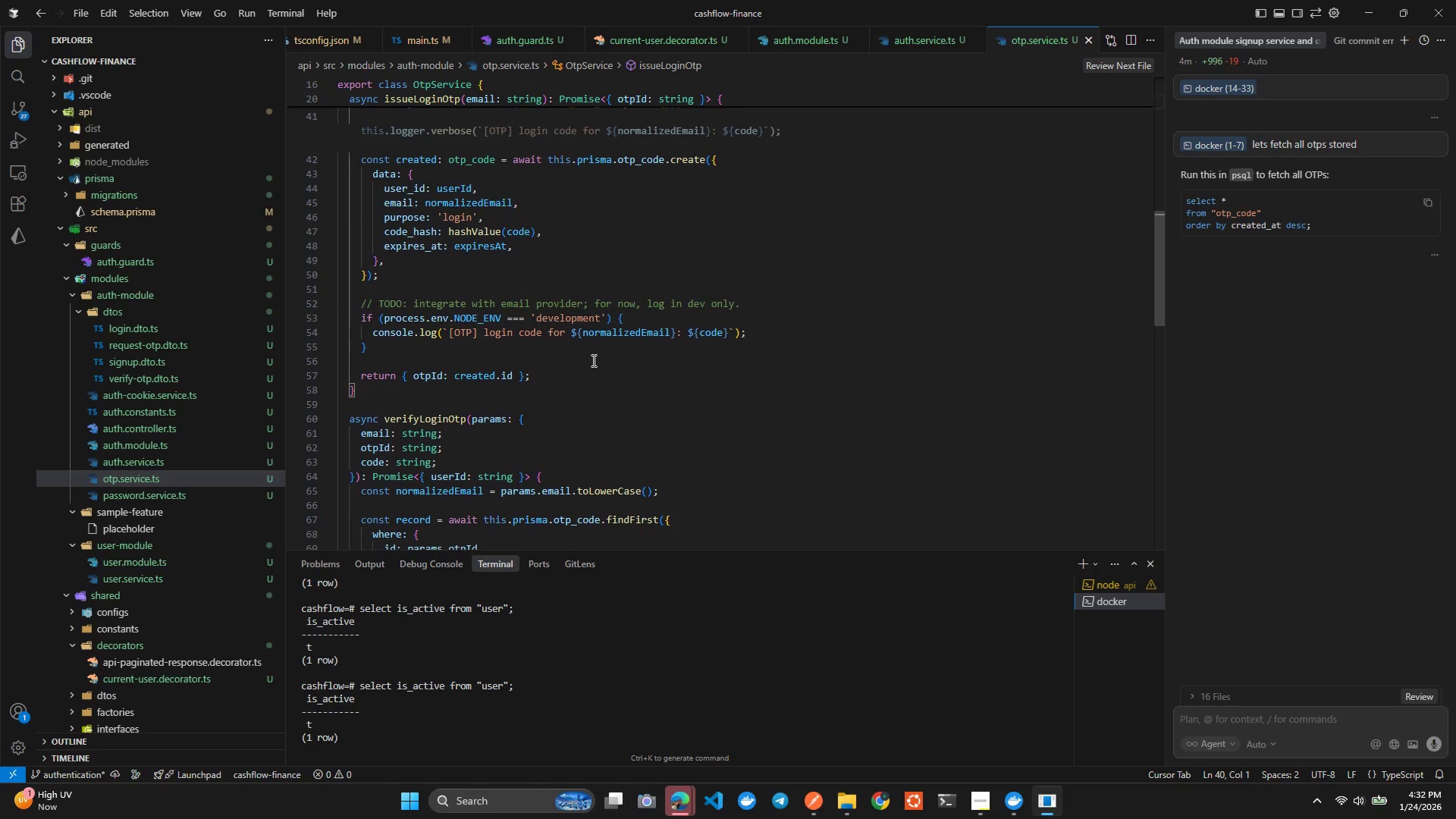 
left_click([438, 331])
 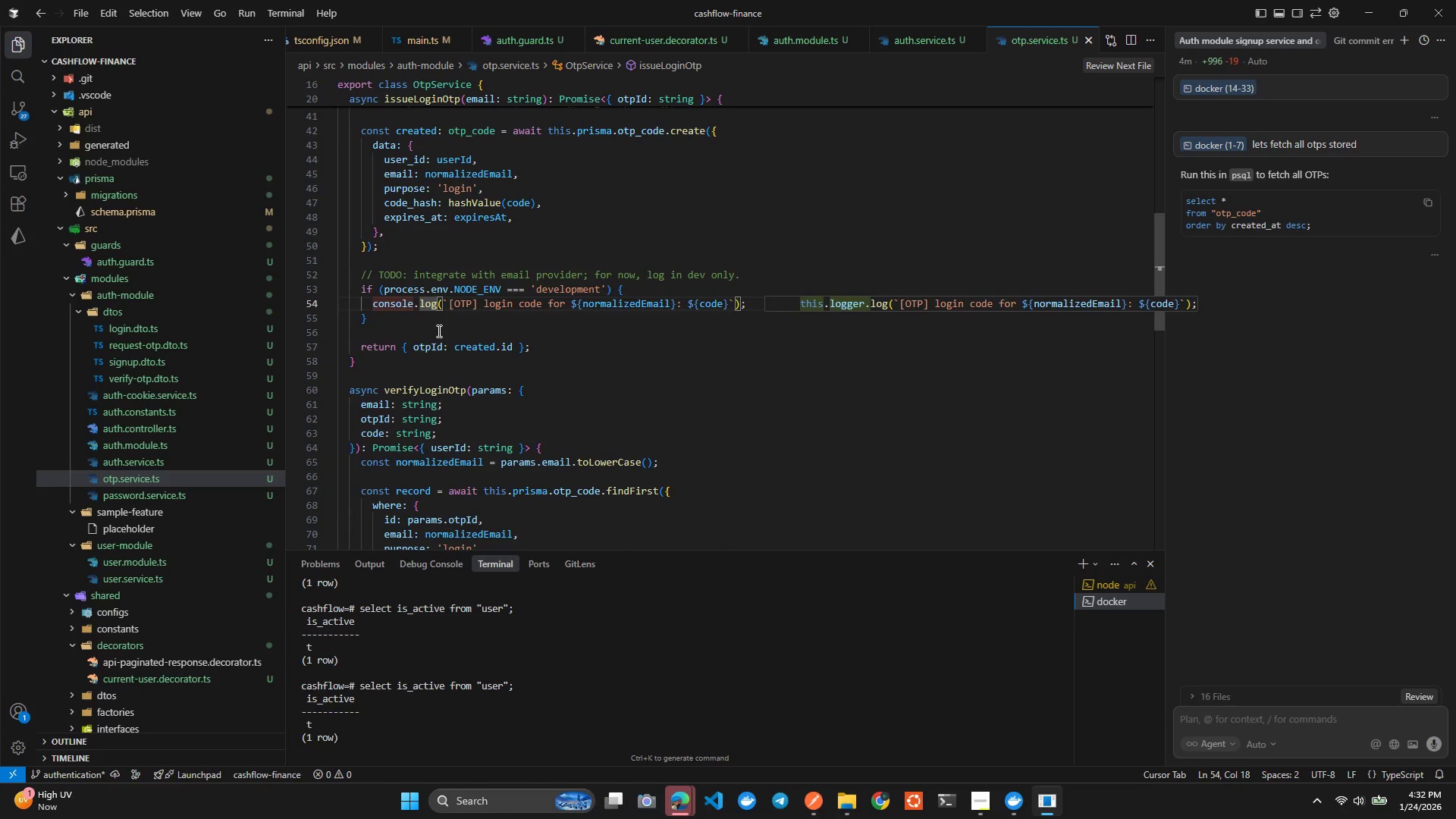 
key(Tab)
 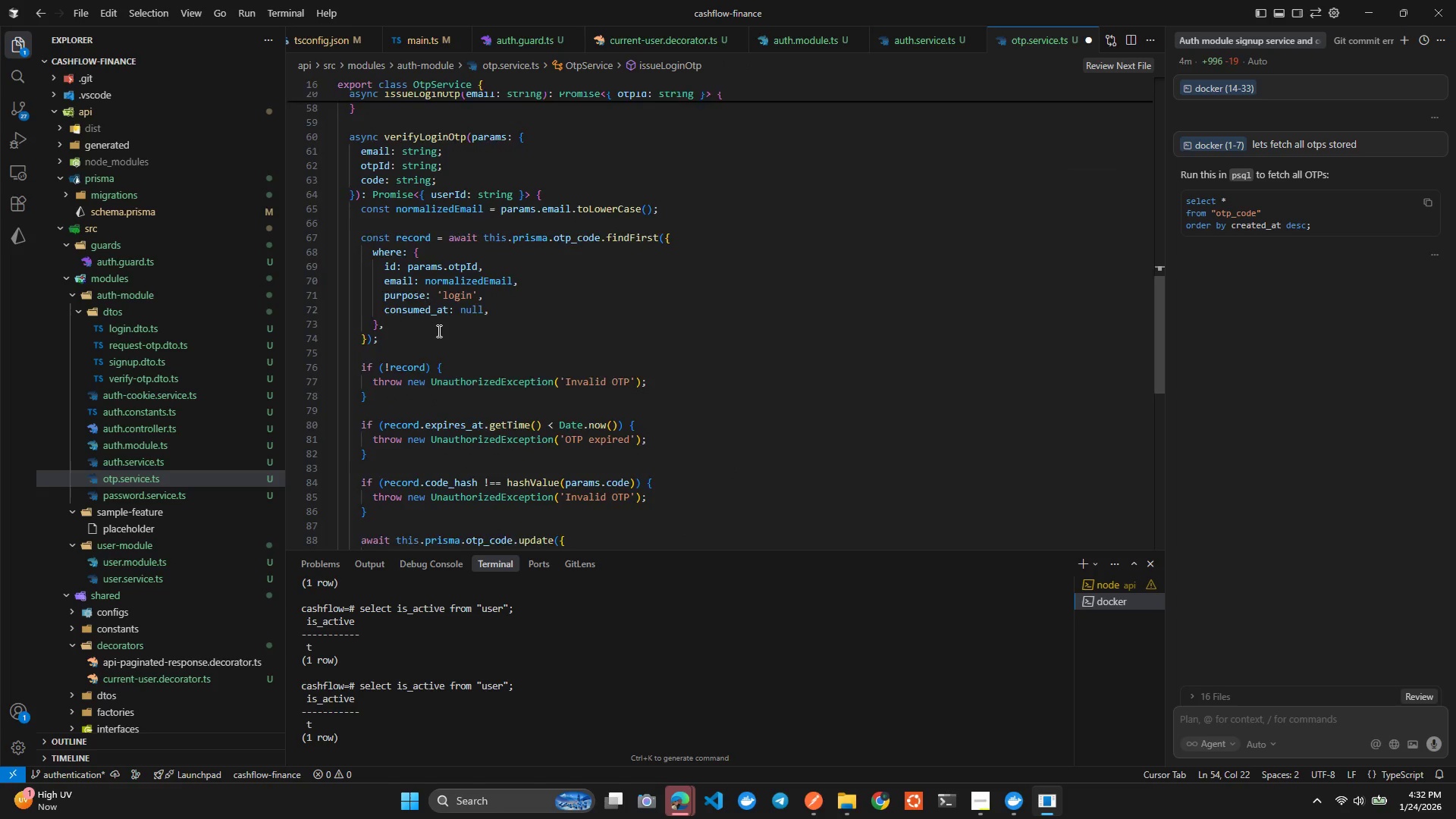 
wait(7.25)
 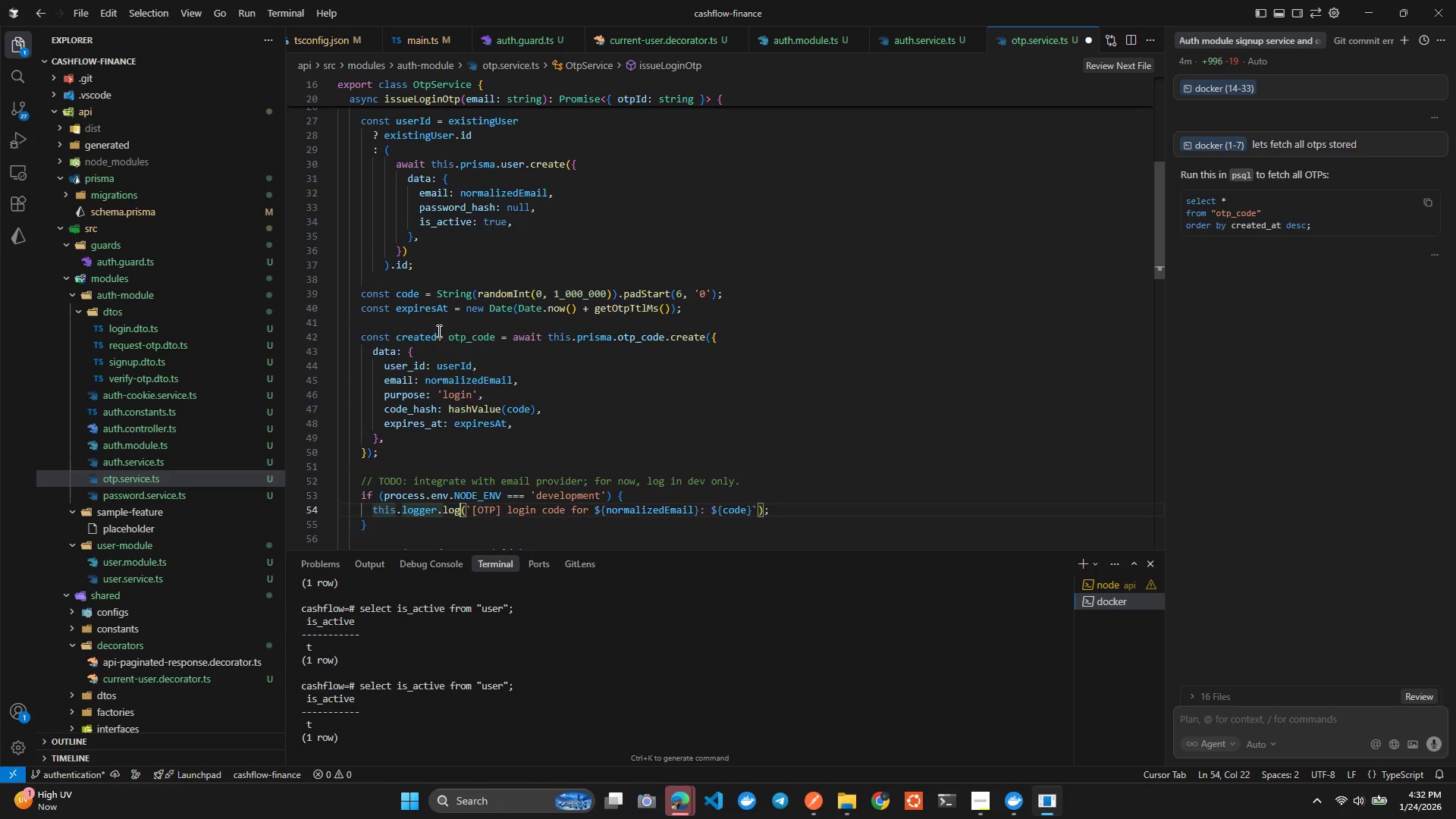 
left_click([438, 331])
 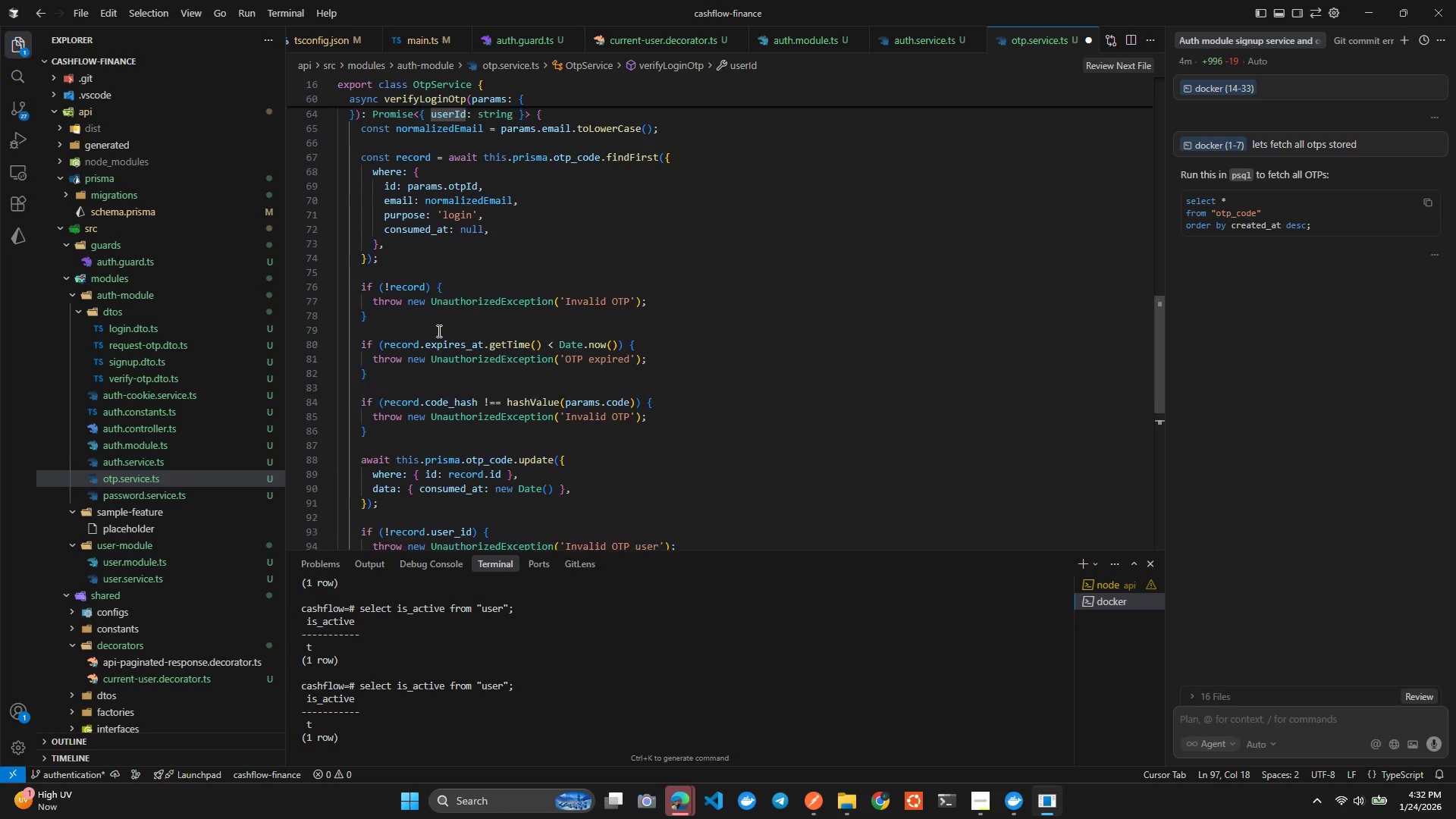 
key(Control+ControlLeft)
 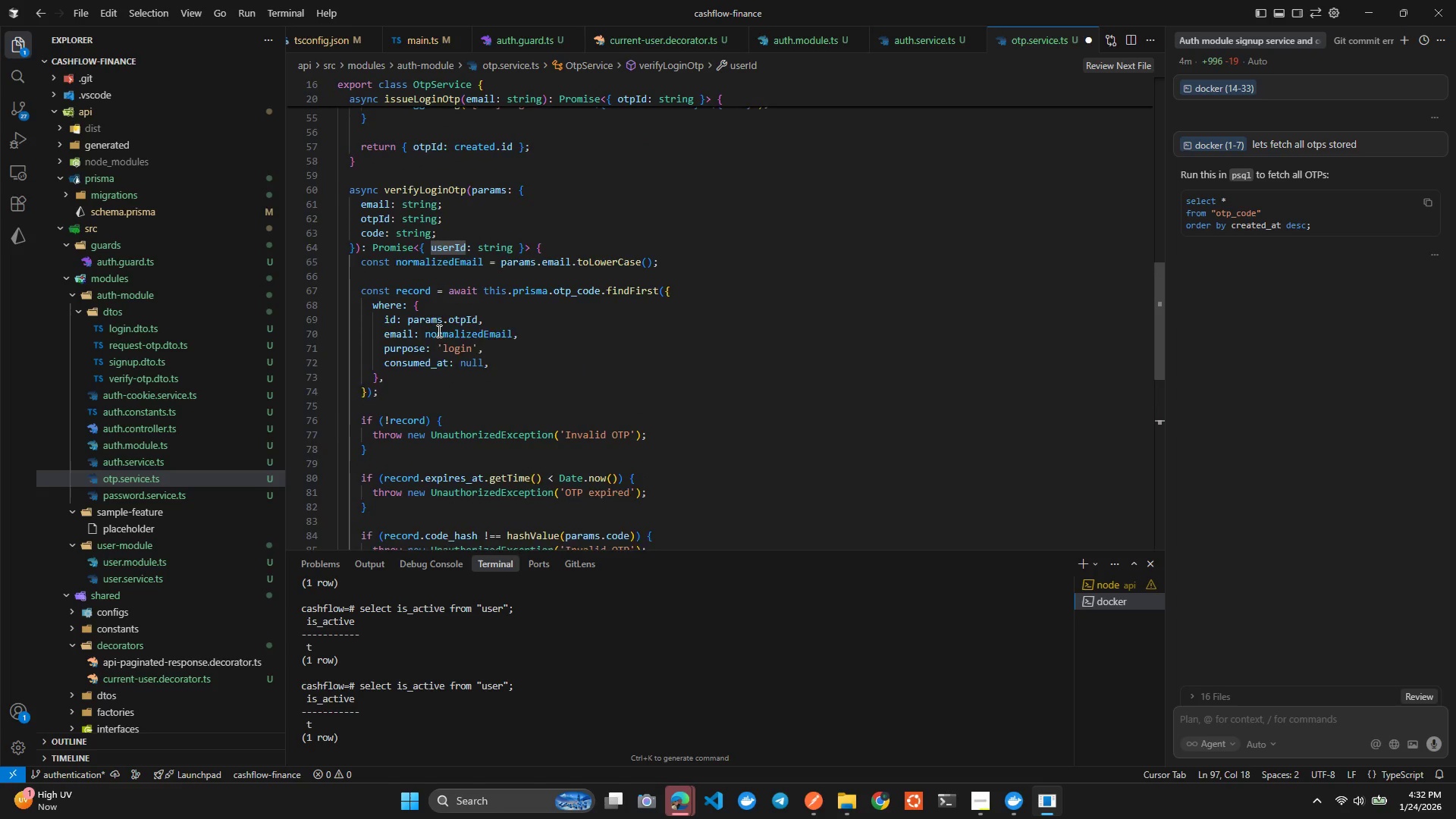 
key(Control+S)
 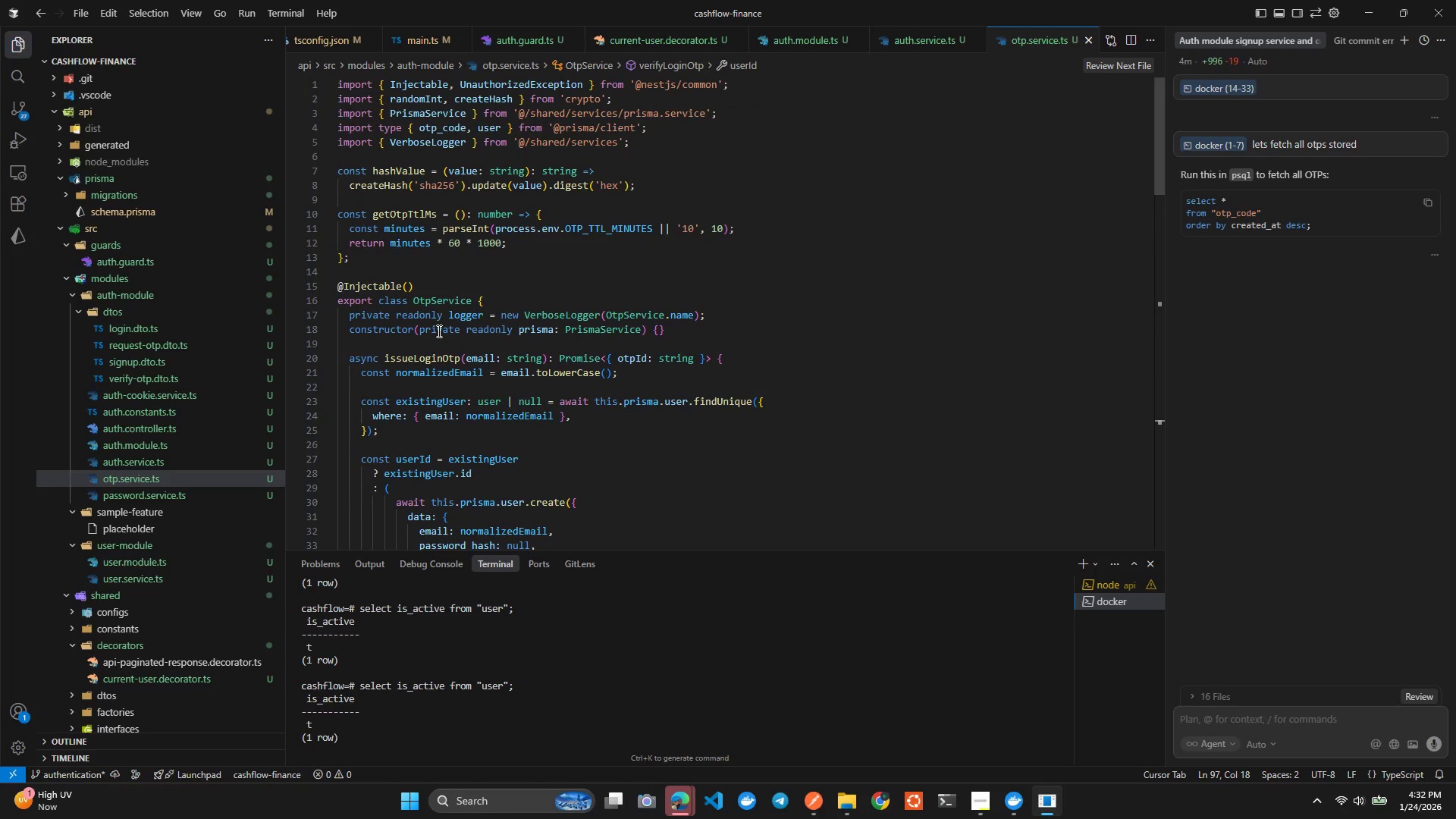 
key(Alt+AltLeft)
 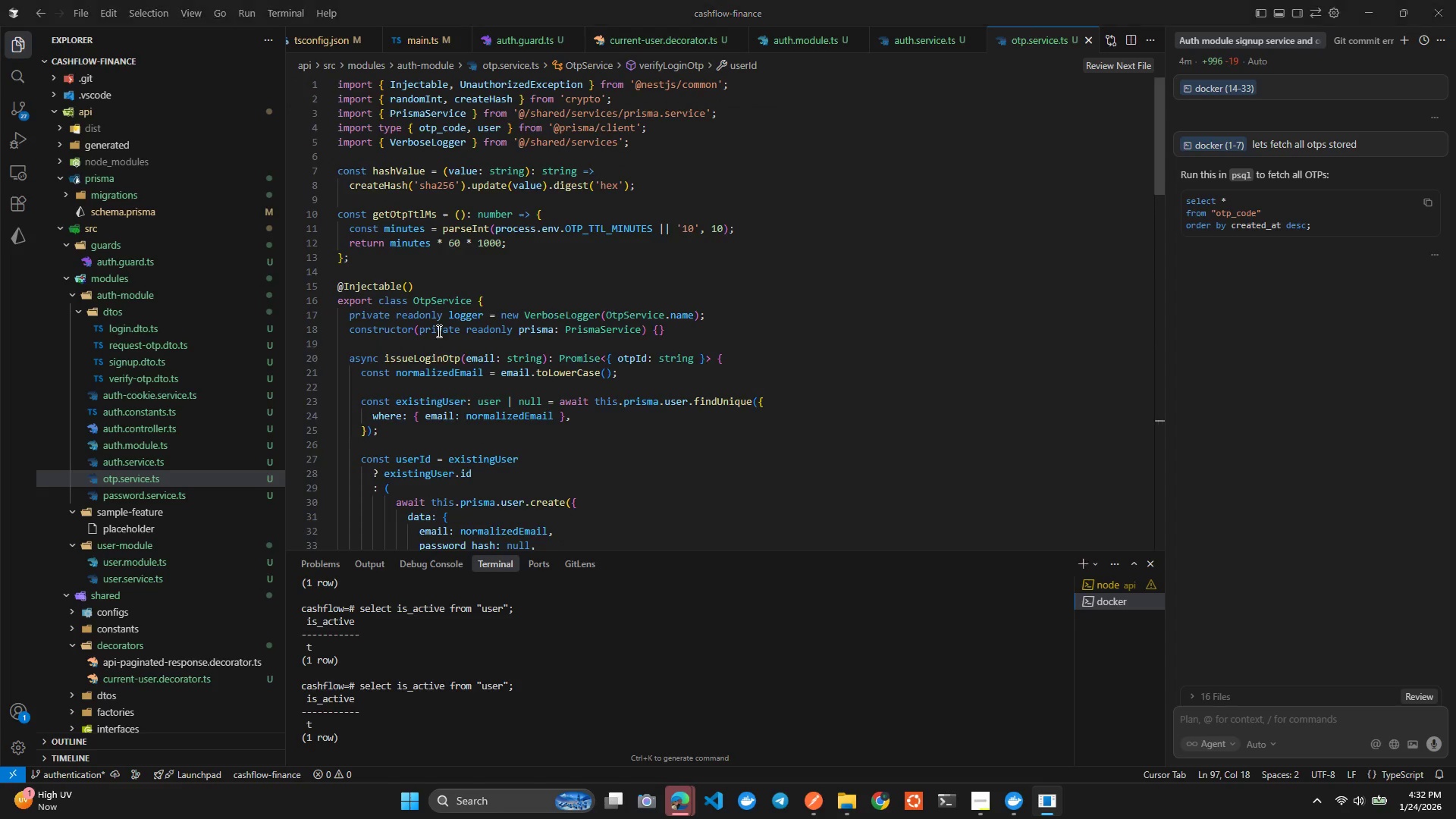 
key(Alt+Tab)
 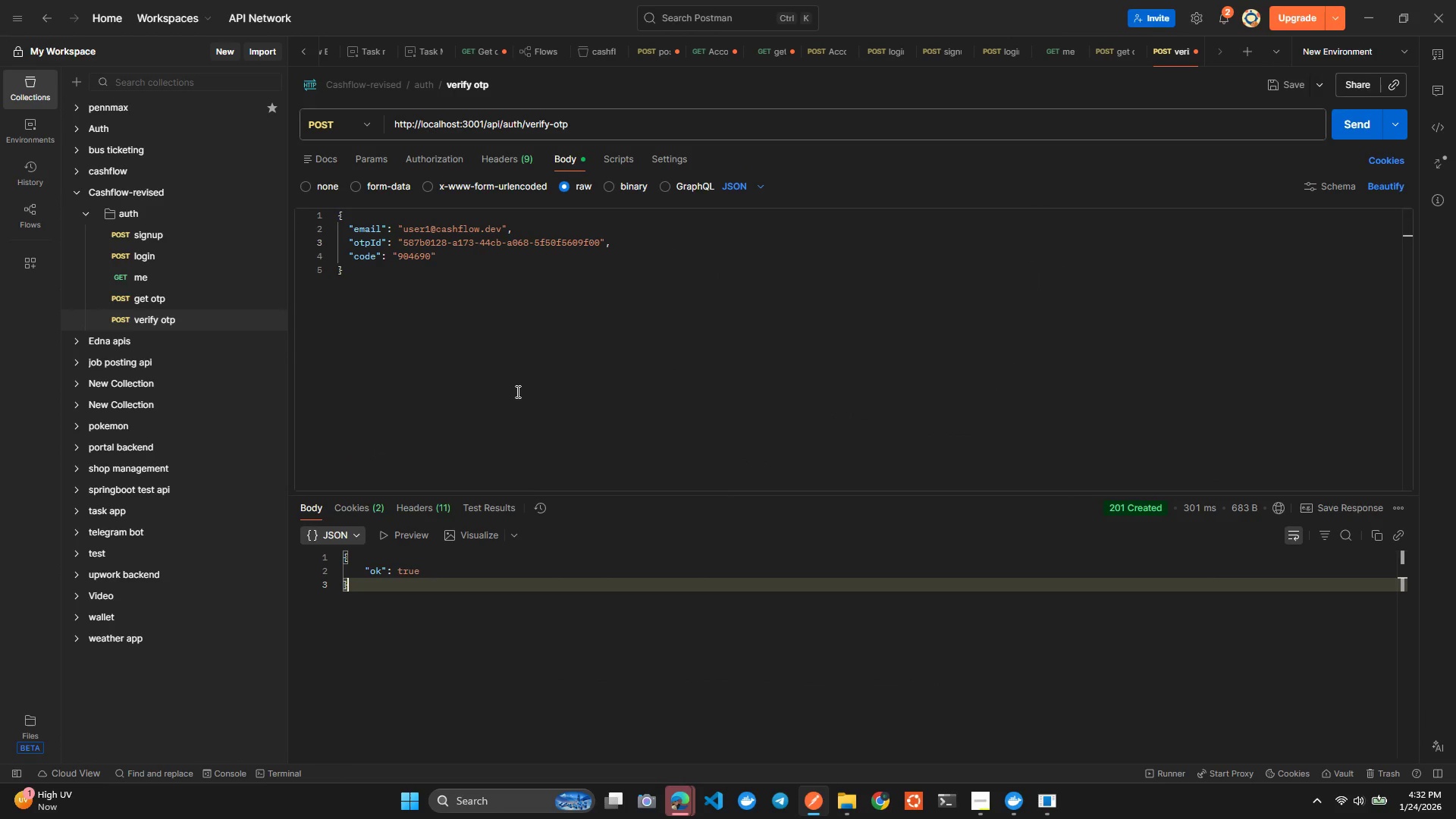 
key(Alt+AltLeft)
 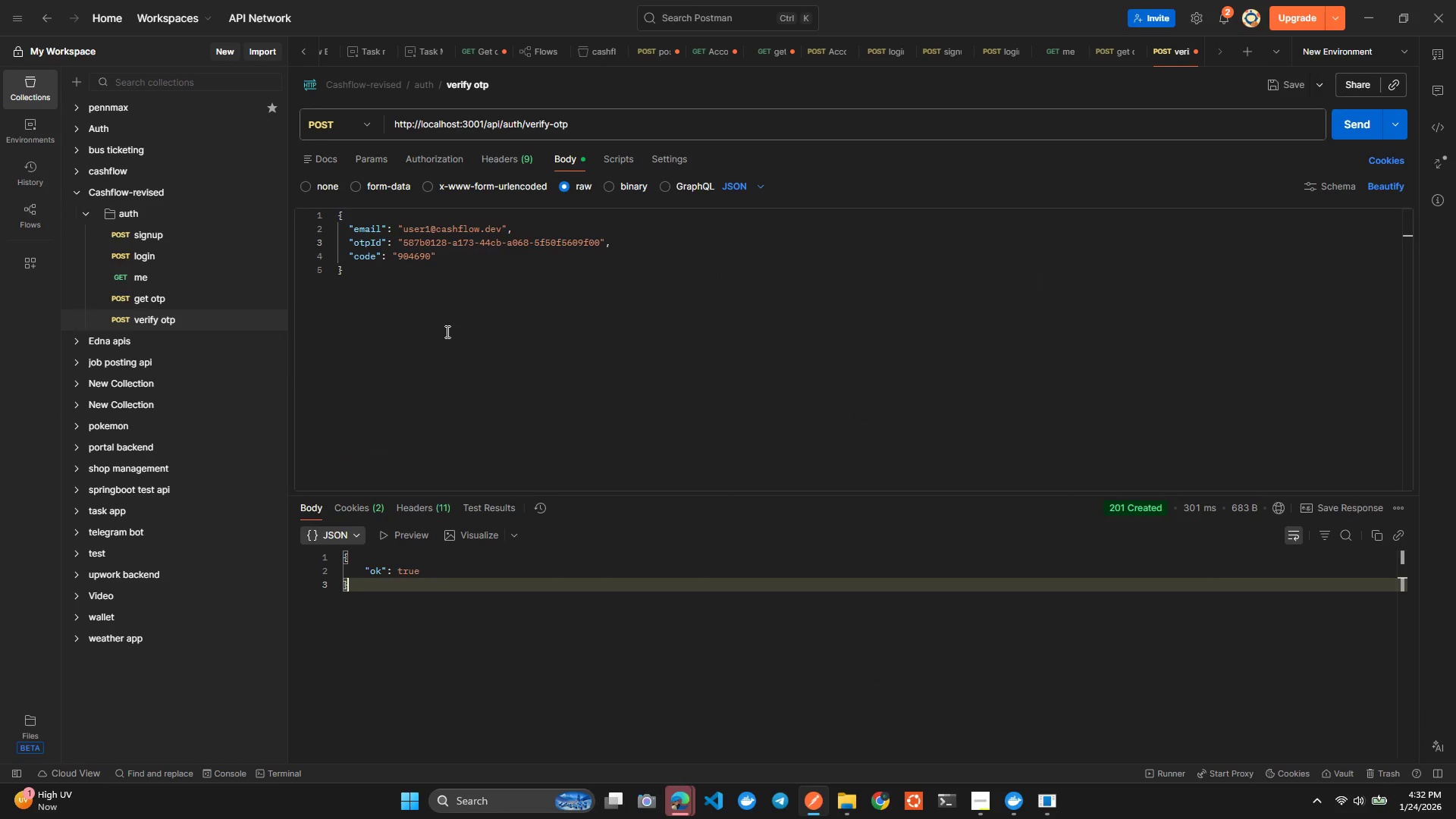 
key(Alt+Tab)
 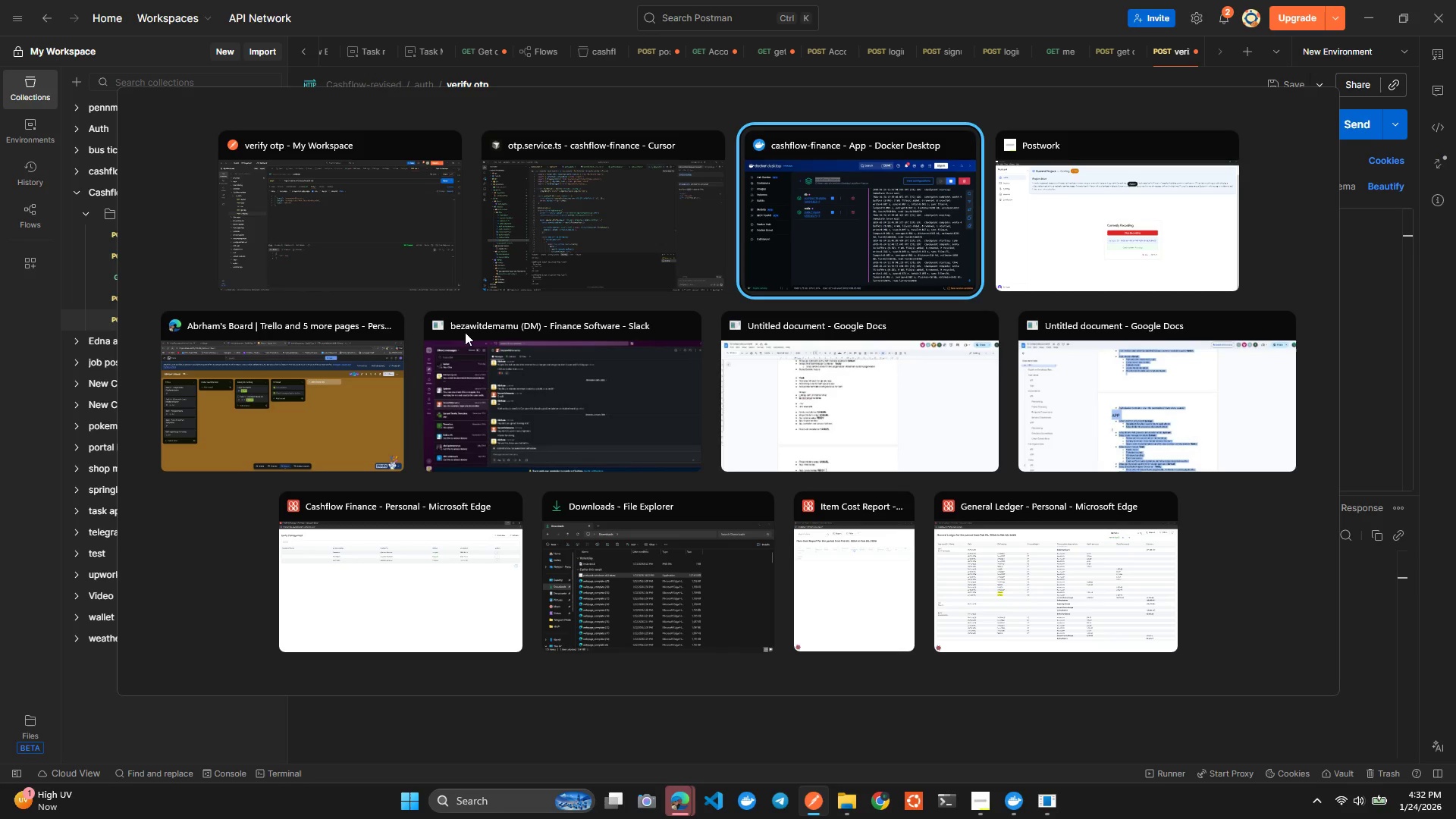 
key(Alt+Tab)
 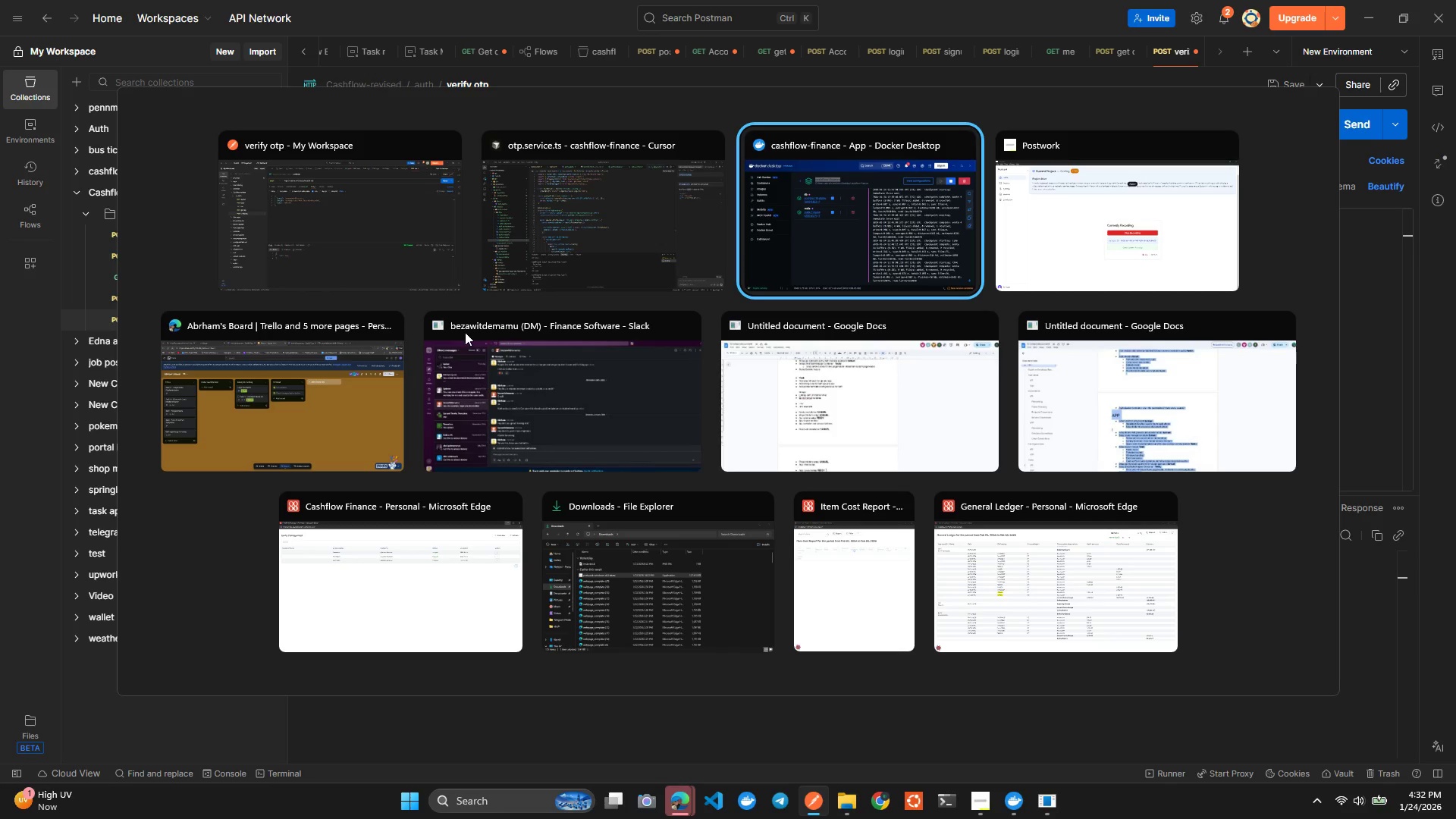 
key(Alt+ArrowLeft)
 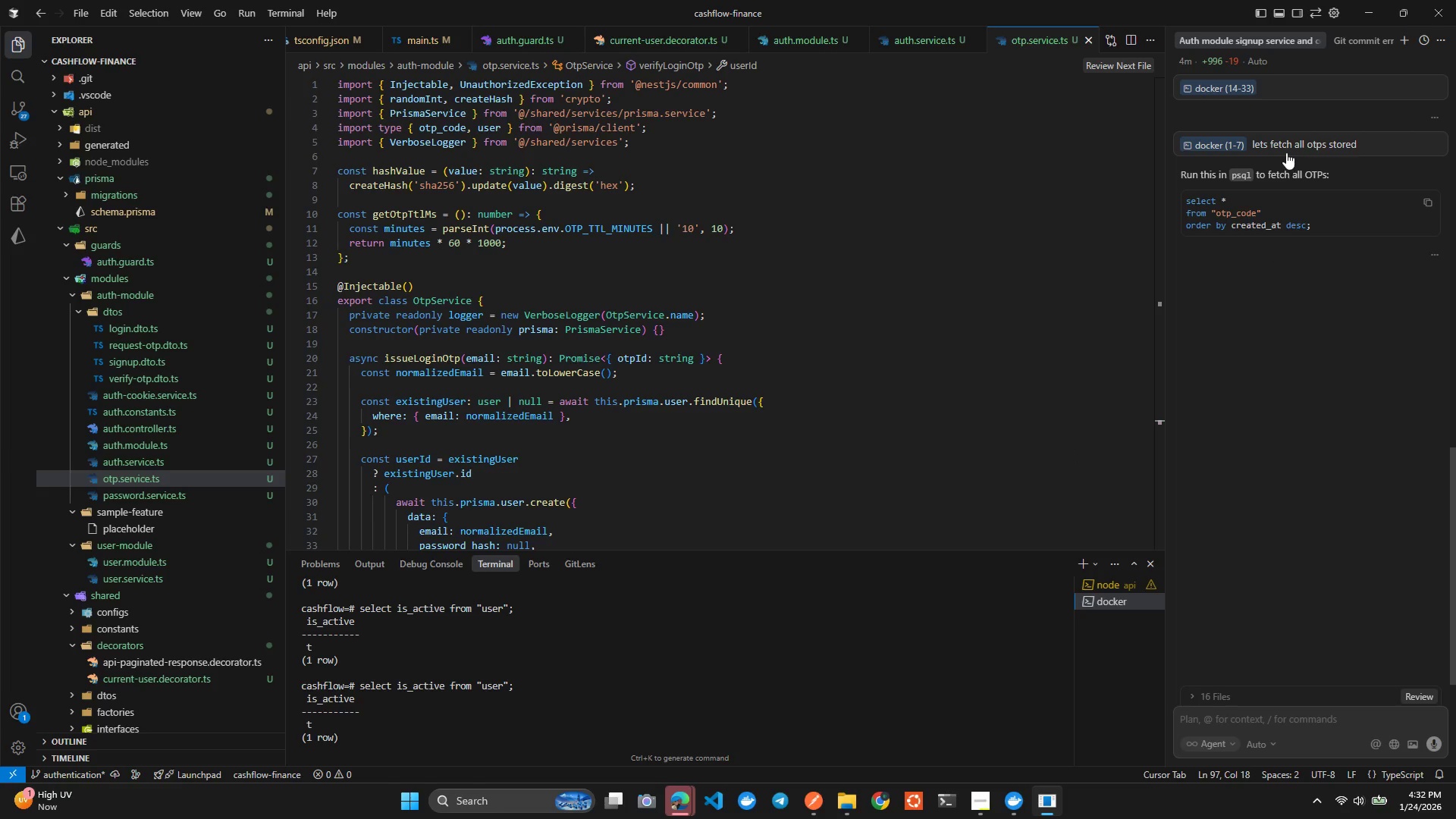 
left_click([717, 406])
 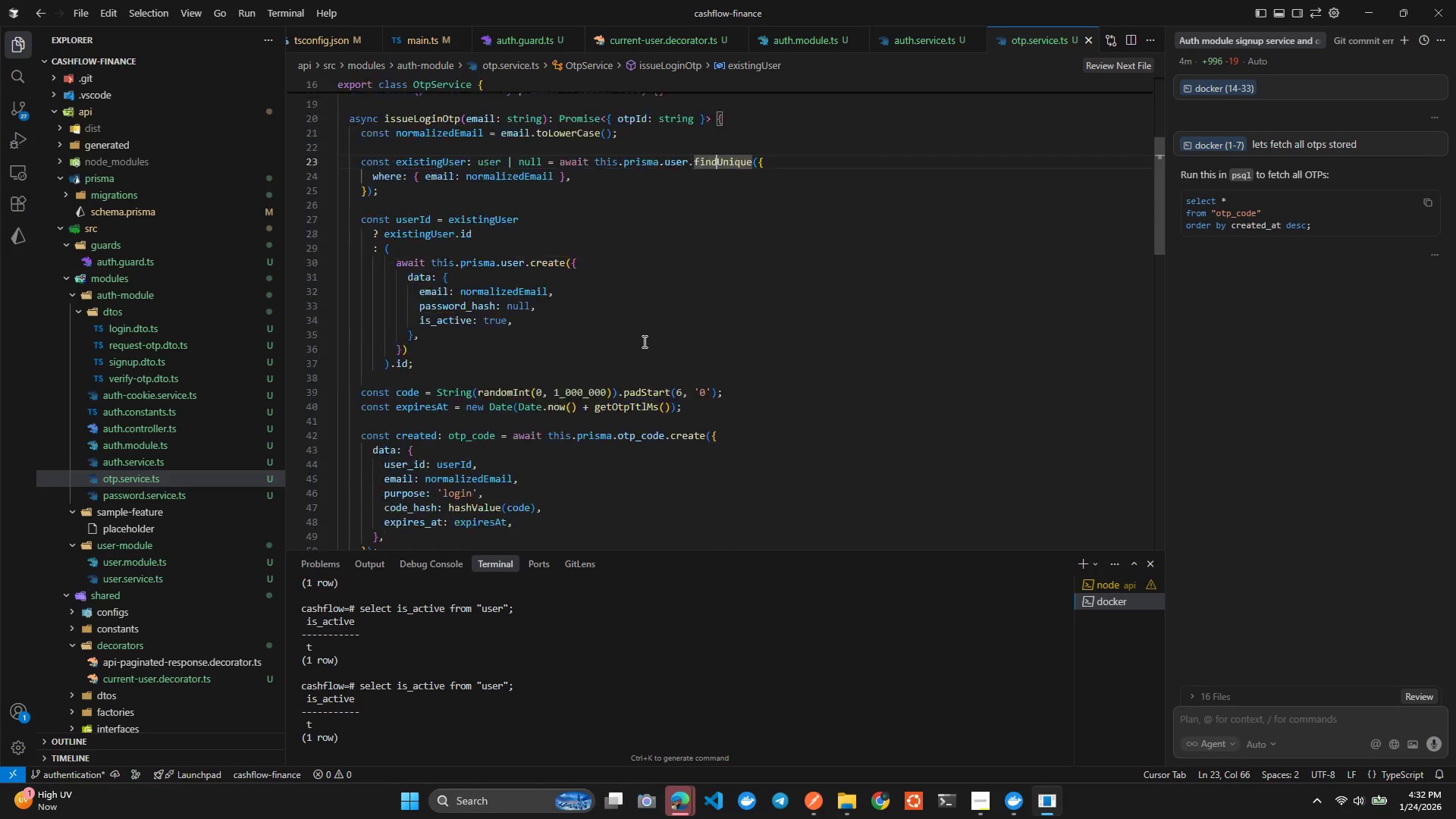 
key(Alt+Tab)
 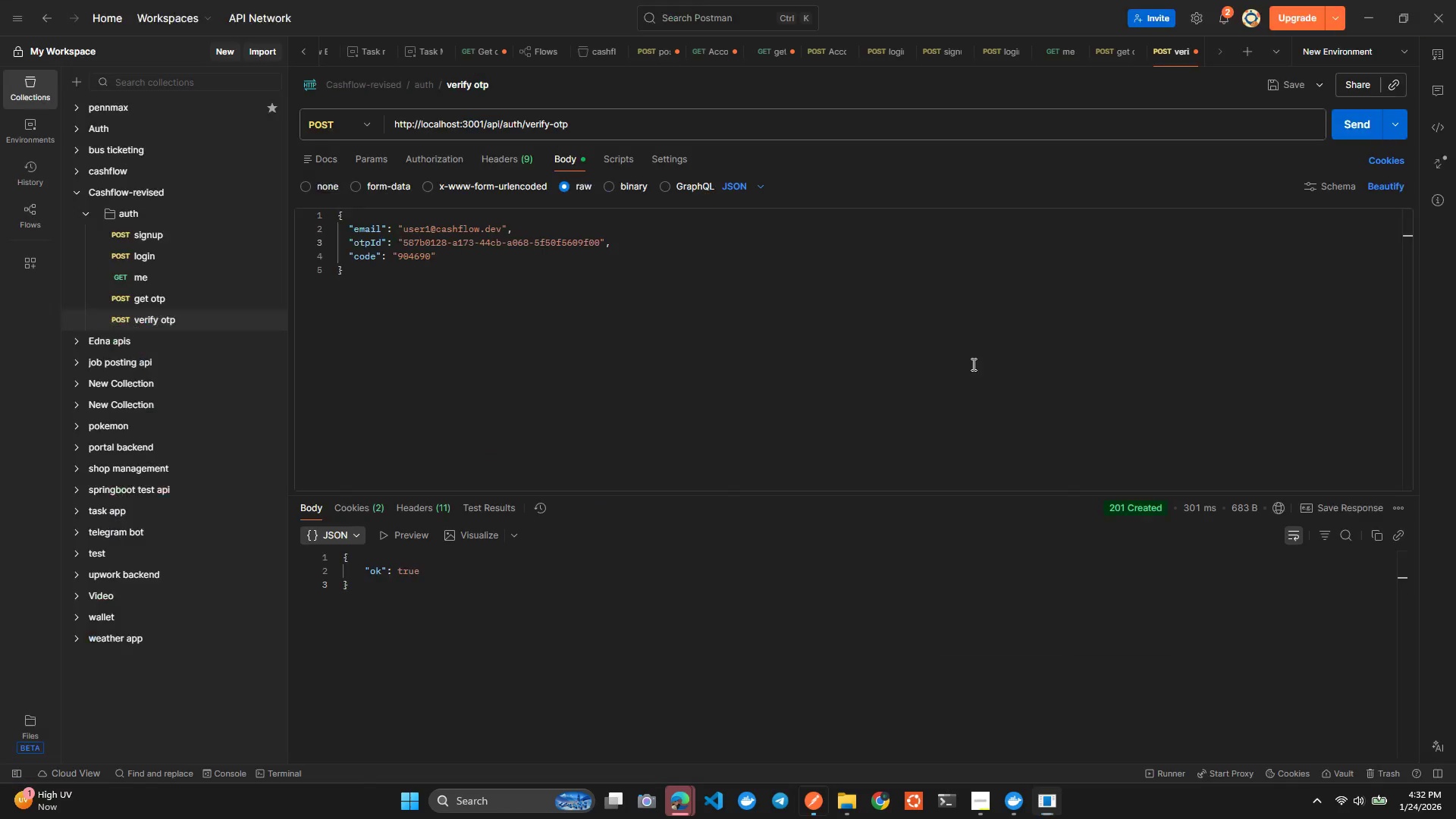 
key(Alt+AltLeft)
 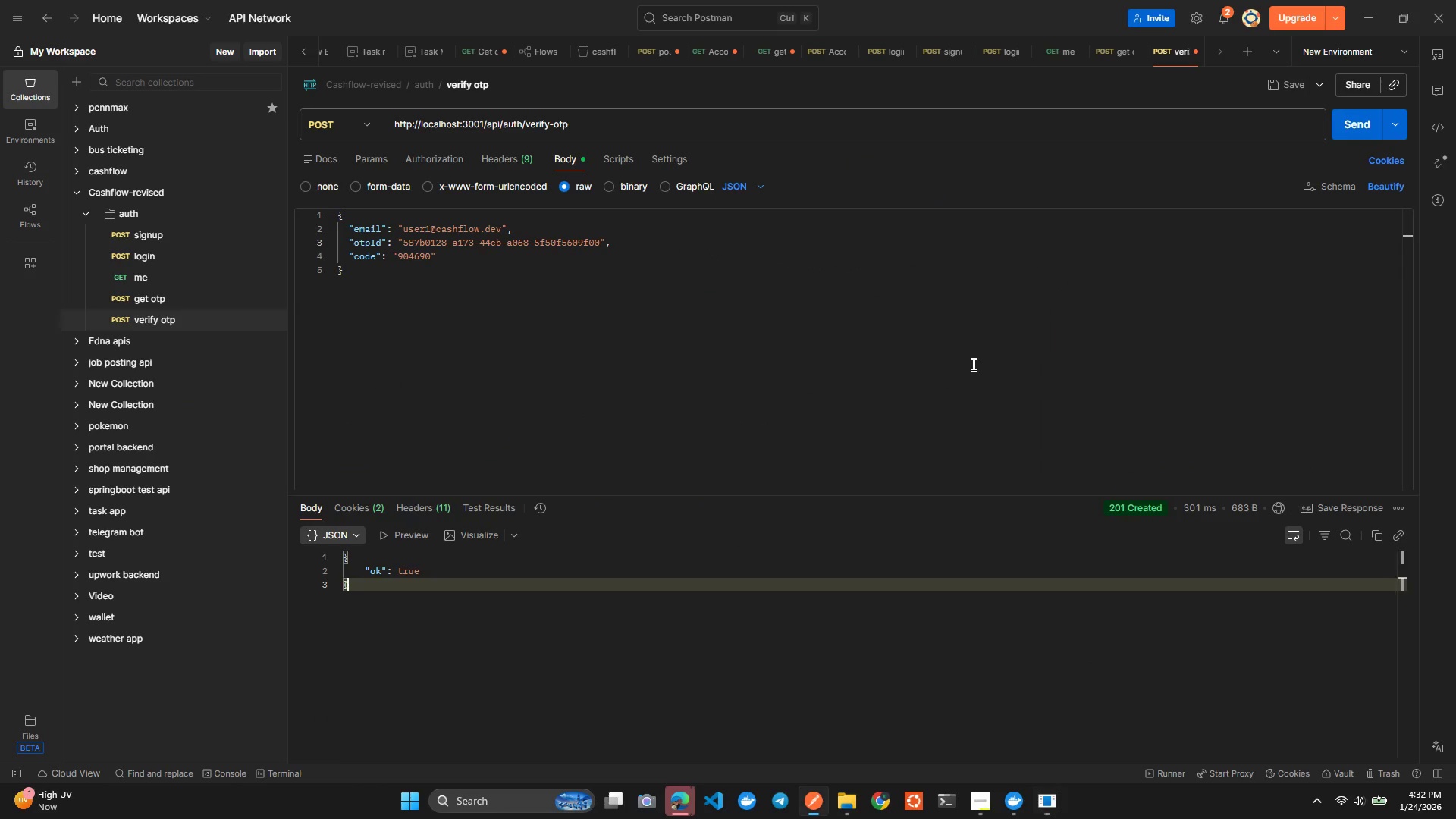 
key(Alt+Tab)
 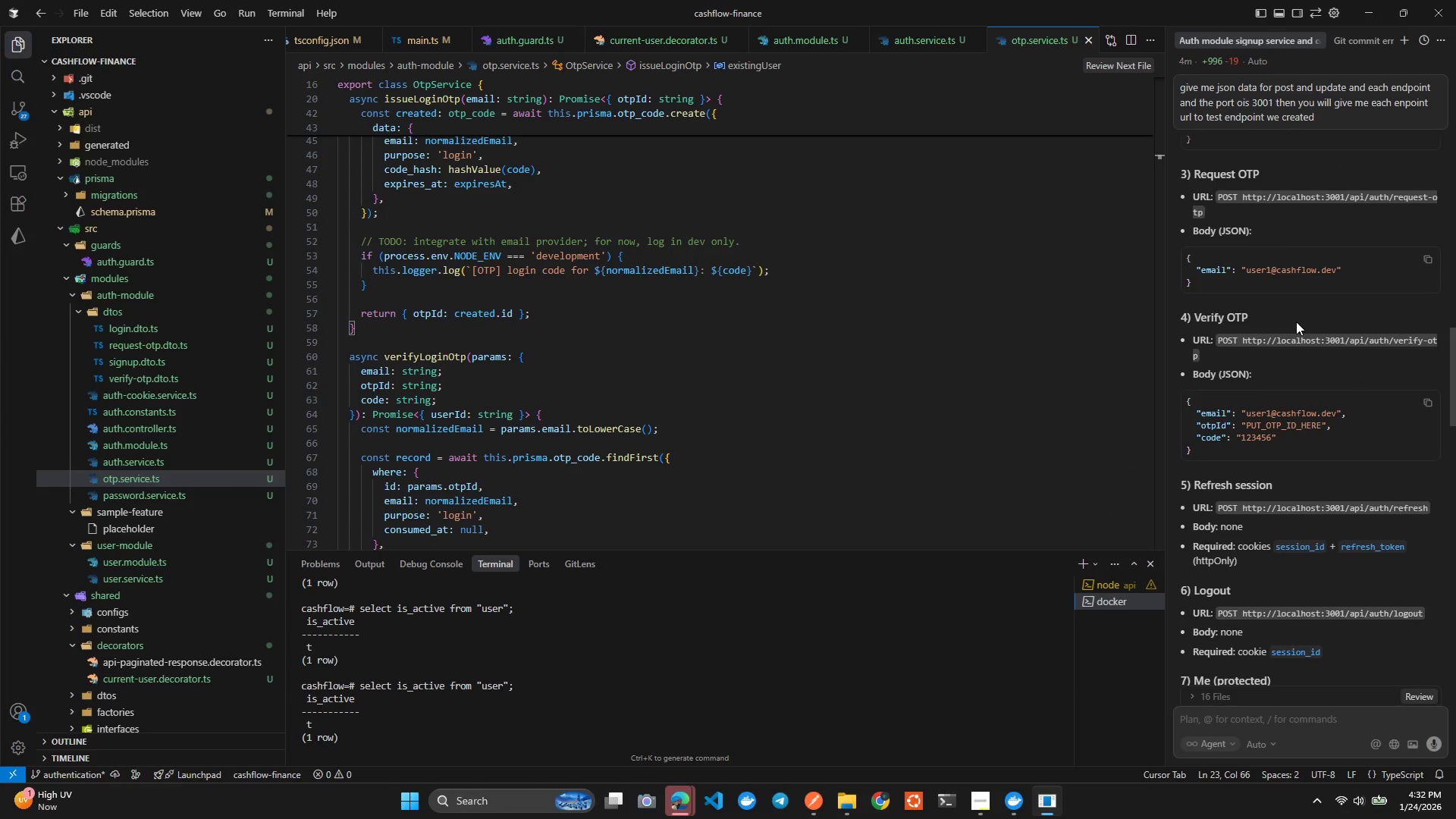 
wait(9.19)
 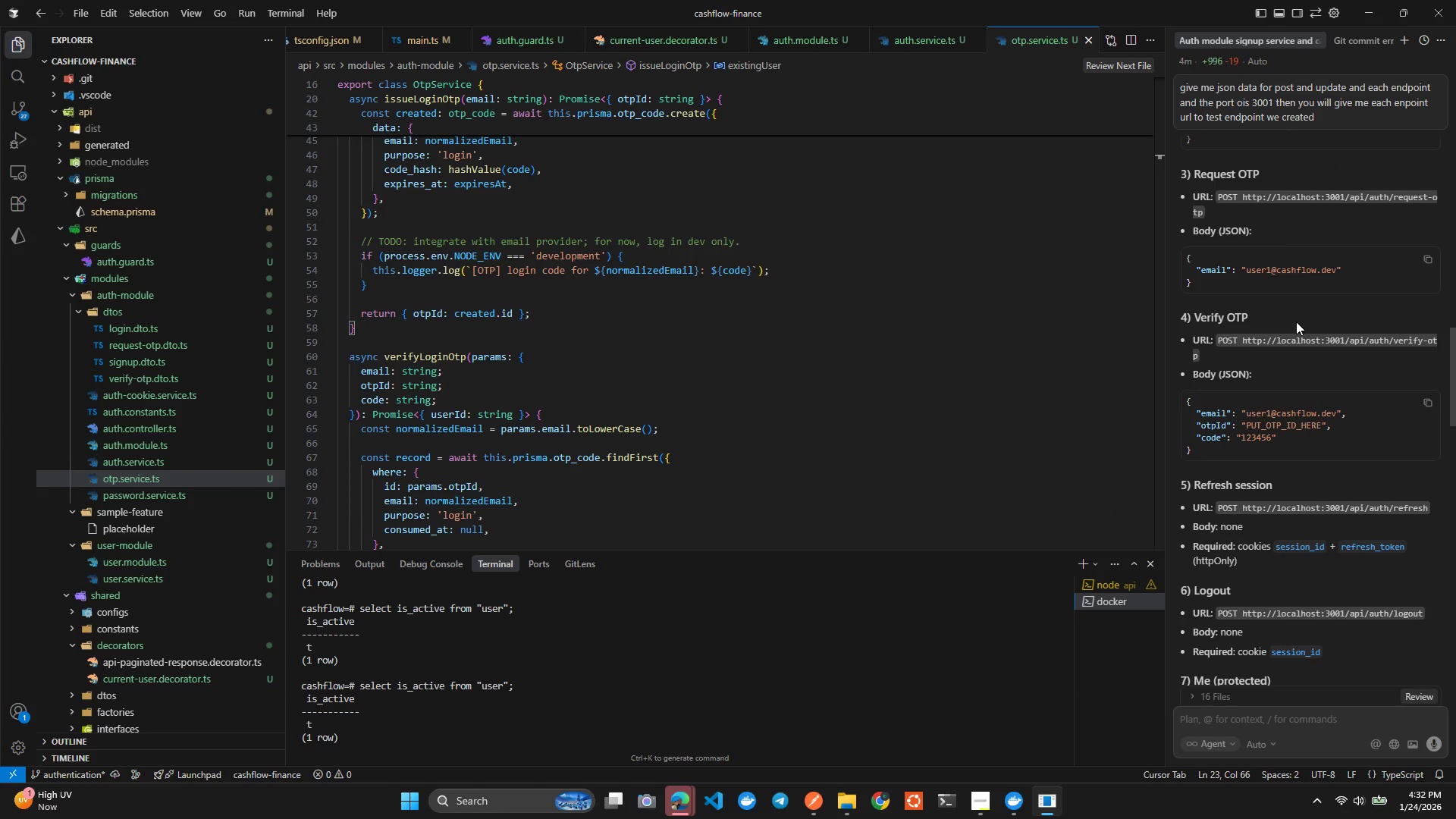 
left_click_drag(start_coordinate=[1243, 392], to_coordinate=[1430, 394])
 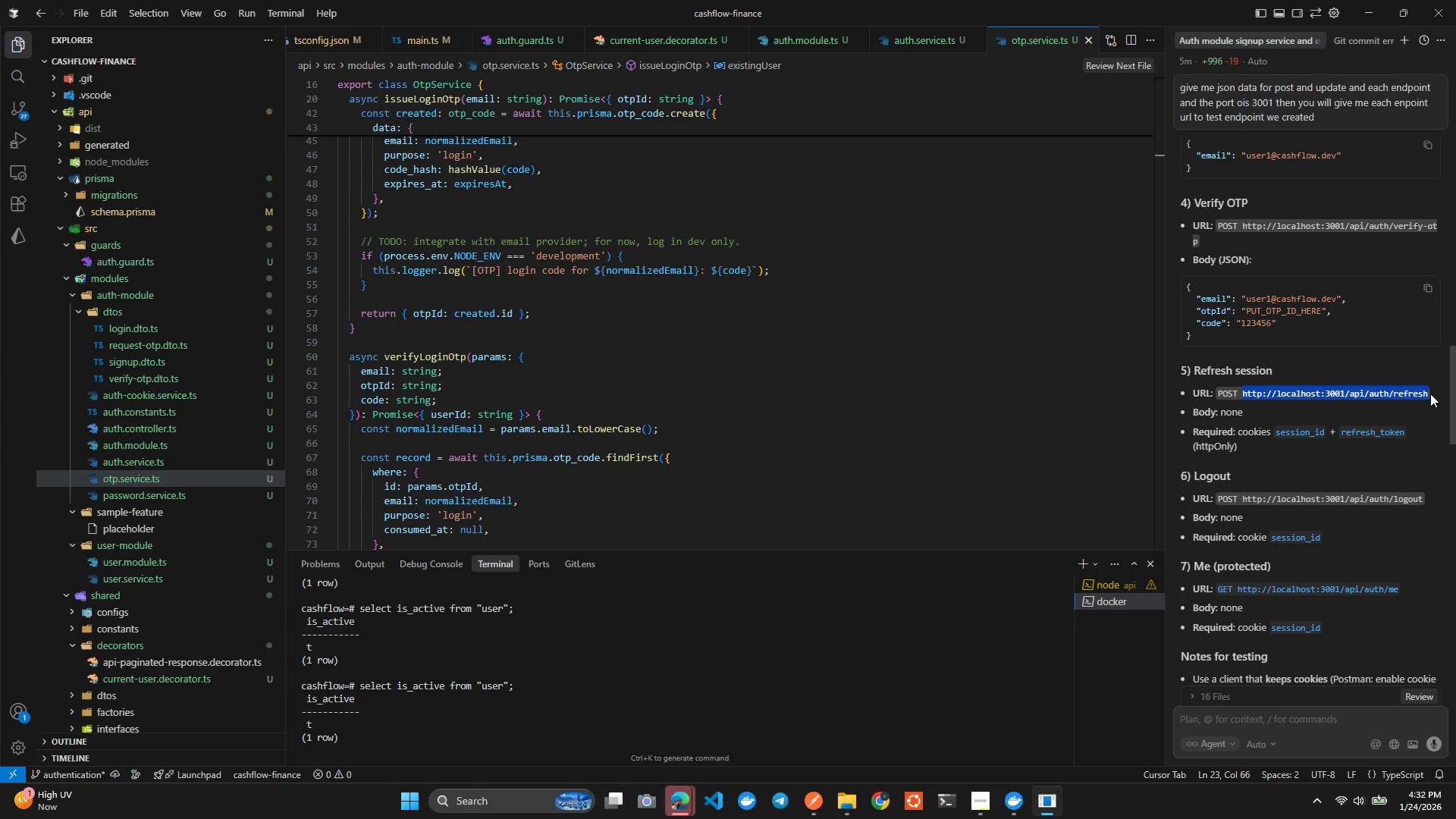 
key(Control+C)
 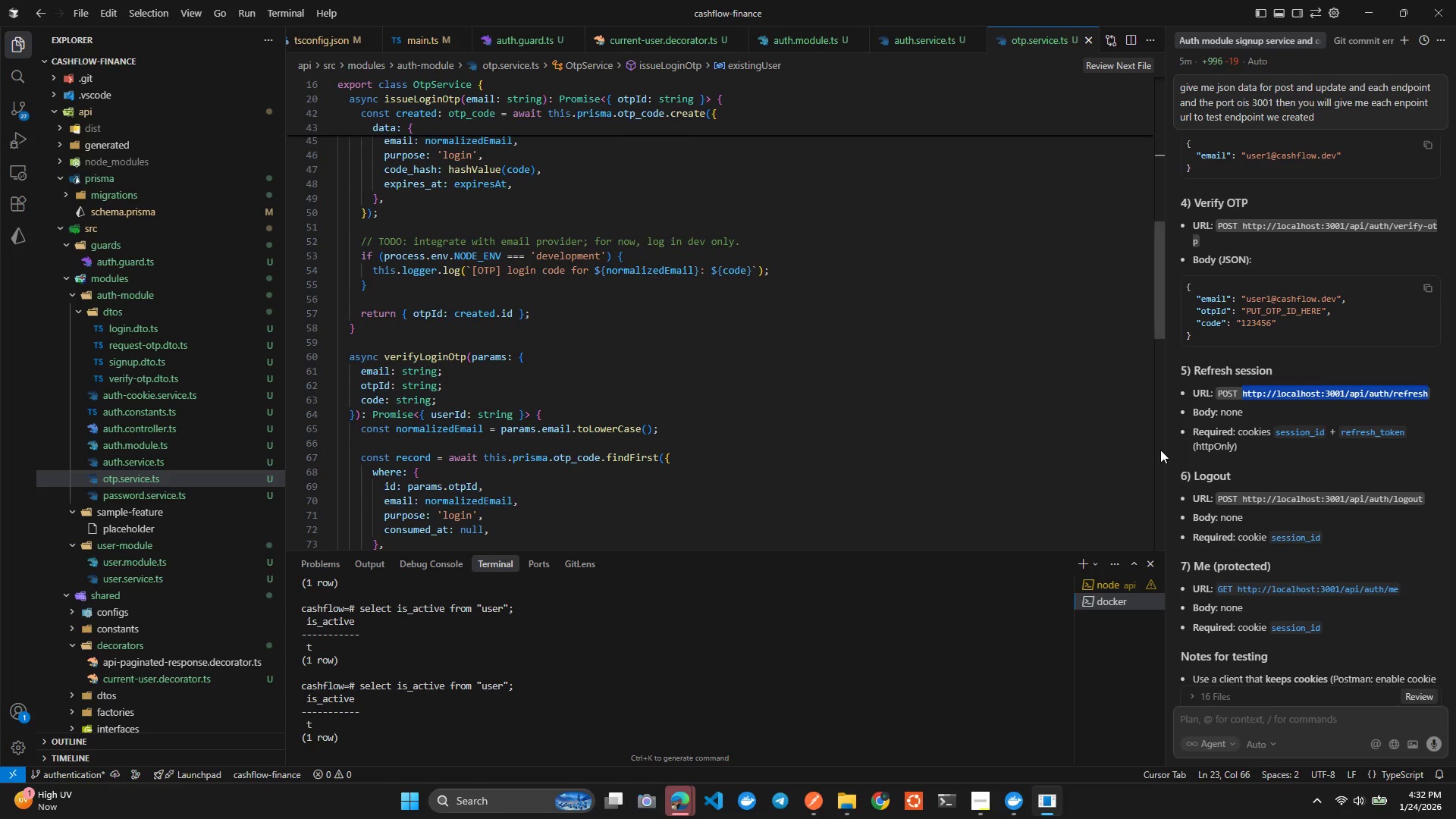 
key(Alt+AltLeft)
 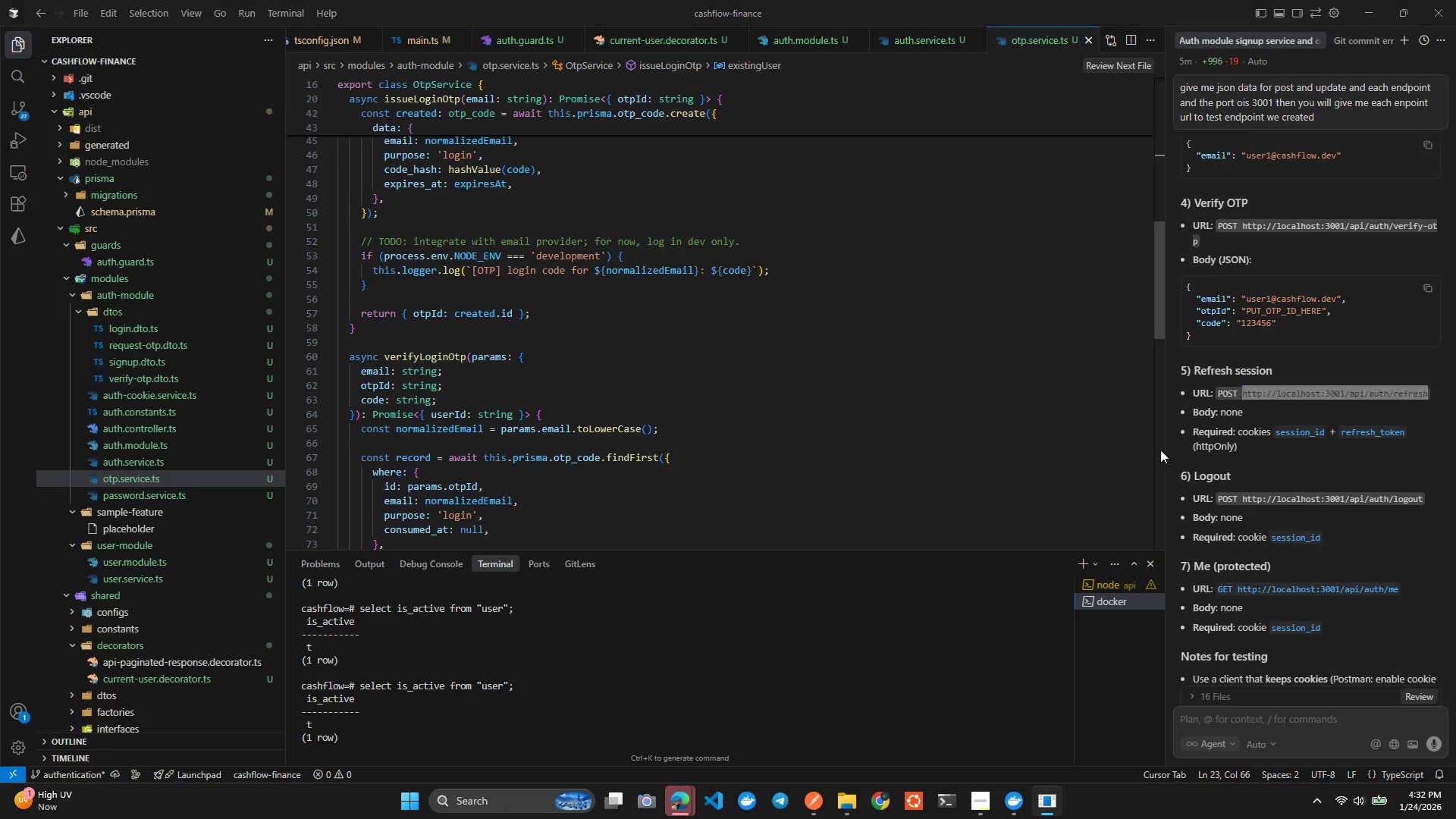 
key(Alt+Tab)
 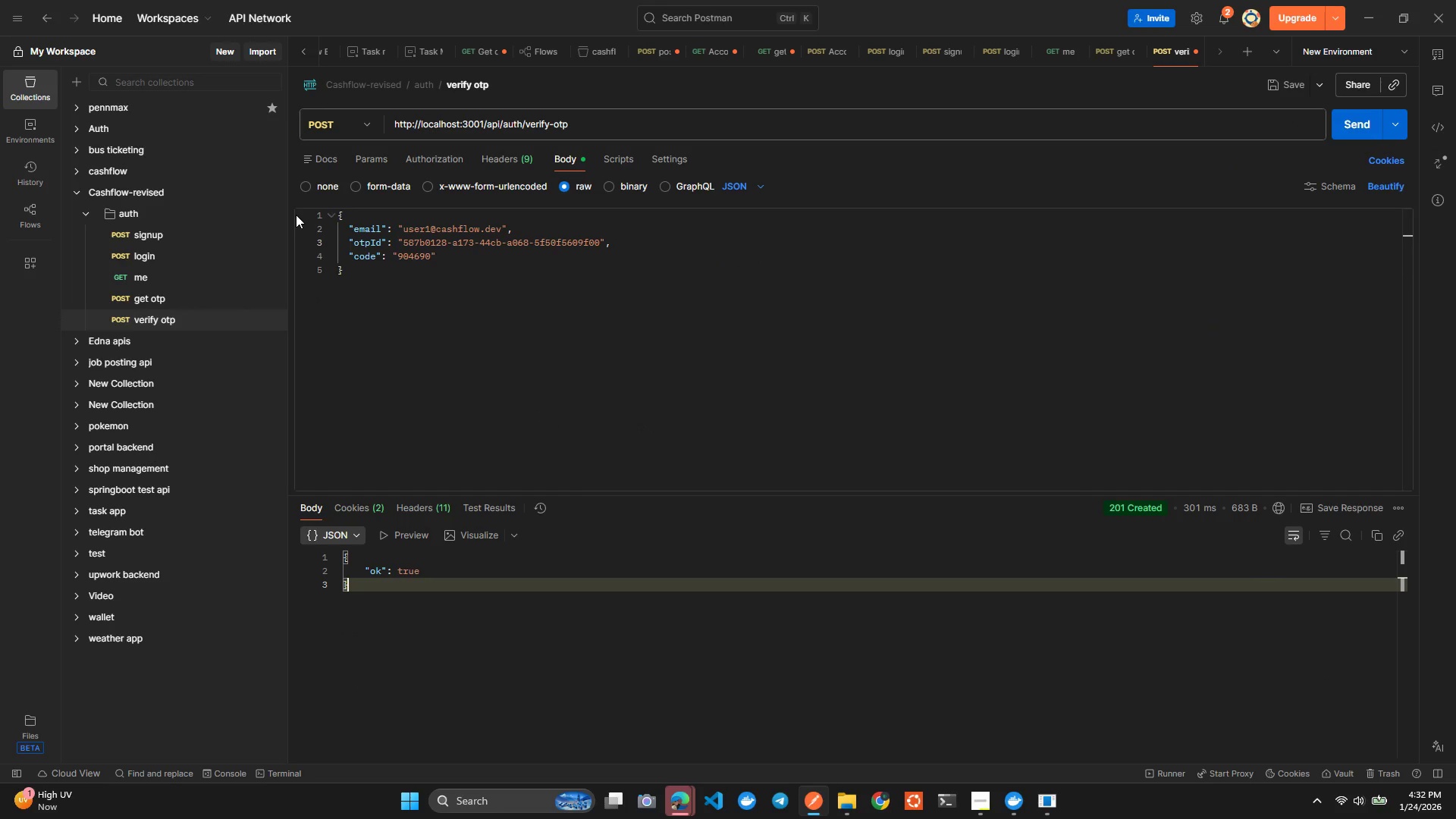 
left_click([275, 210])
 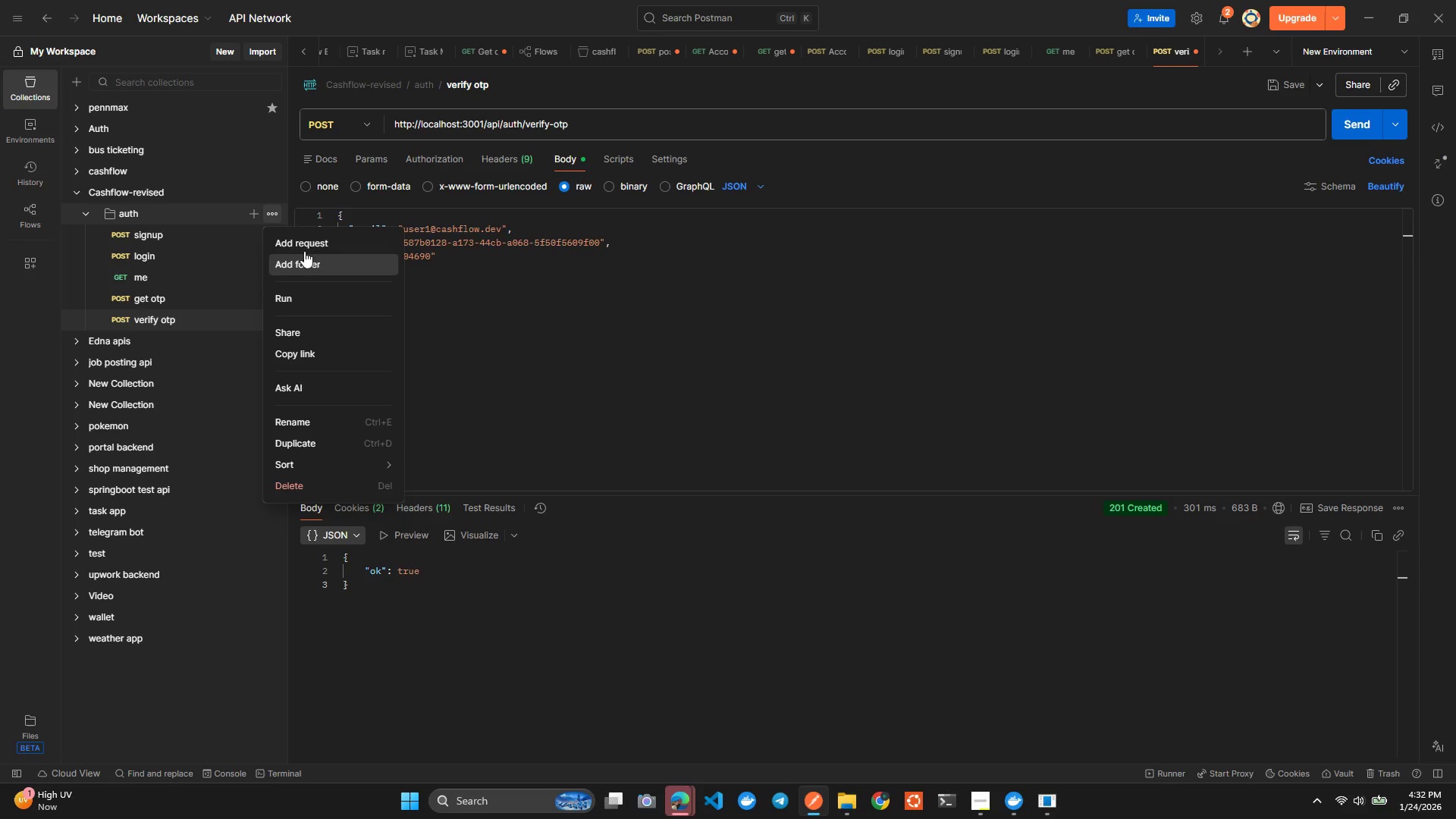 
left_click([311, 241])
 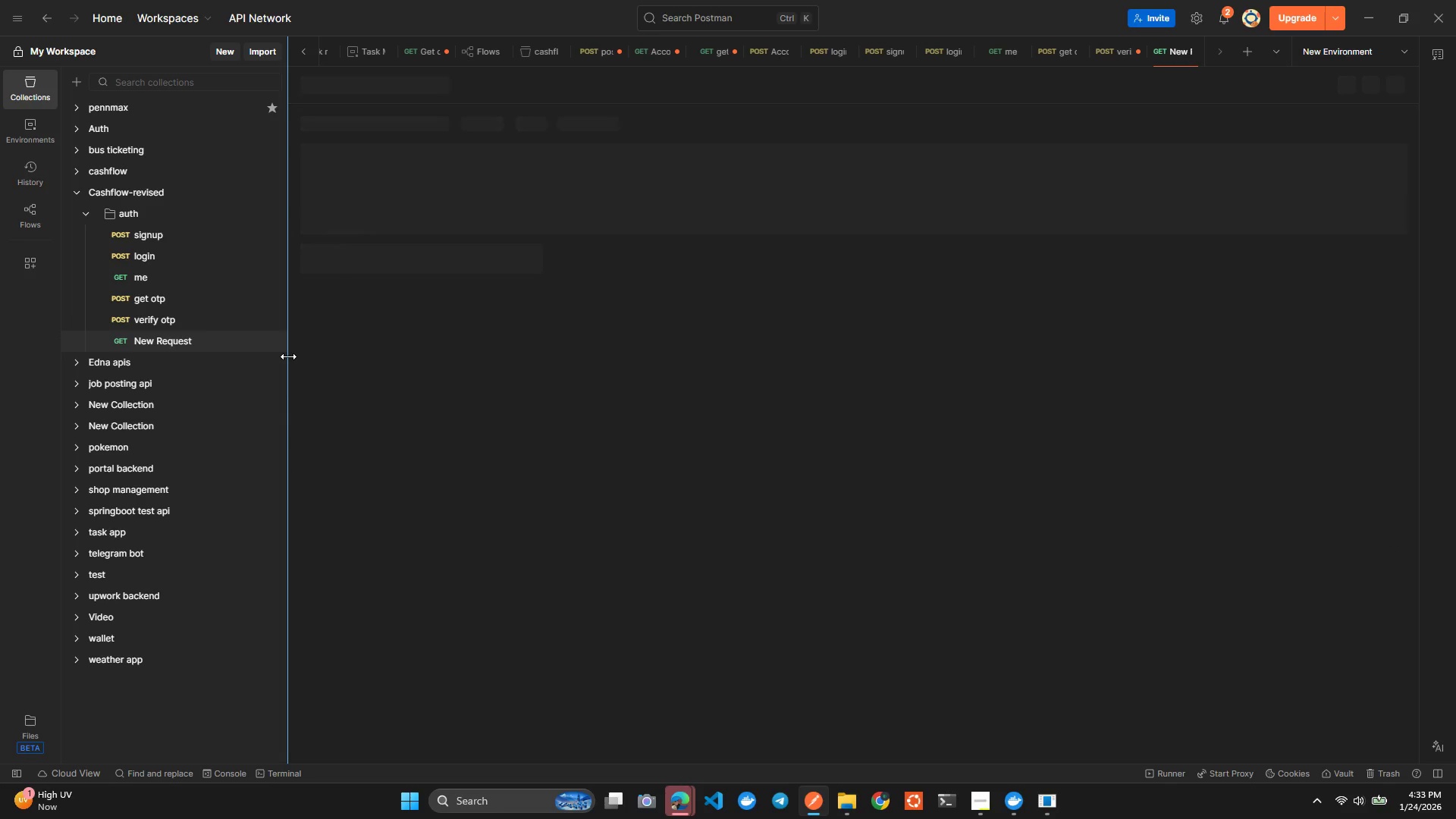 
type(ers)
key(Backspace)
type(fresh)
 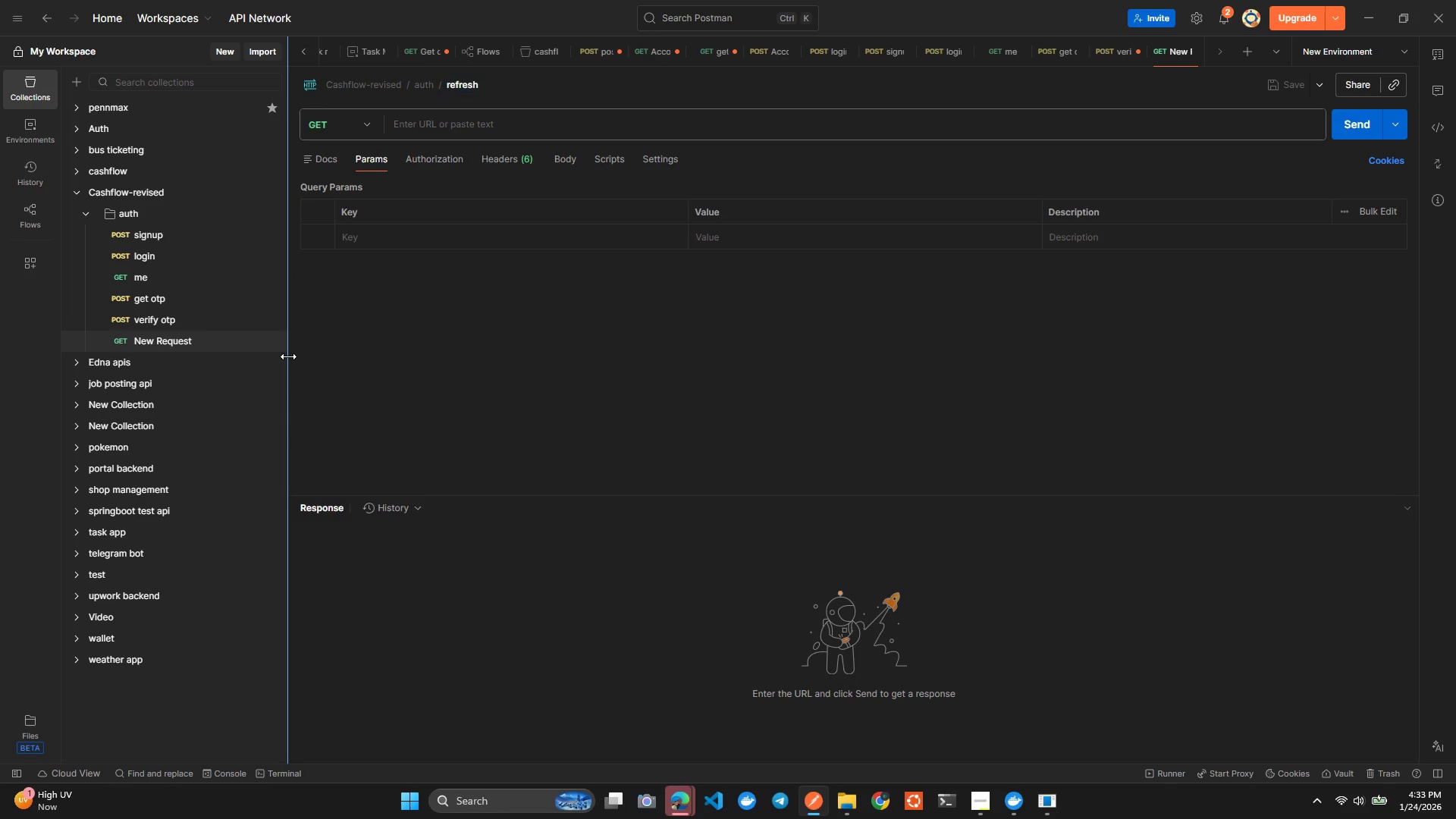 
key(Enter)
 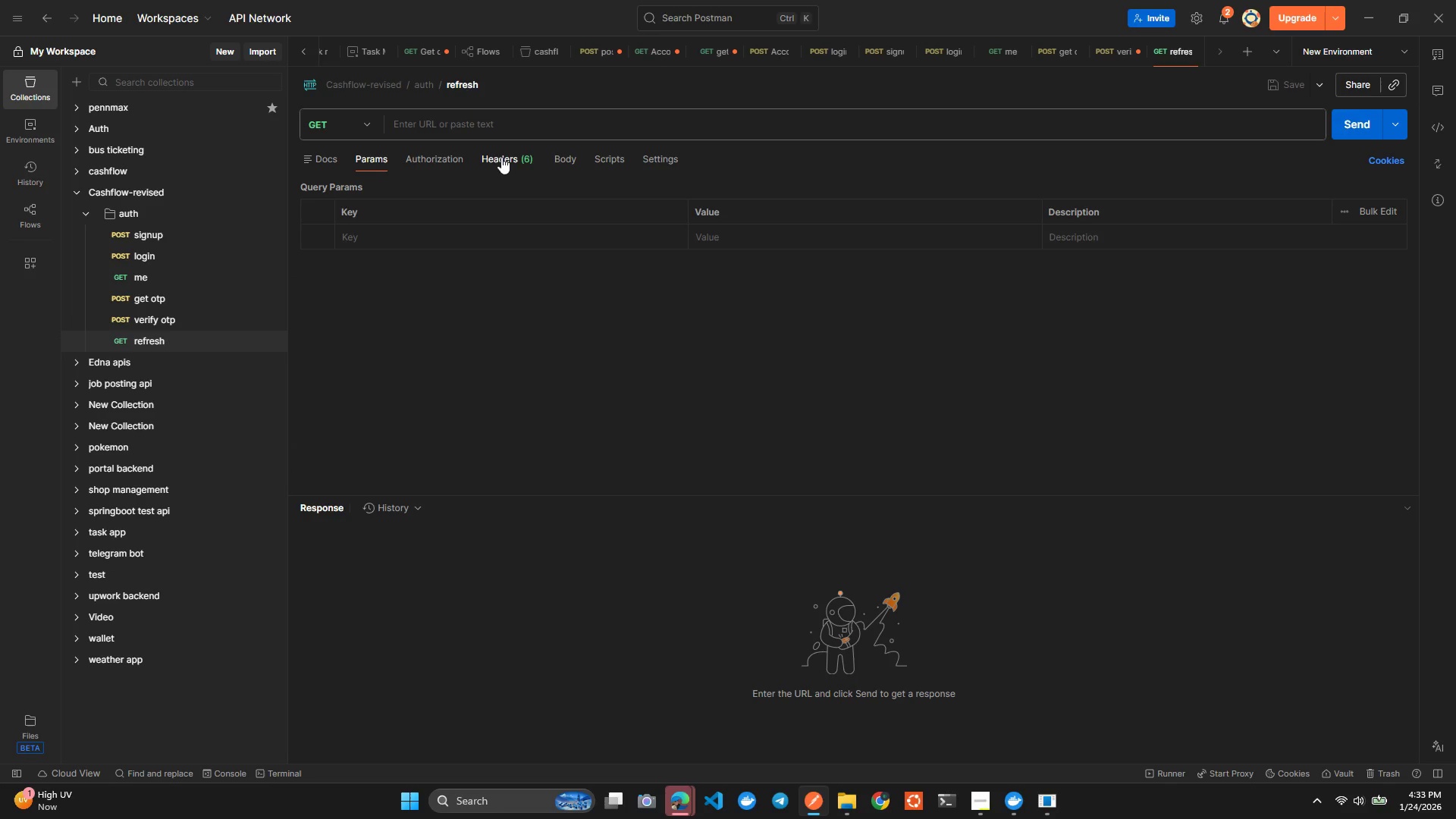 
left_click([501, 135])
 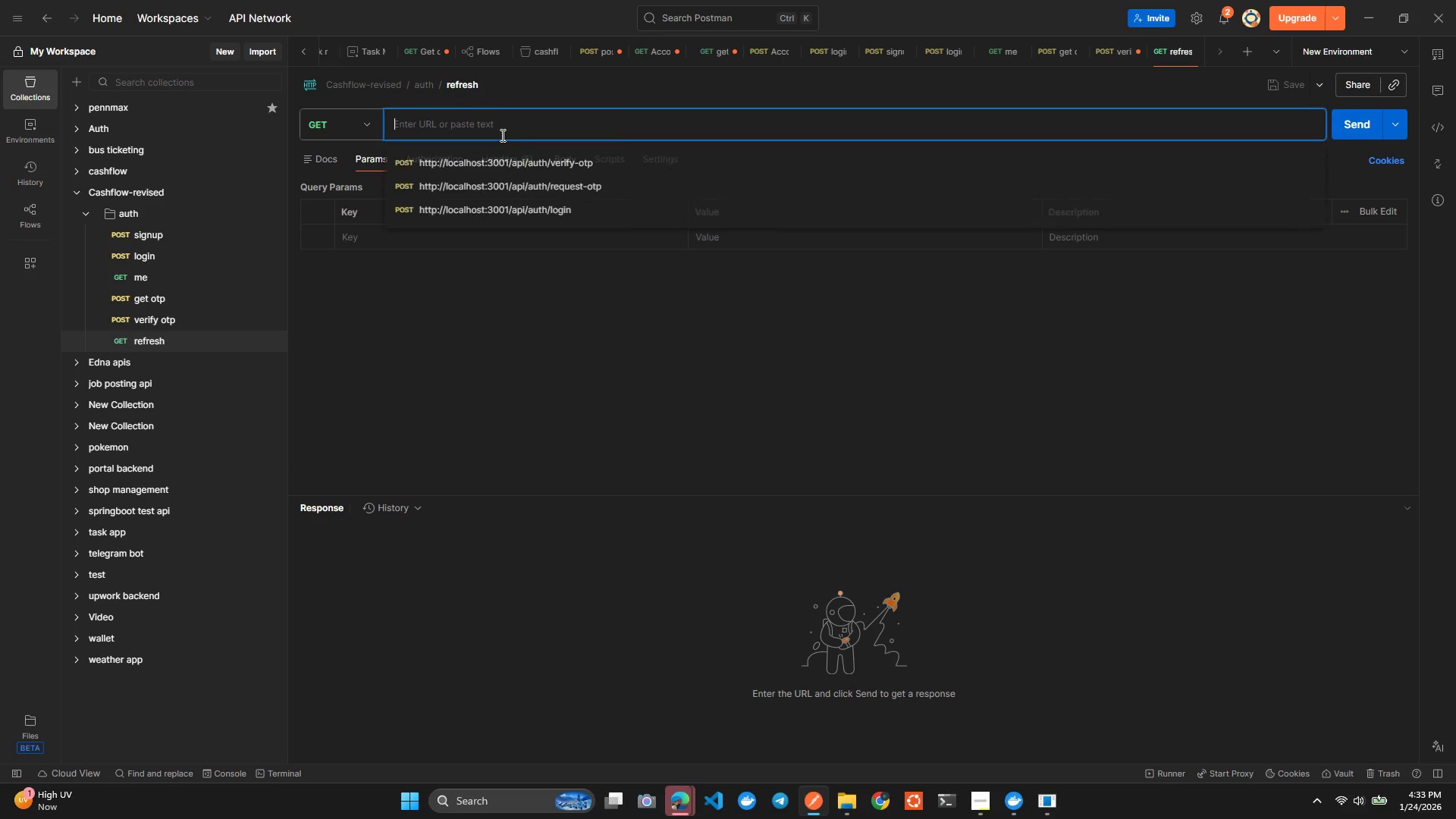 
key(Control+ControlLeft)
 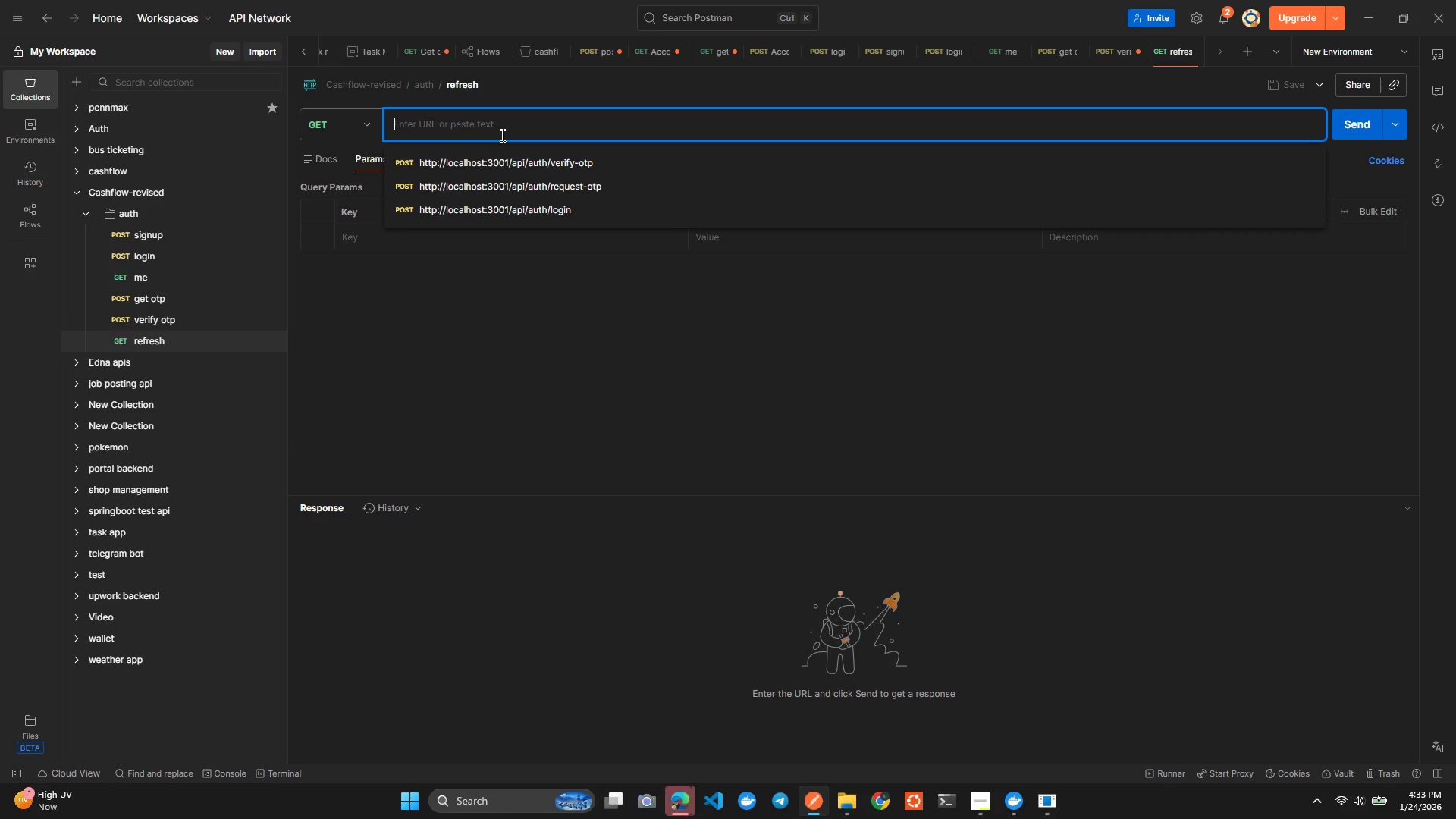 
key(Control+ControlLeft)
 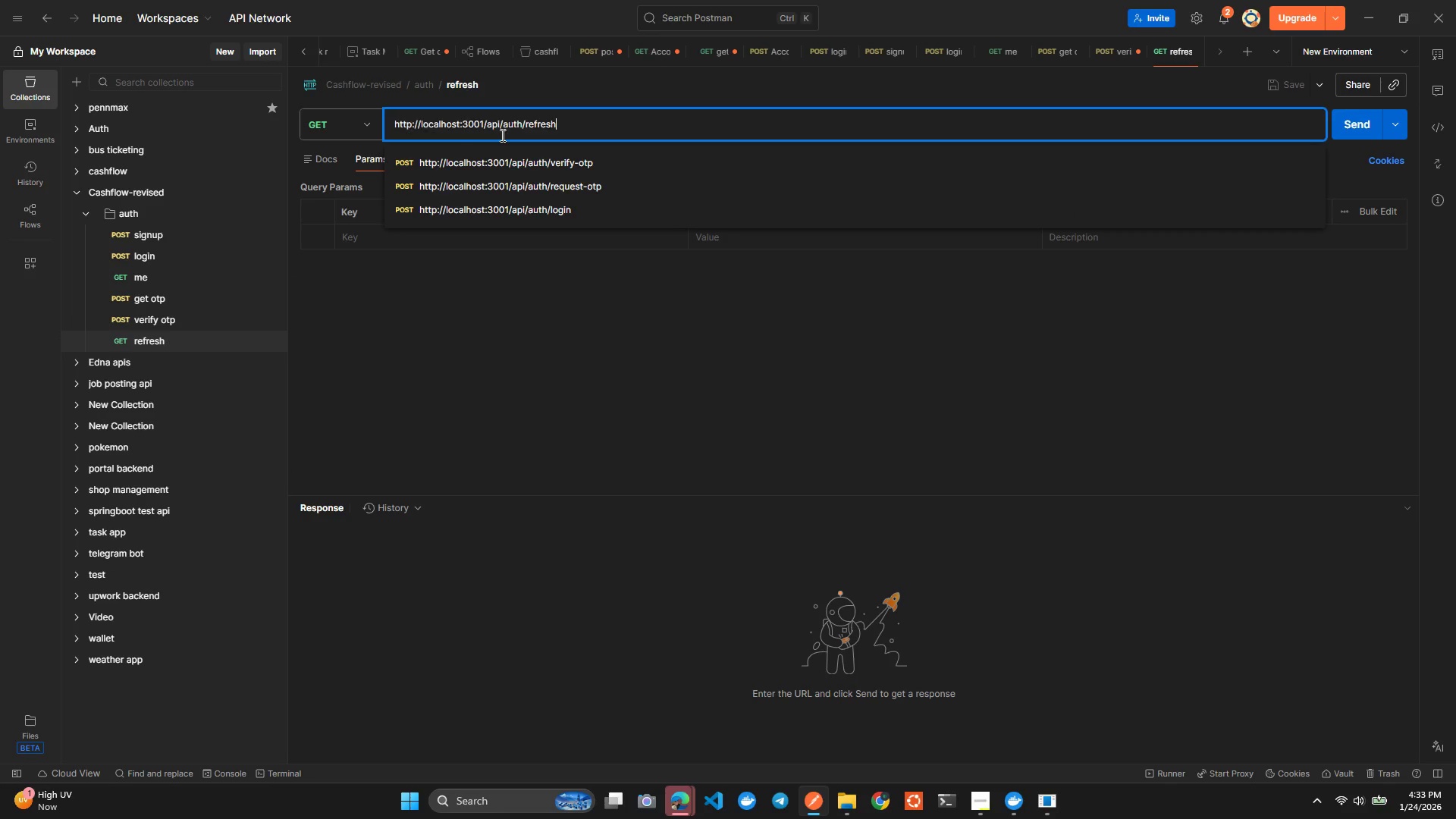 
key(Control+V)
 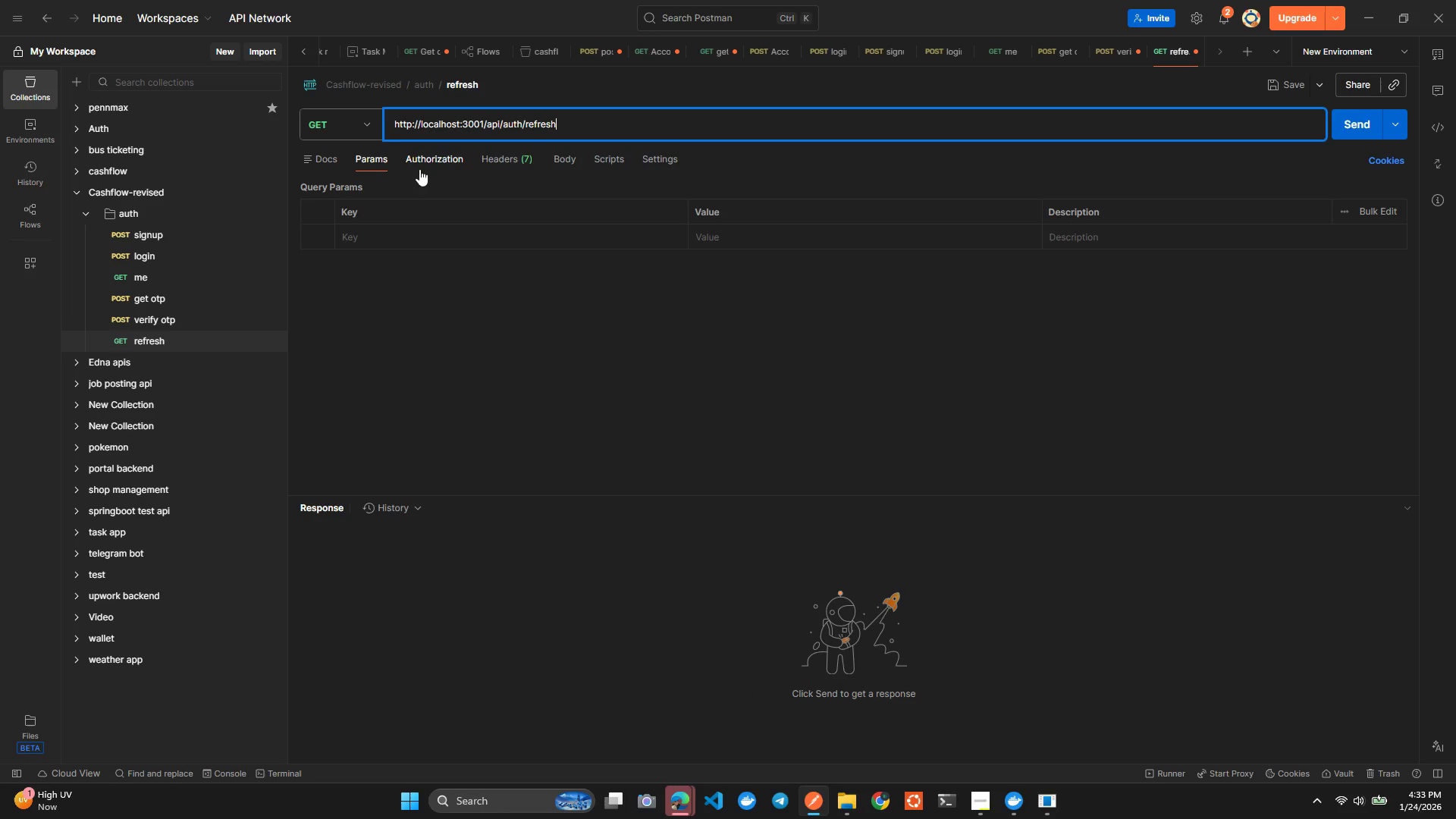 
left_click([369, 129])
 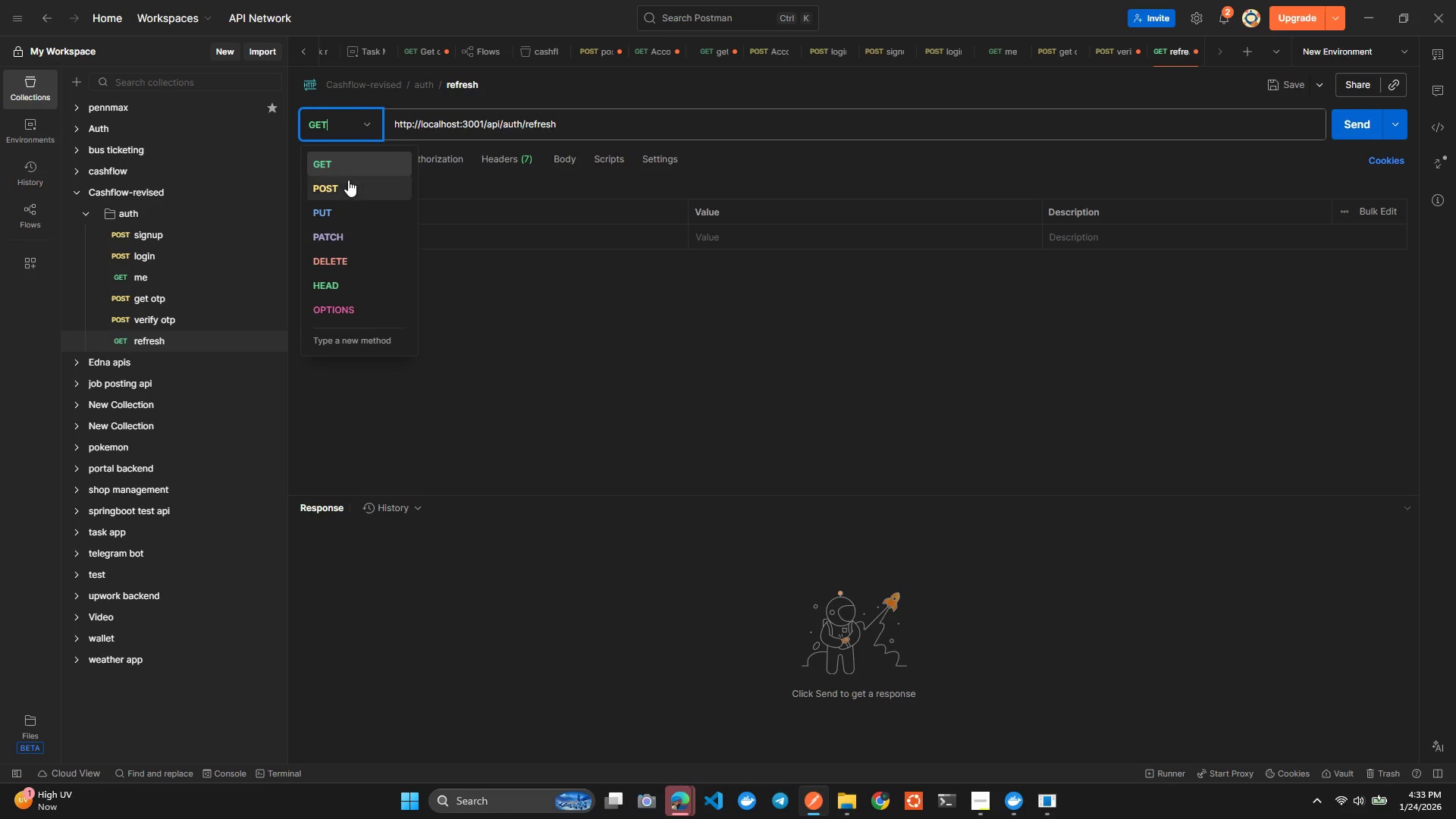 
left_click([347, 181])
 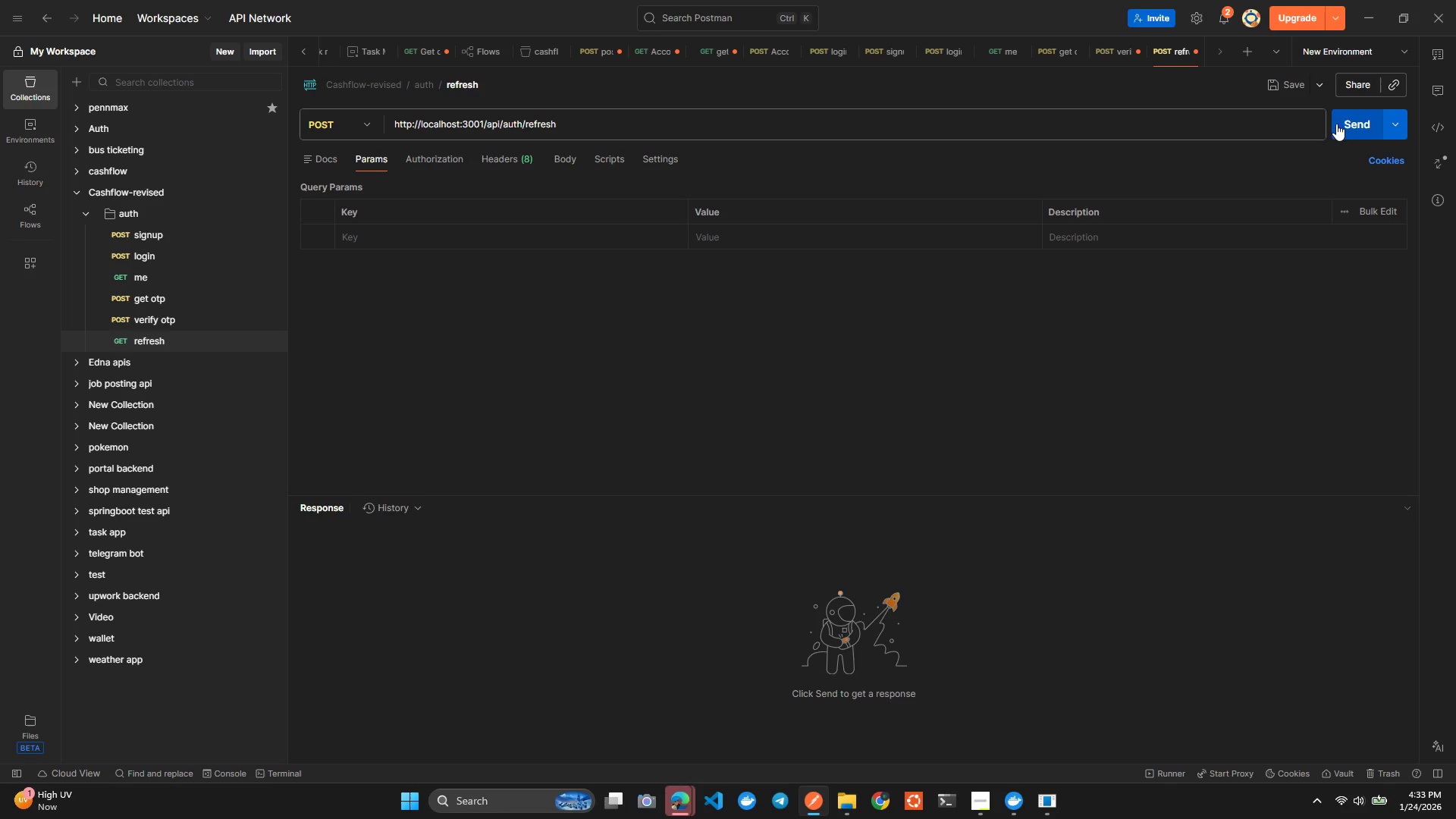 
left_click([1358, 122])
 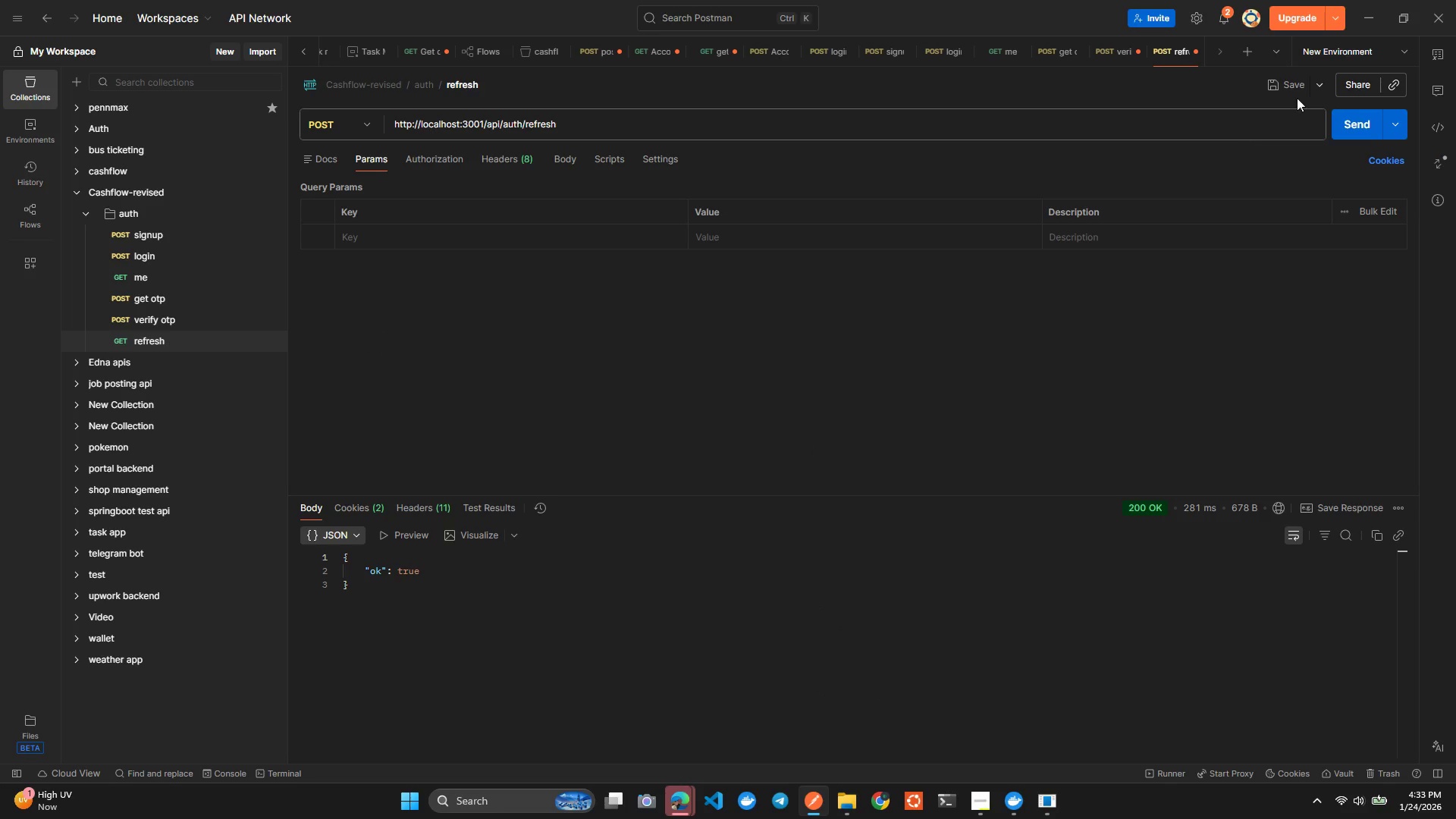 
left_click([1354, 127])
 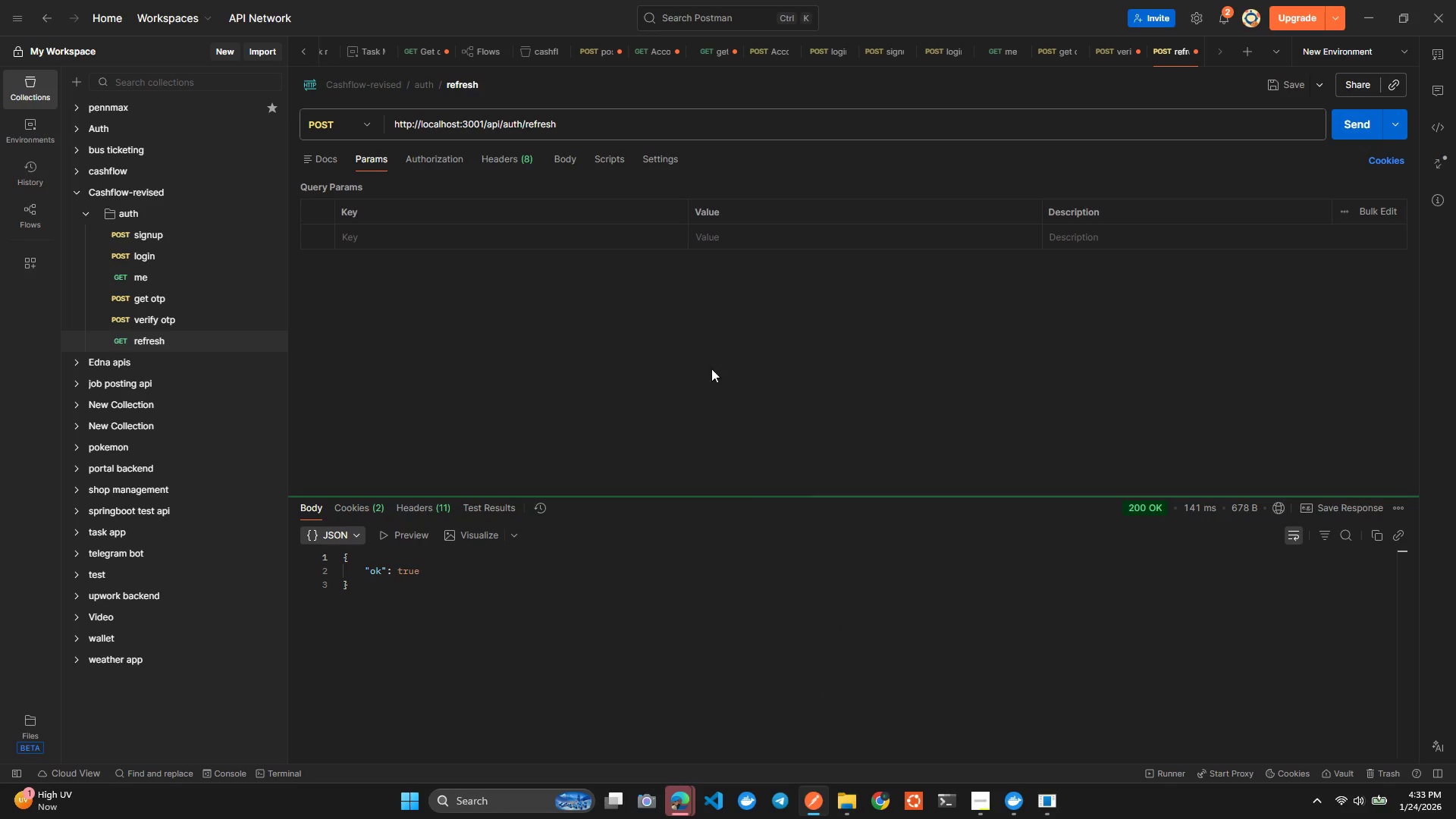 
key(Alt+Control+AltLeft)
 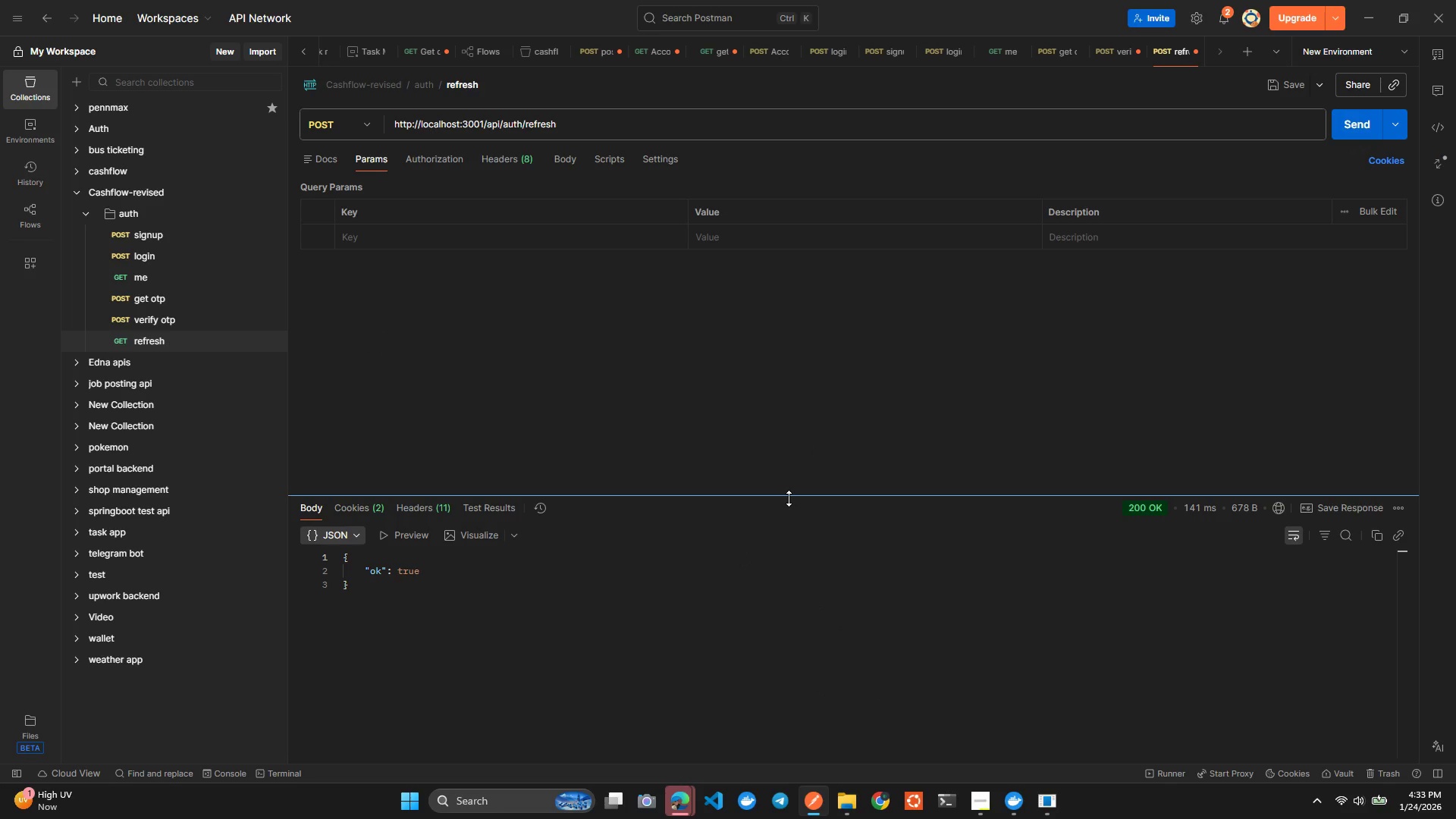 
key(Alt+Control+Tab)
 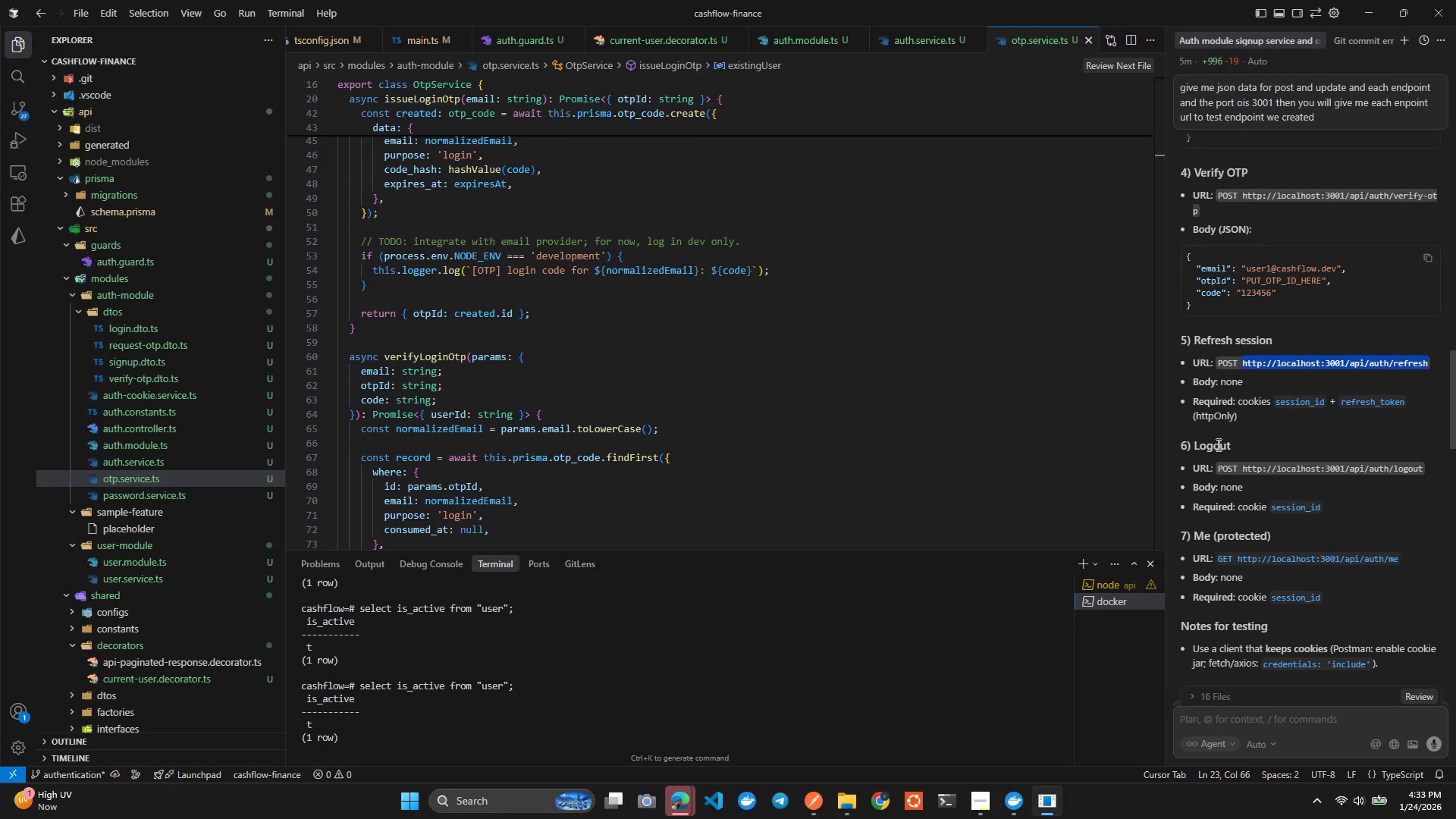 
left_click_drag(start_coordinate=[1196, 445], to_coordinate=[1249, 441])
 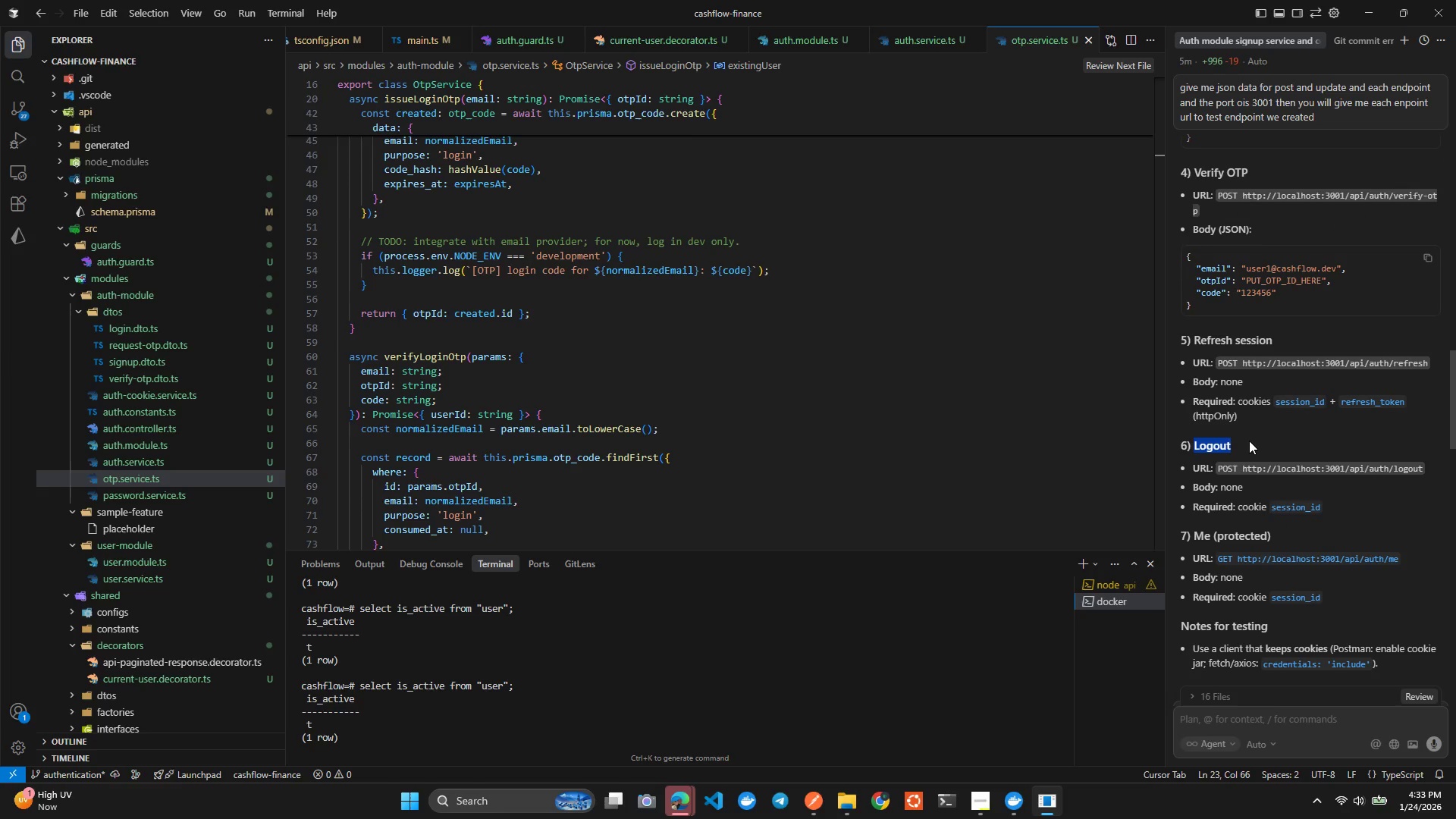 
key(Control+C)
 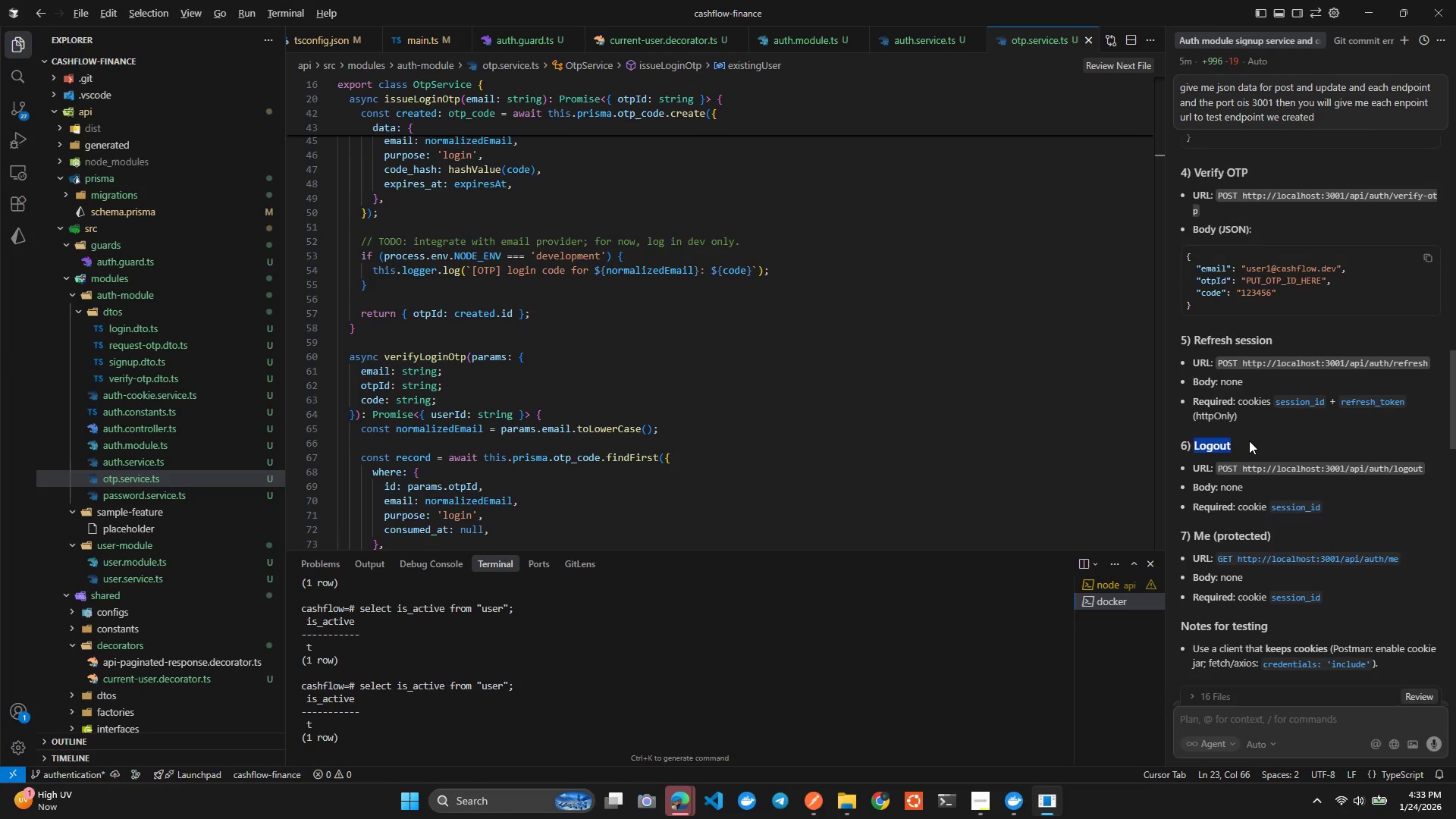 
key(Alt+AltLeft)
 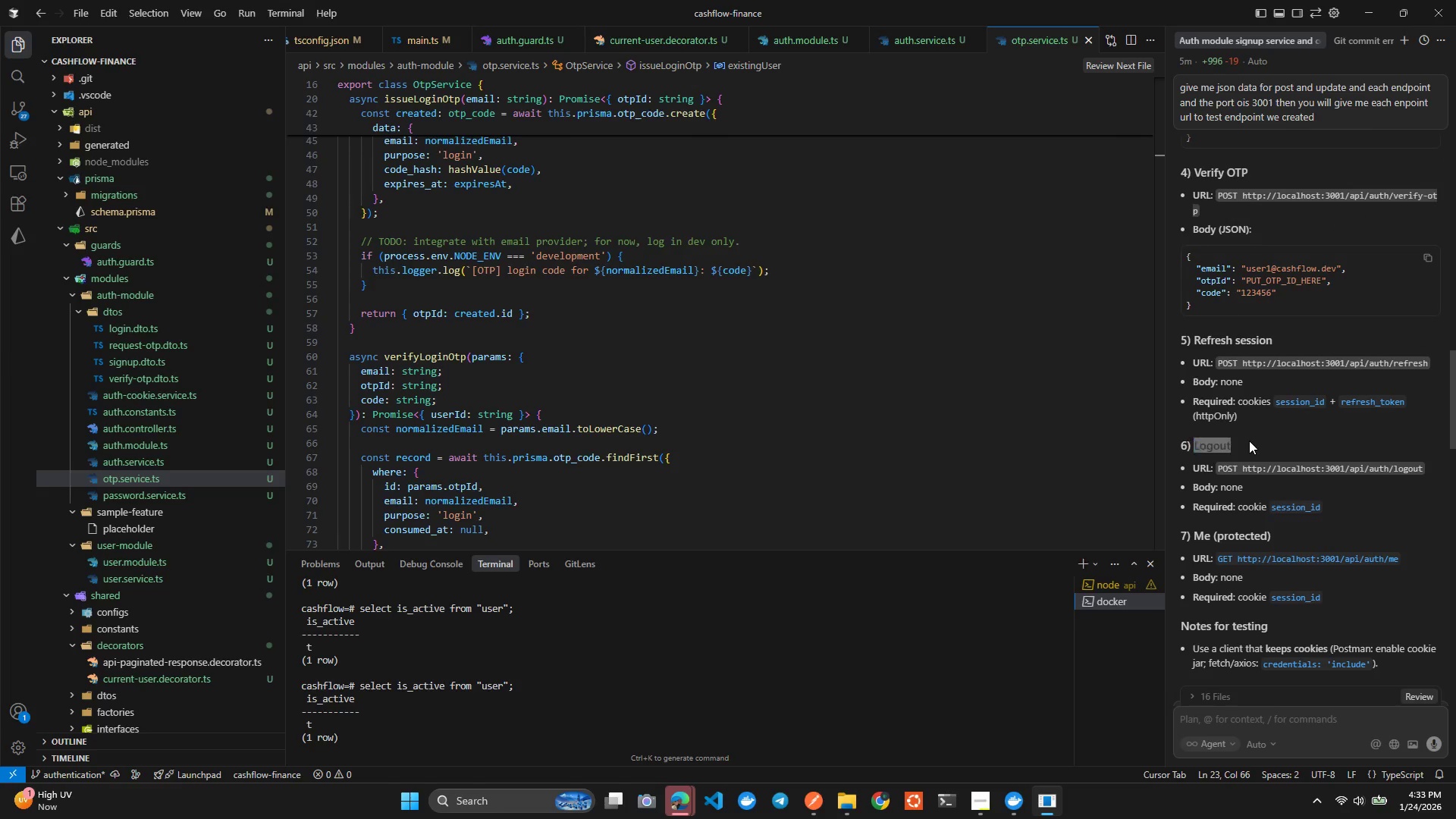 
key(Alt+Tab)
 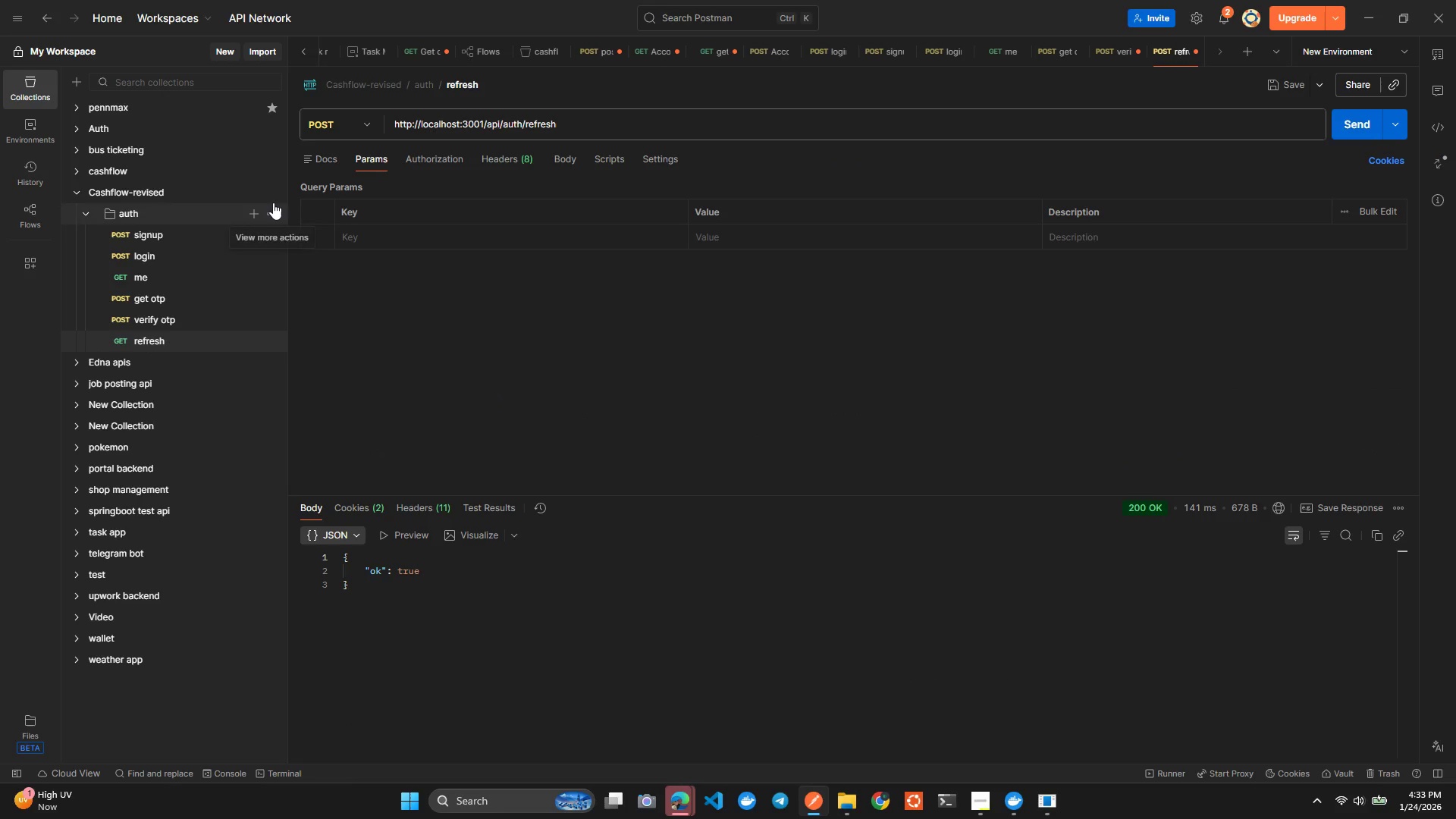 
left_click([274, 207])
 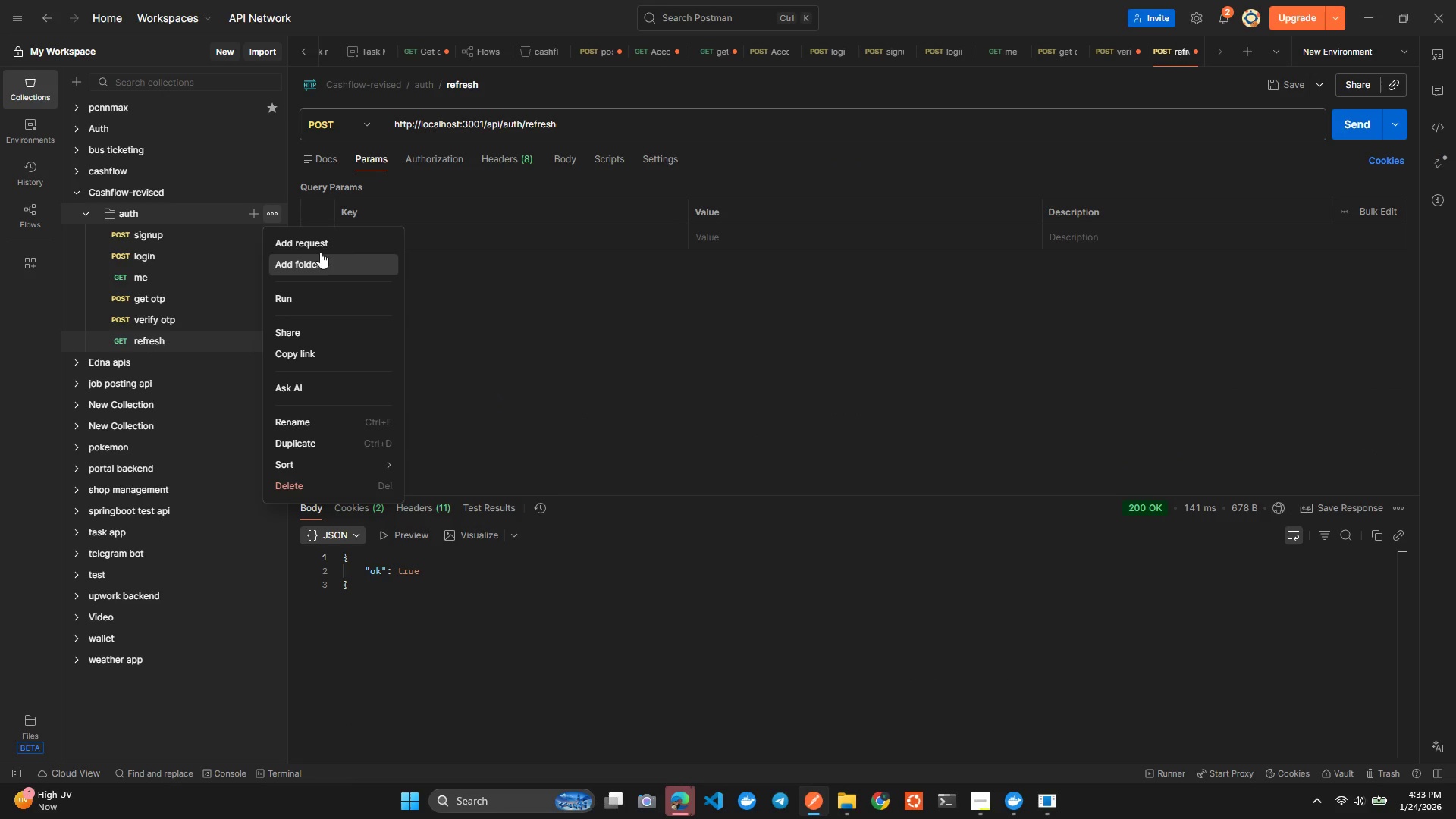 
left_click([326, 246])
 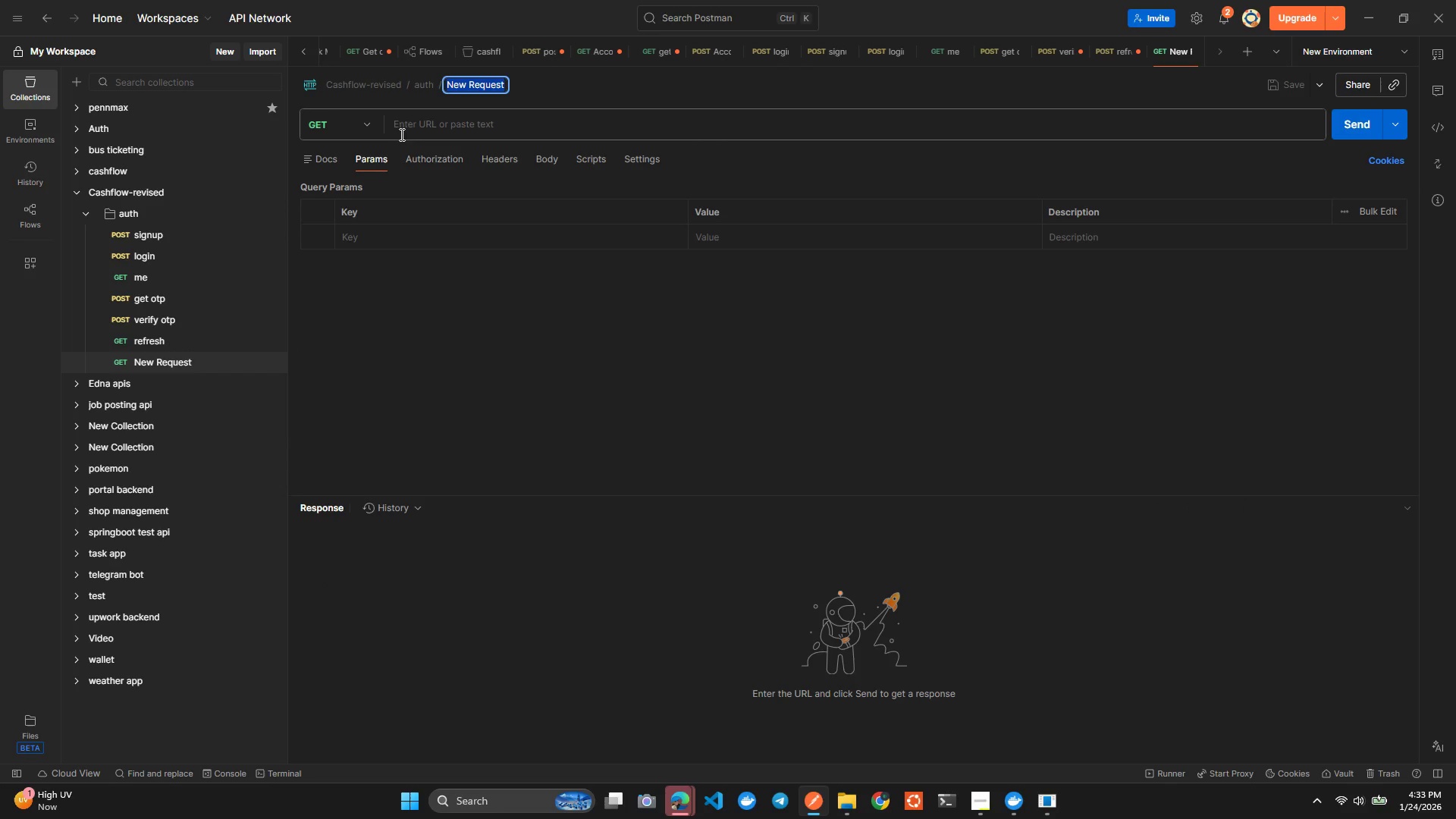 
type(logout)
 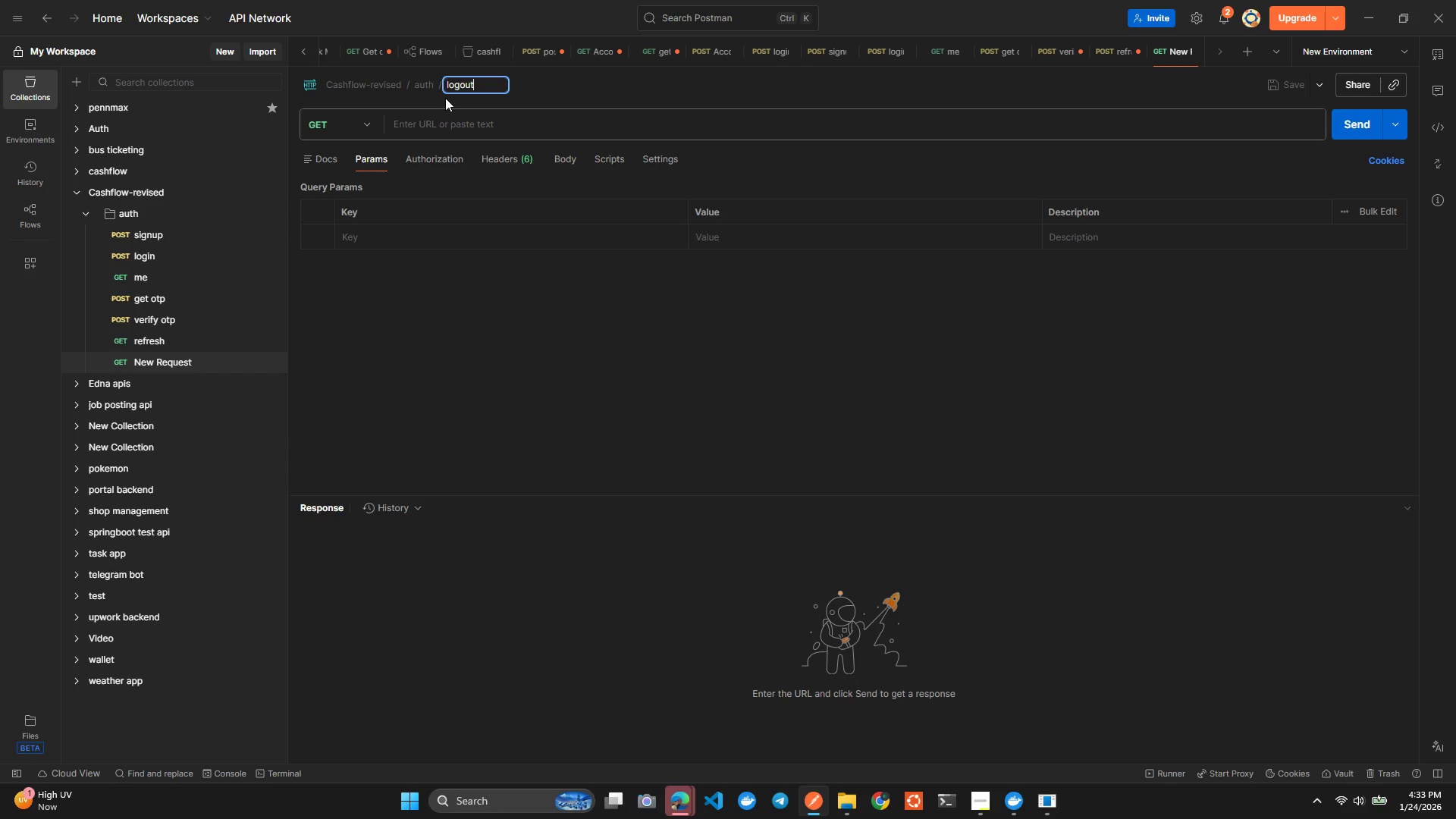 
key(Enter)
 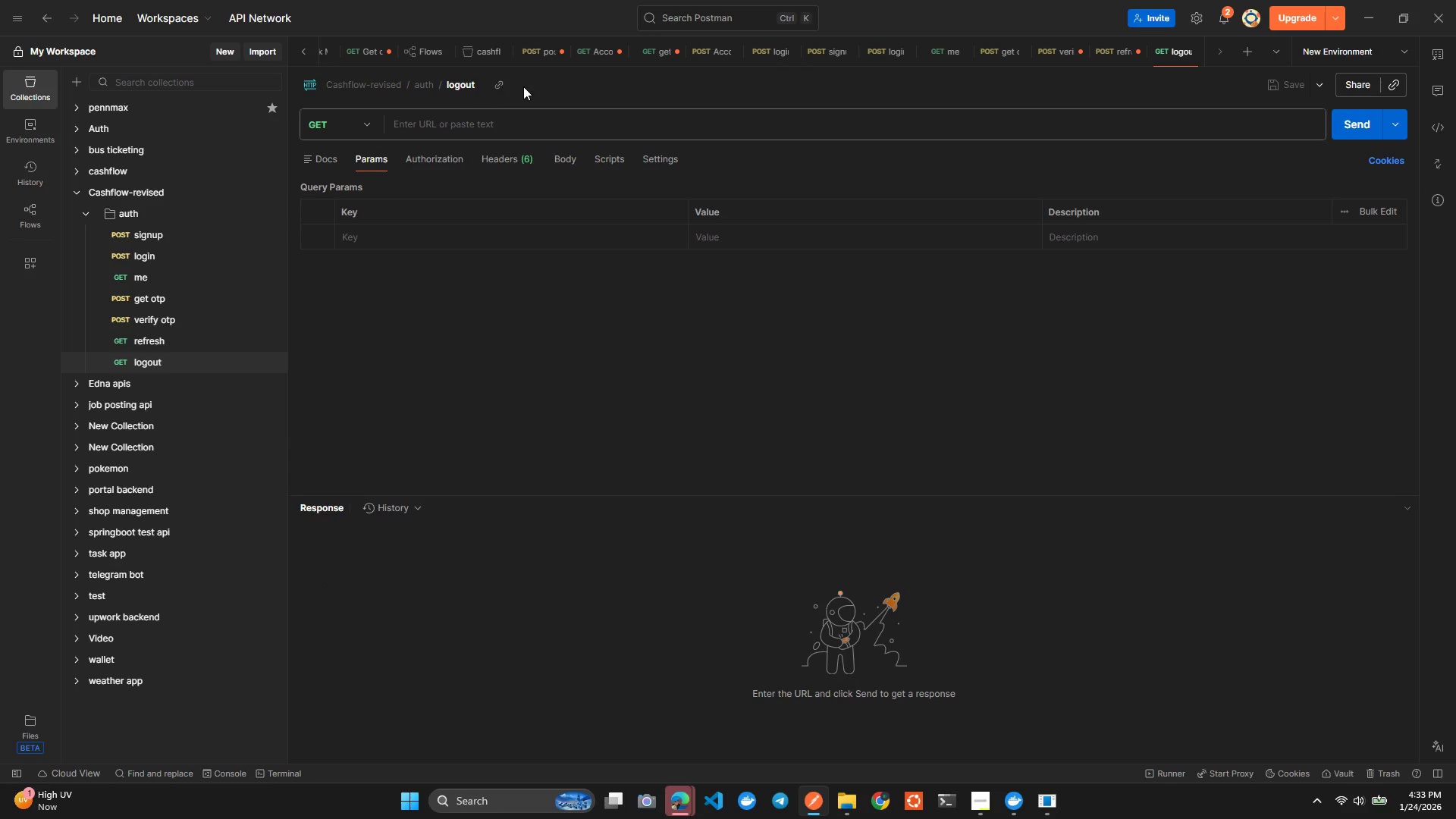 
left_click([507, 114])
 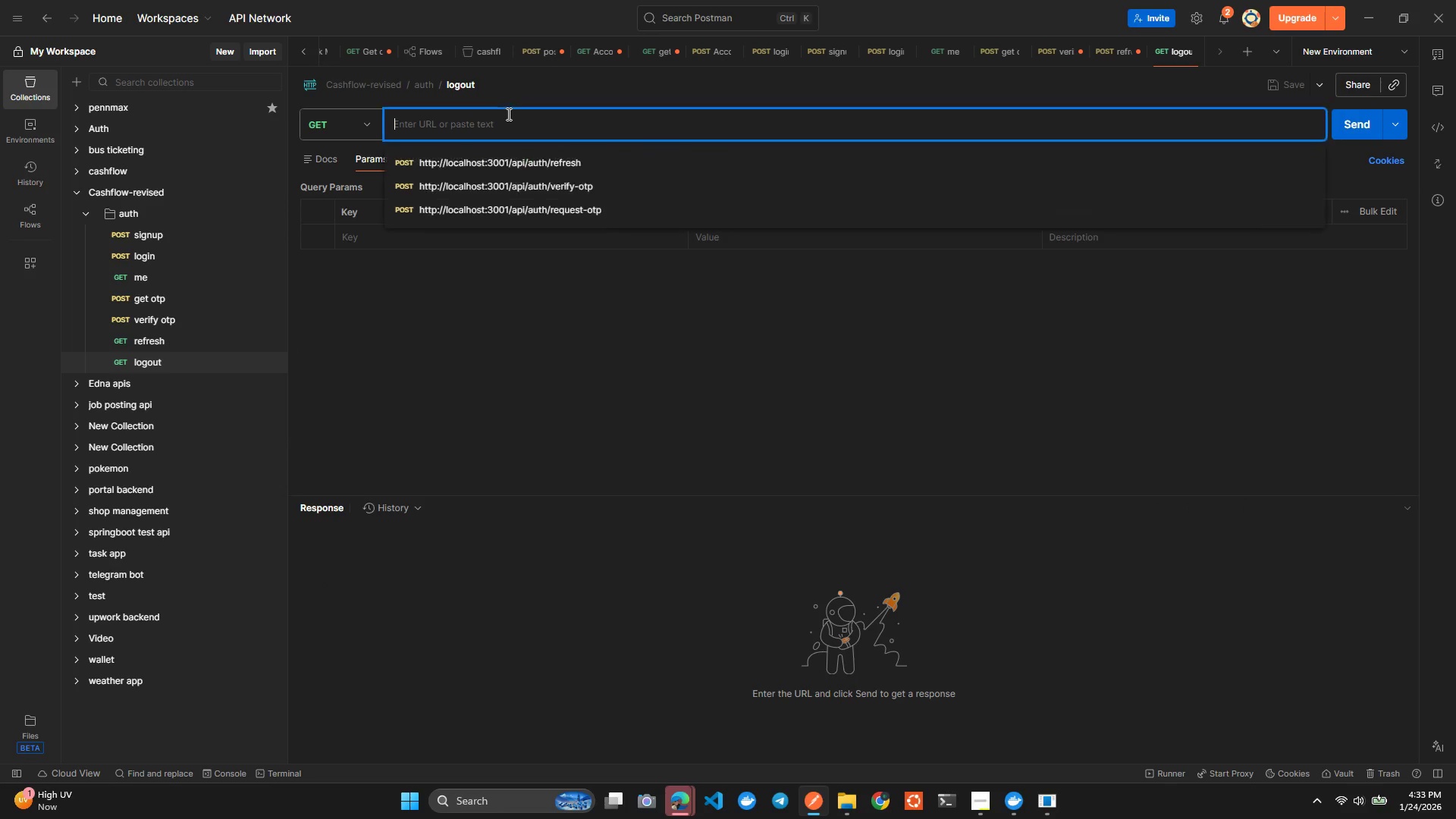 
hold_key(key=ControlLeft, duration=0.59)
 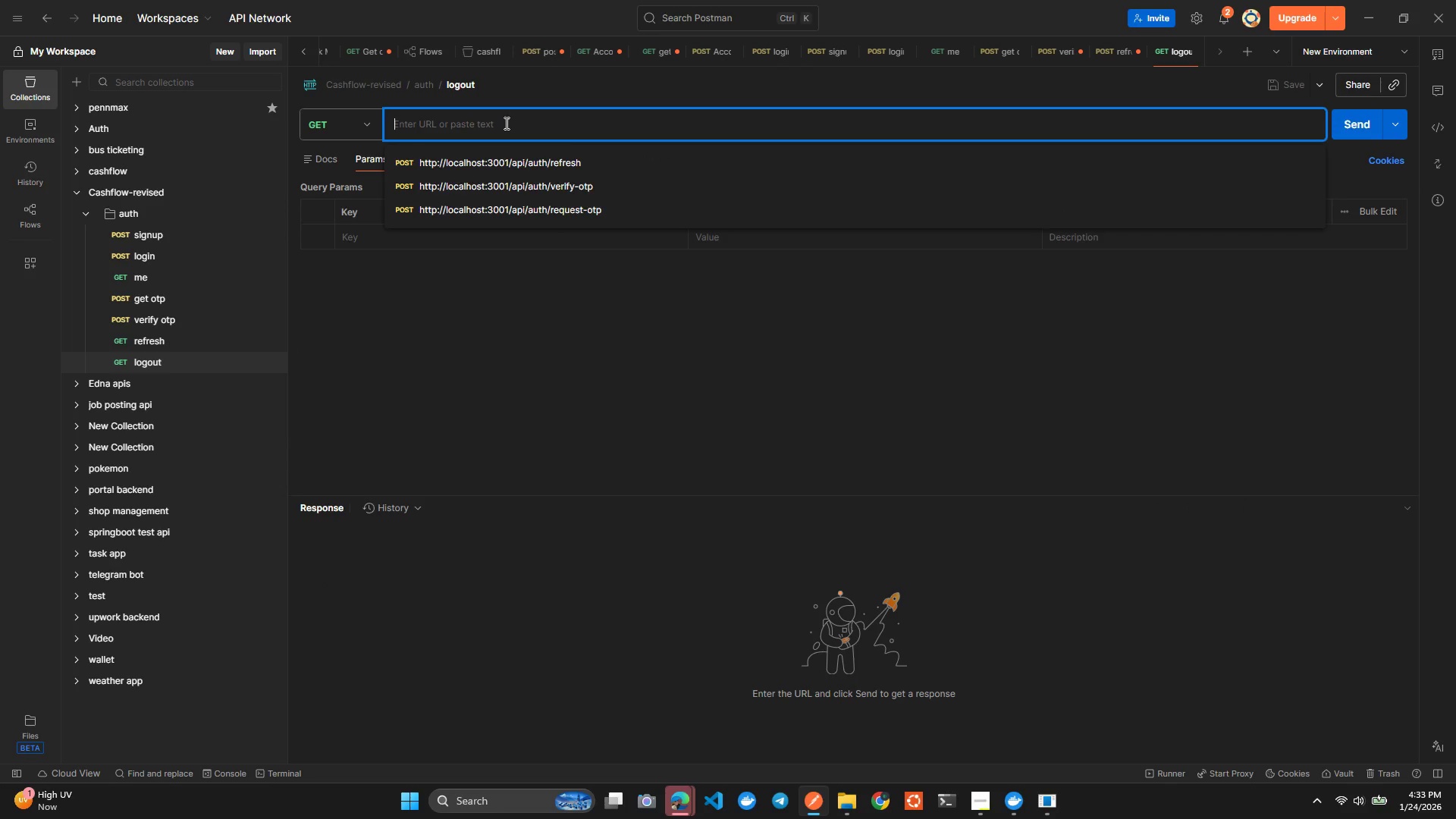 
key(Control+ControlLeft)
 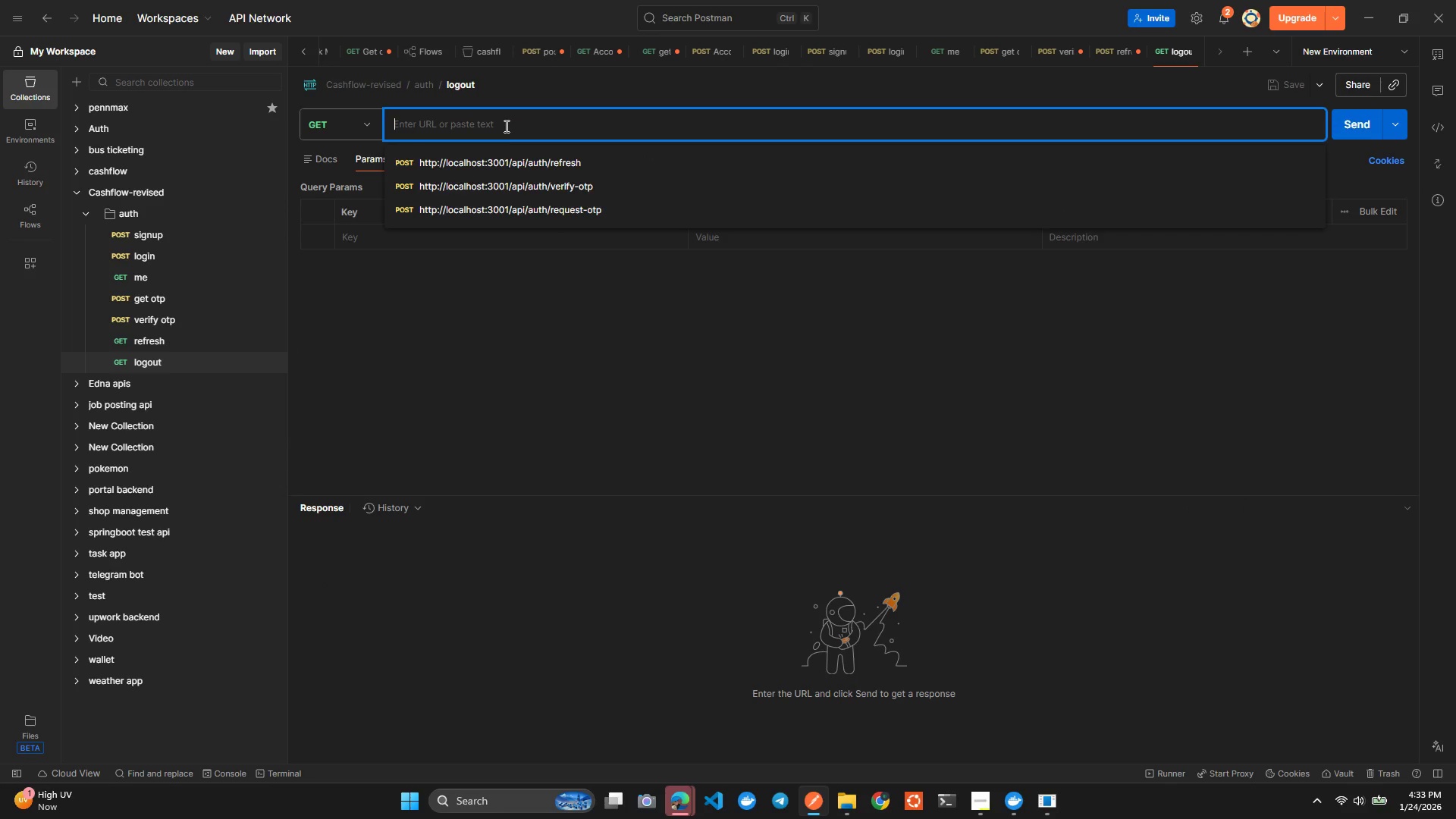 
key(Control+V)
 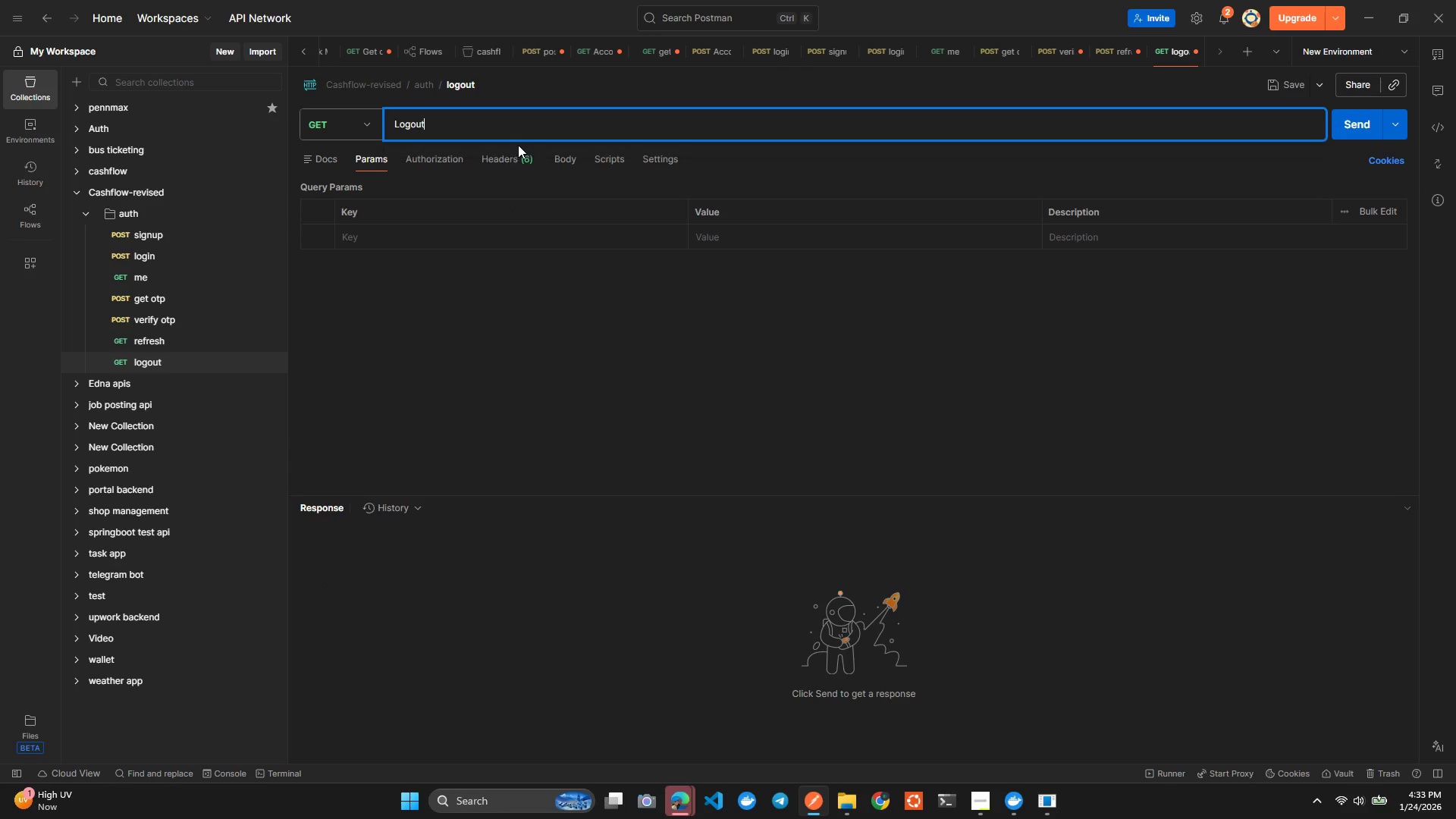 
key(Control+ControlLeft)
 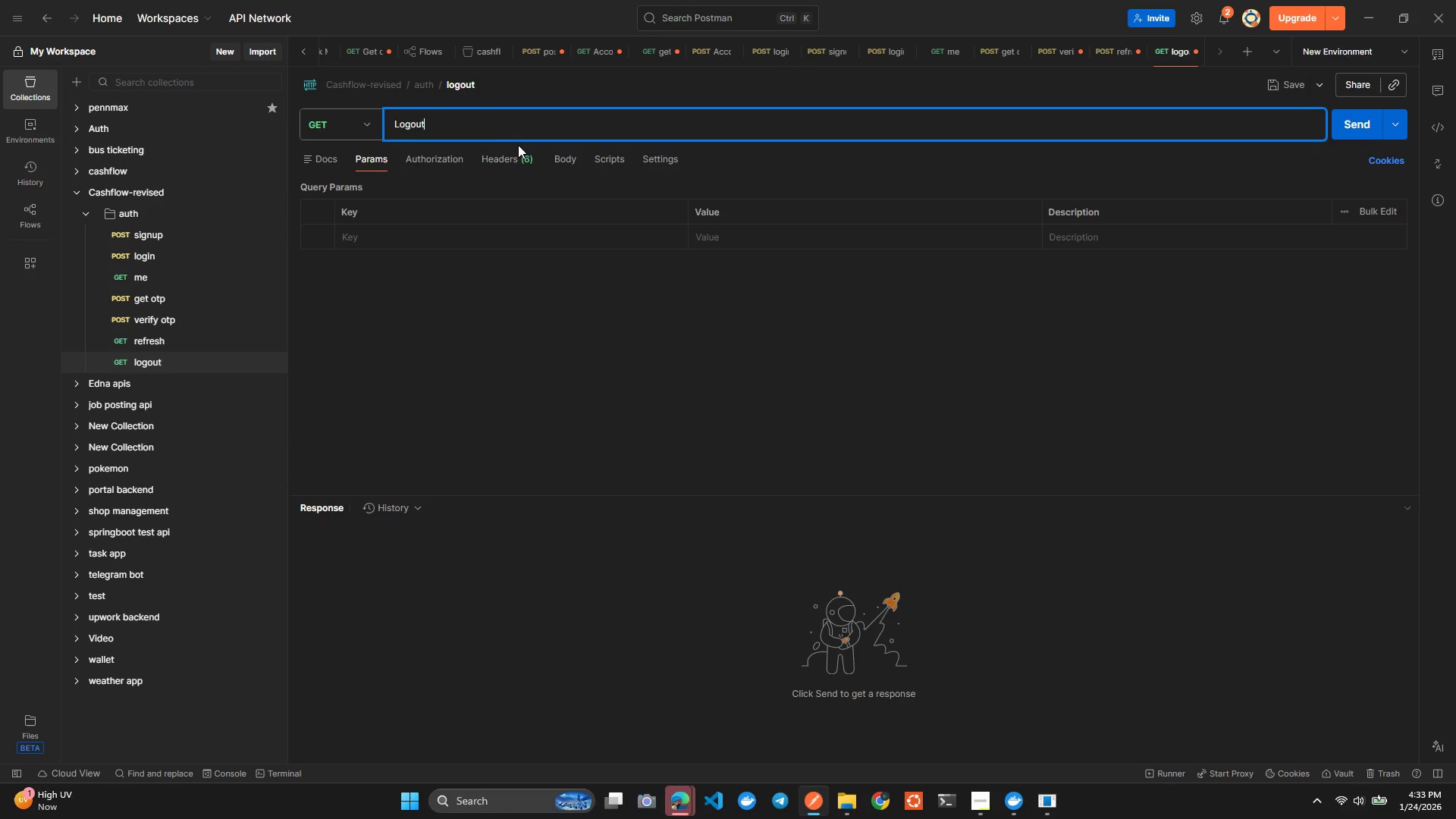 
key(Control+Z)
 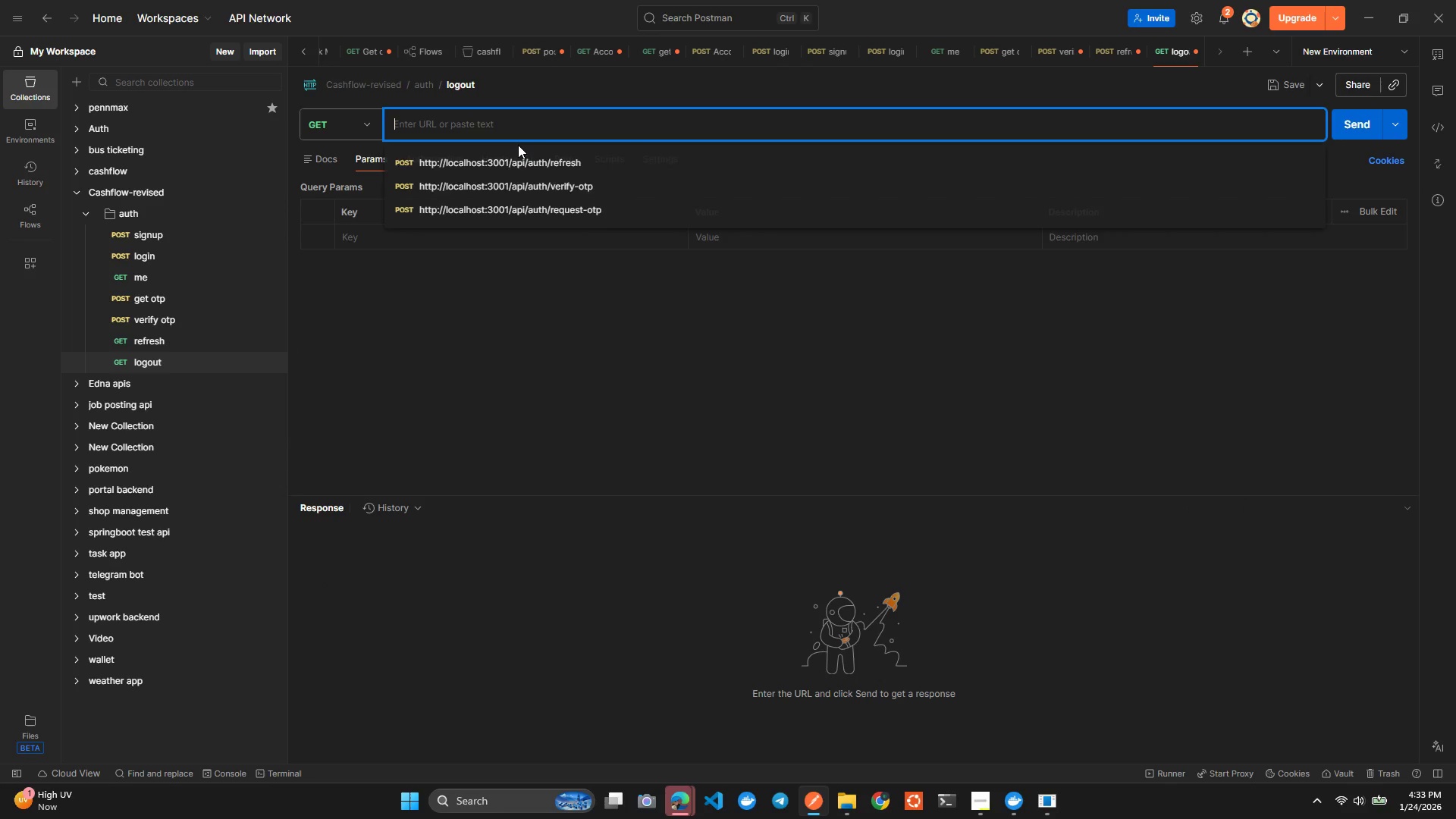 
key(ArrowUp)
 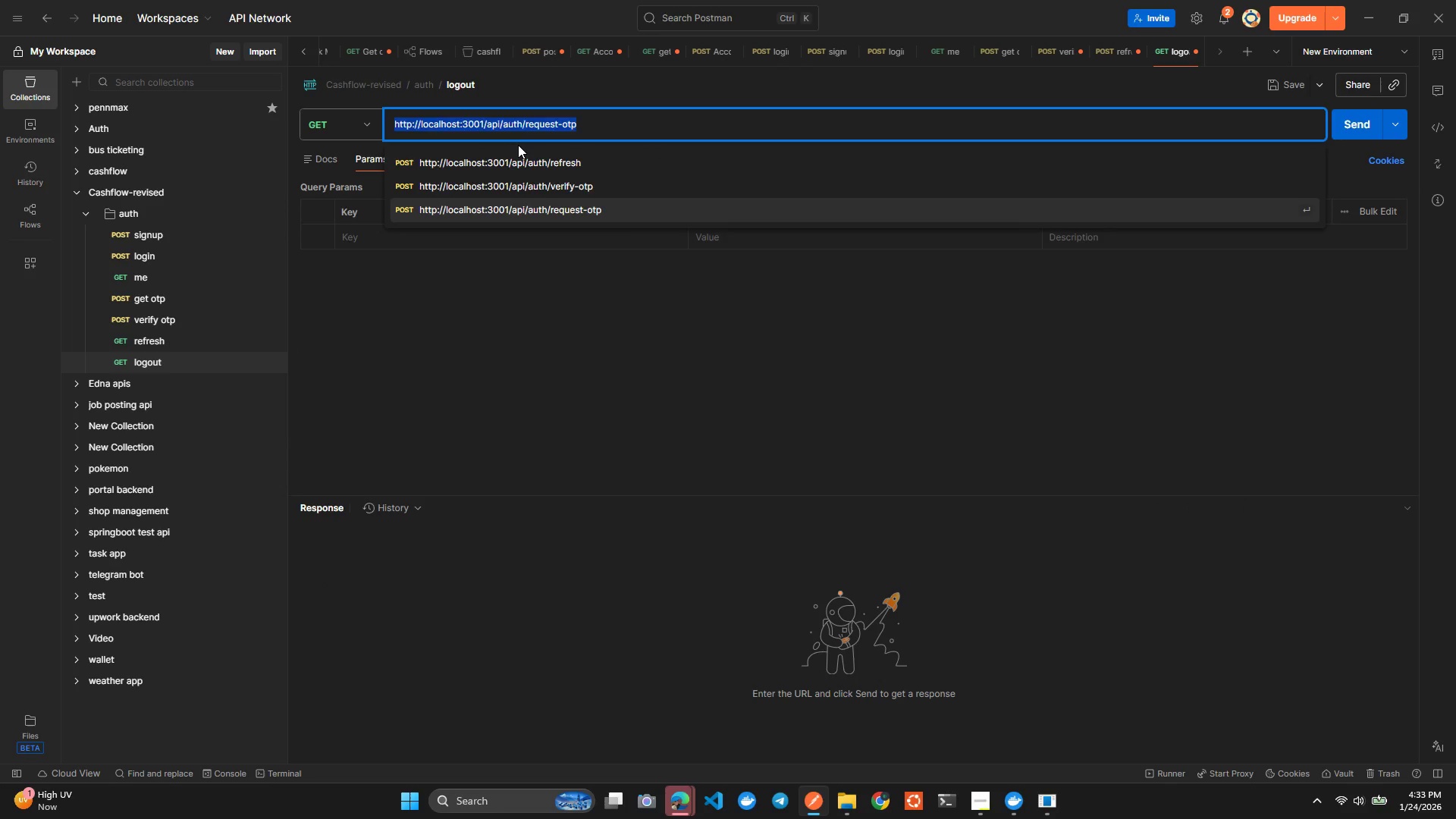 
key(ArrowRight)
 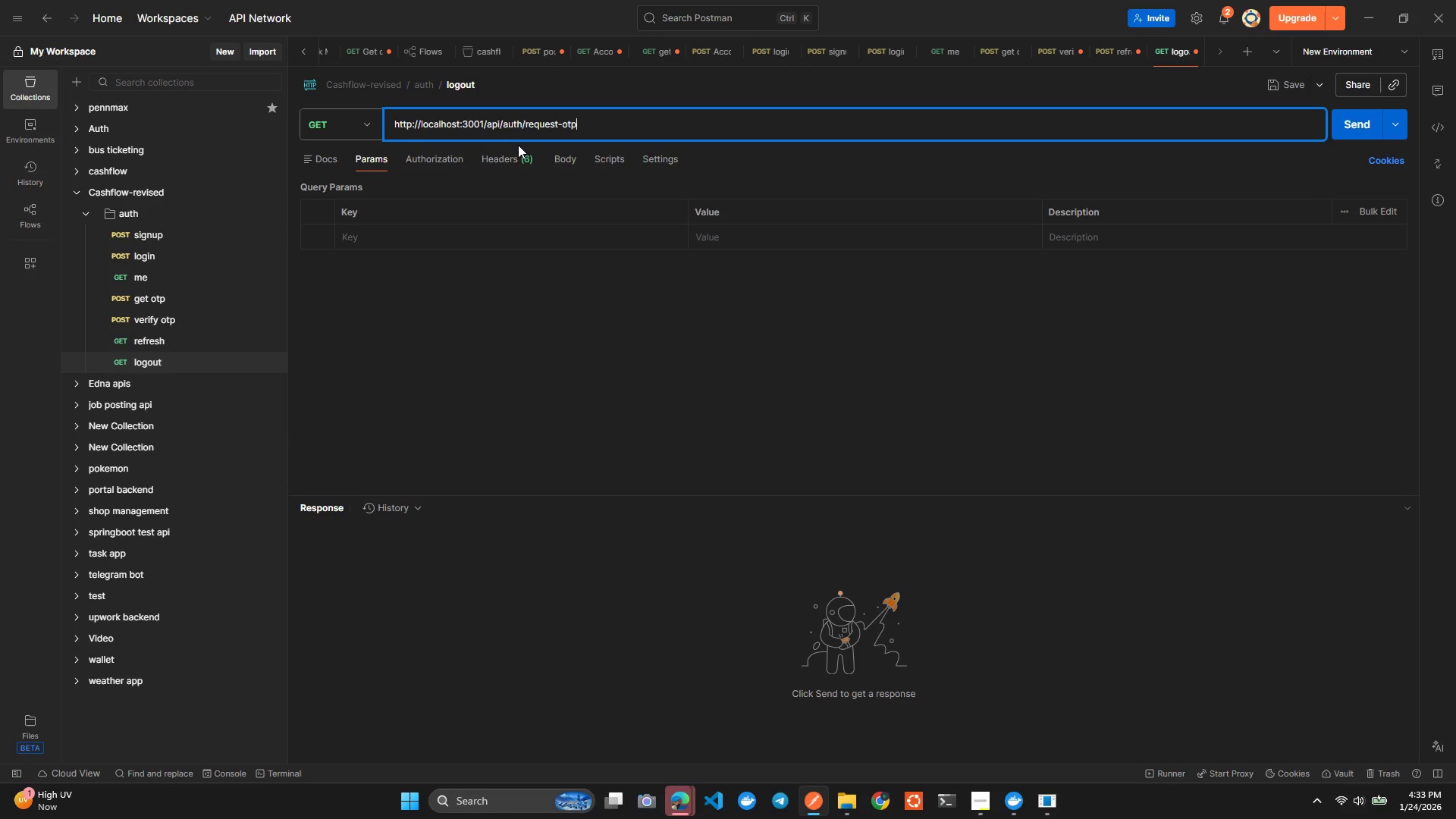 
key(ArrowRight)
 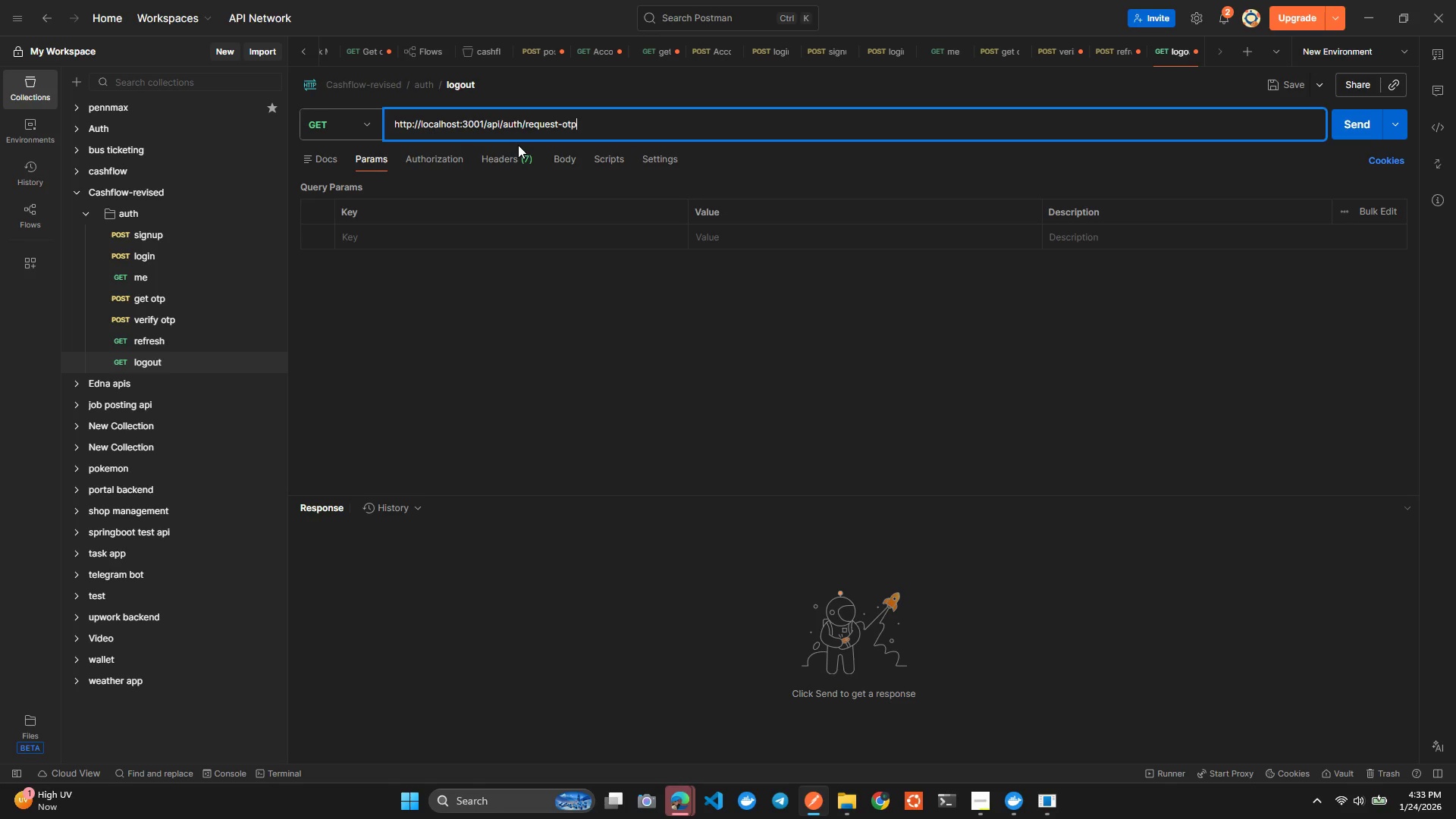 
hold_key(key=Backspace, duration=0.62)
 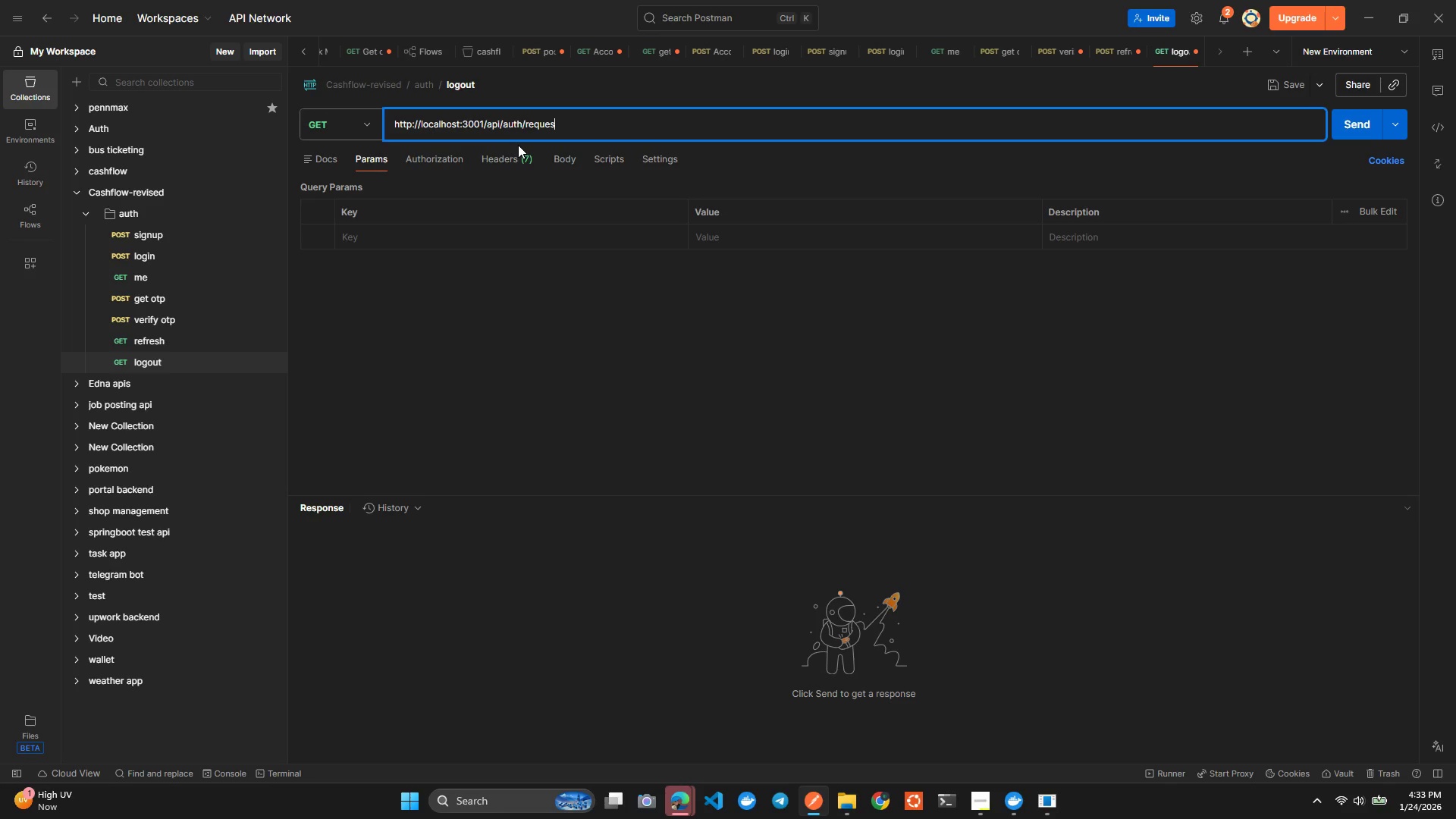 
key(Backspace)
key(Backspace)
key(Backspace)
key(Backspace)
key(Backspace)
key(Backspace)
type(logout)
 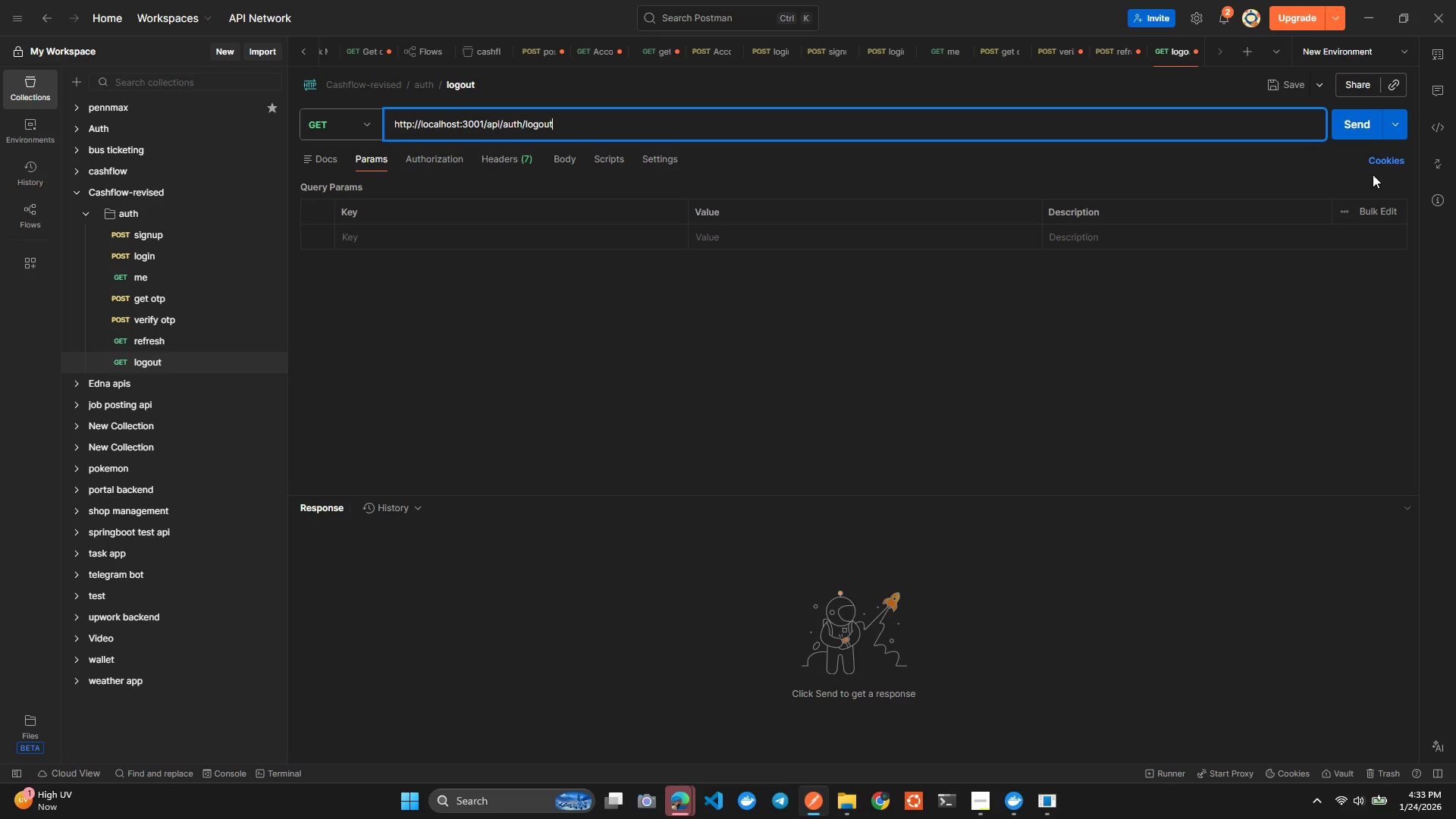 
left_click([1371, 130])
 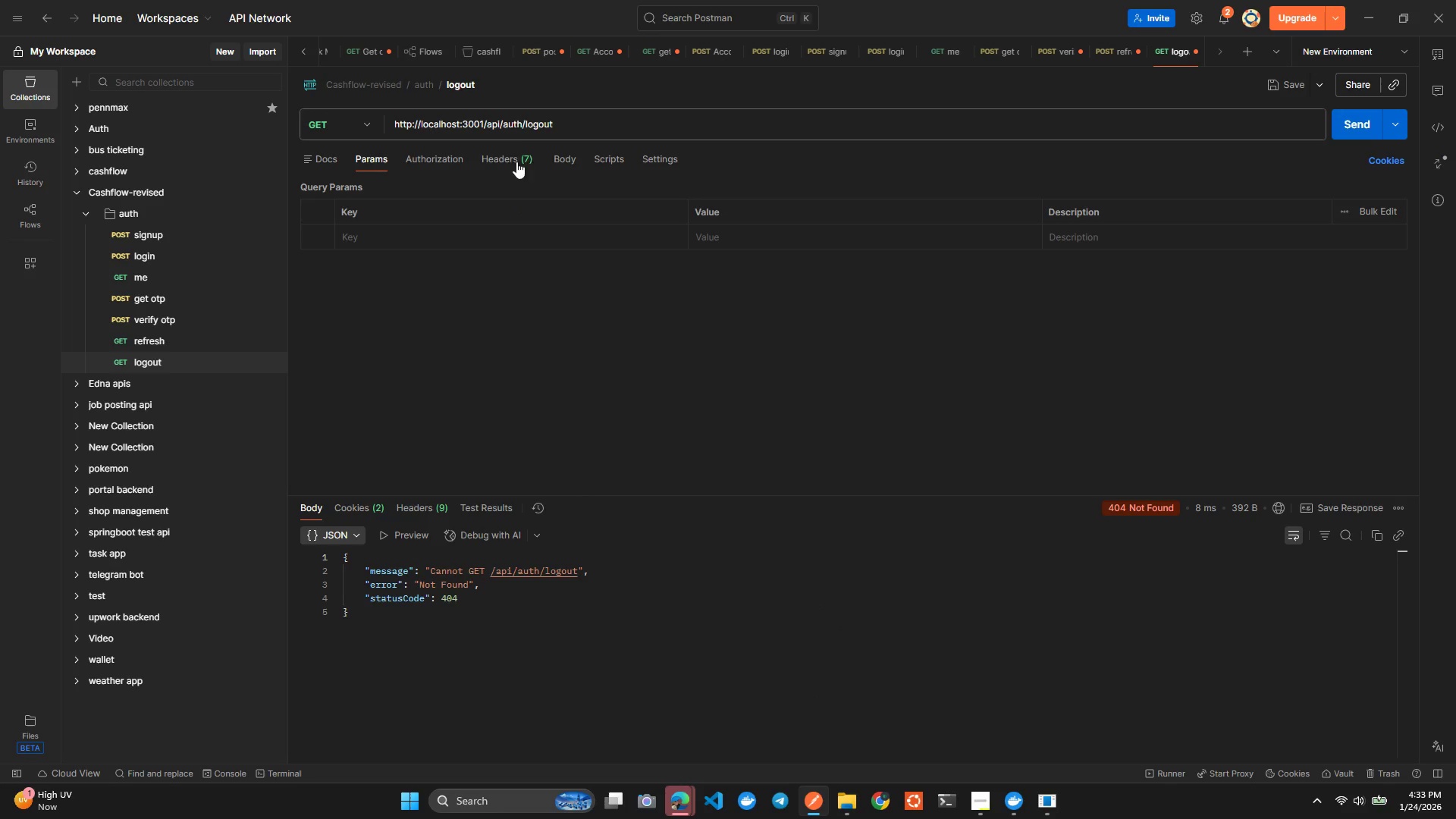 
left_click([522, 127])
 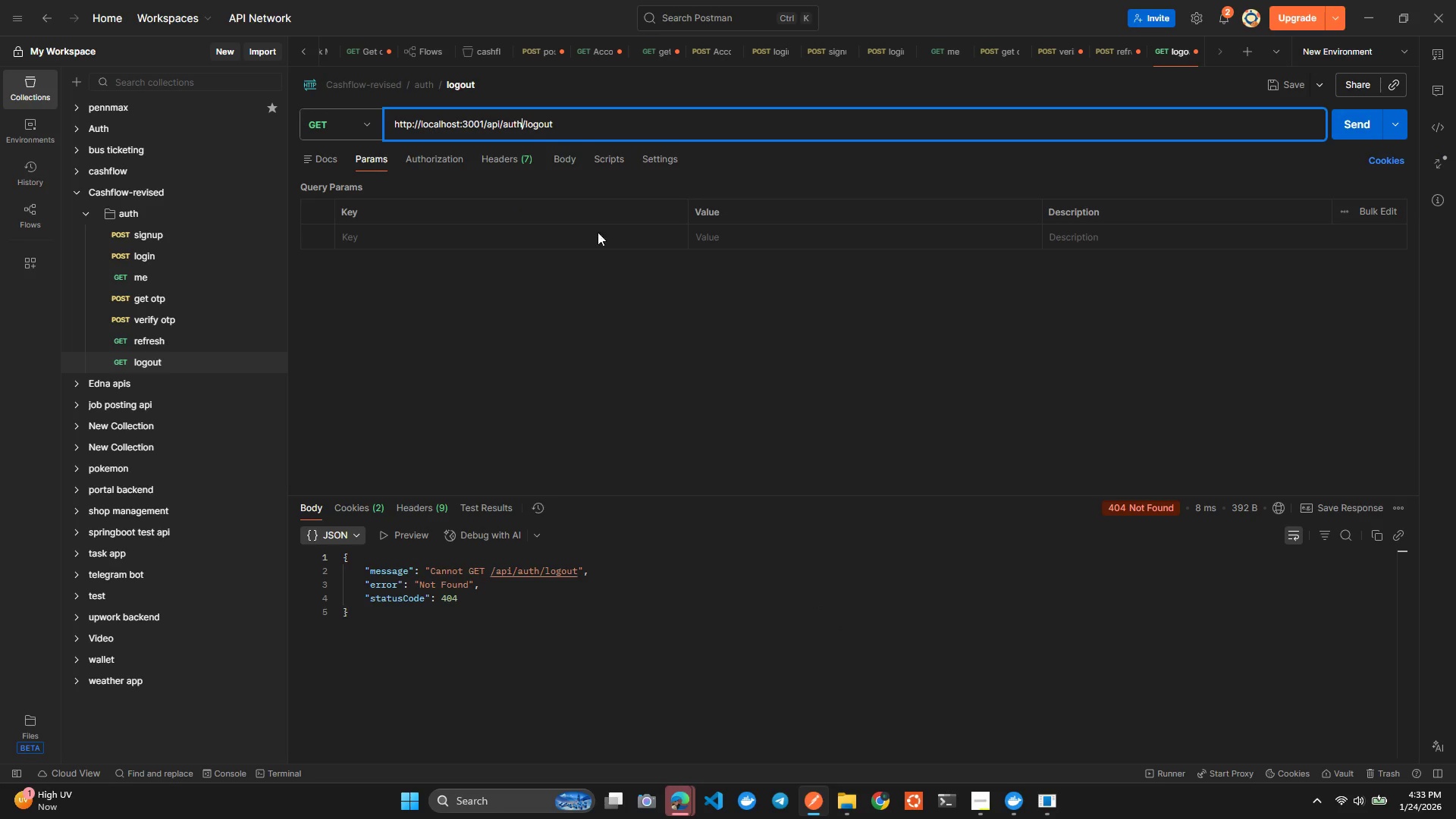 
key(Alt+AltLeft)
 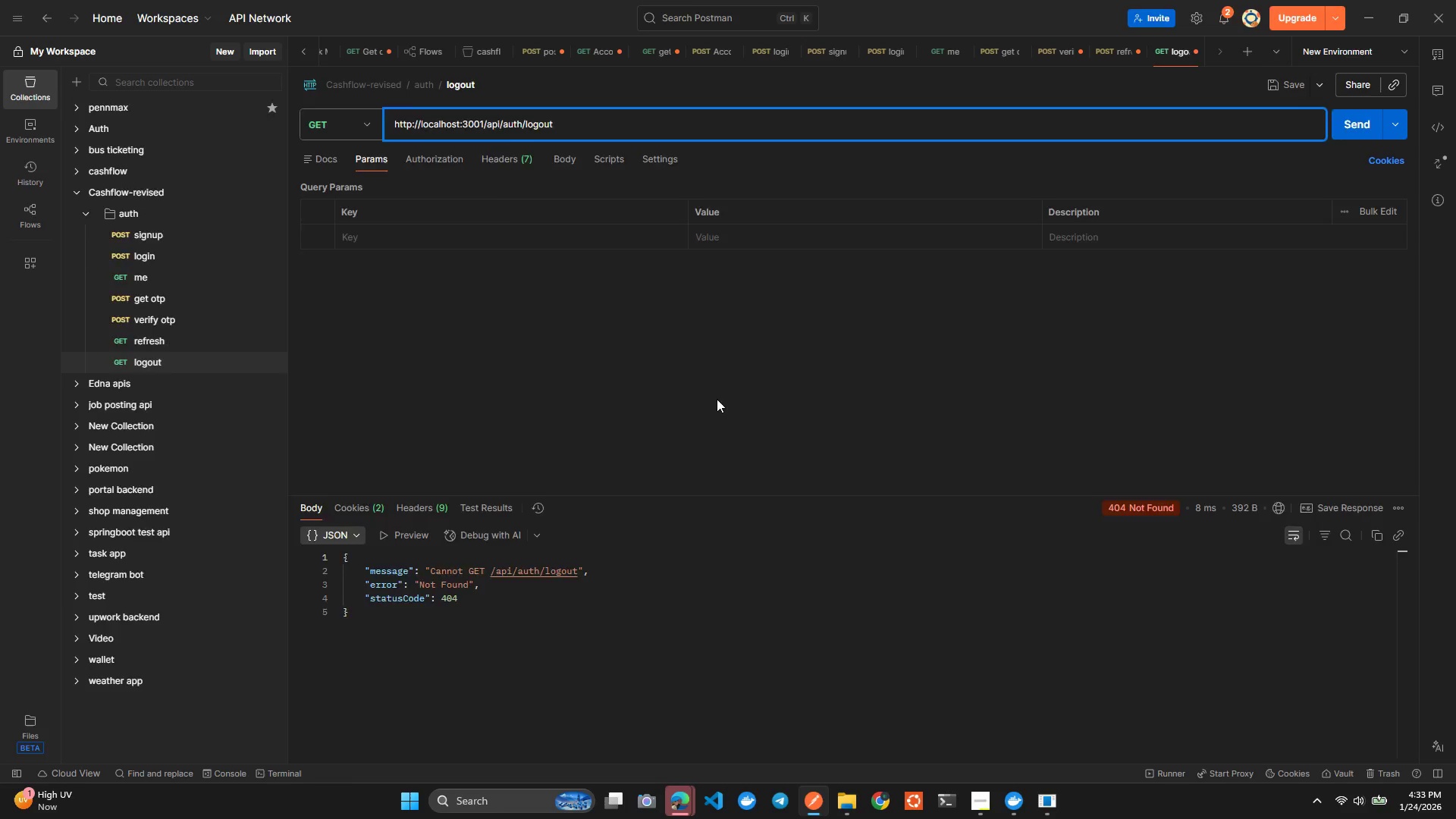 
key(Alt+Tab)
 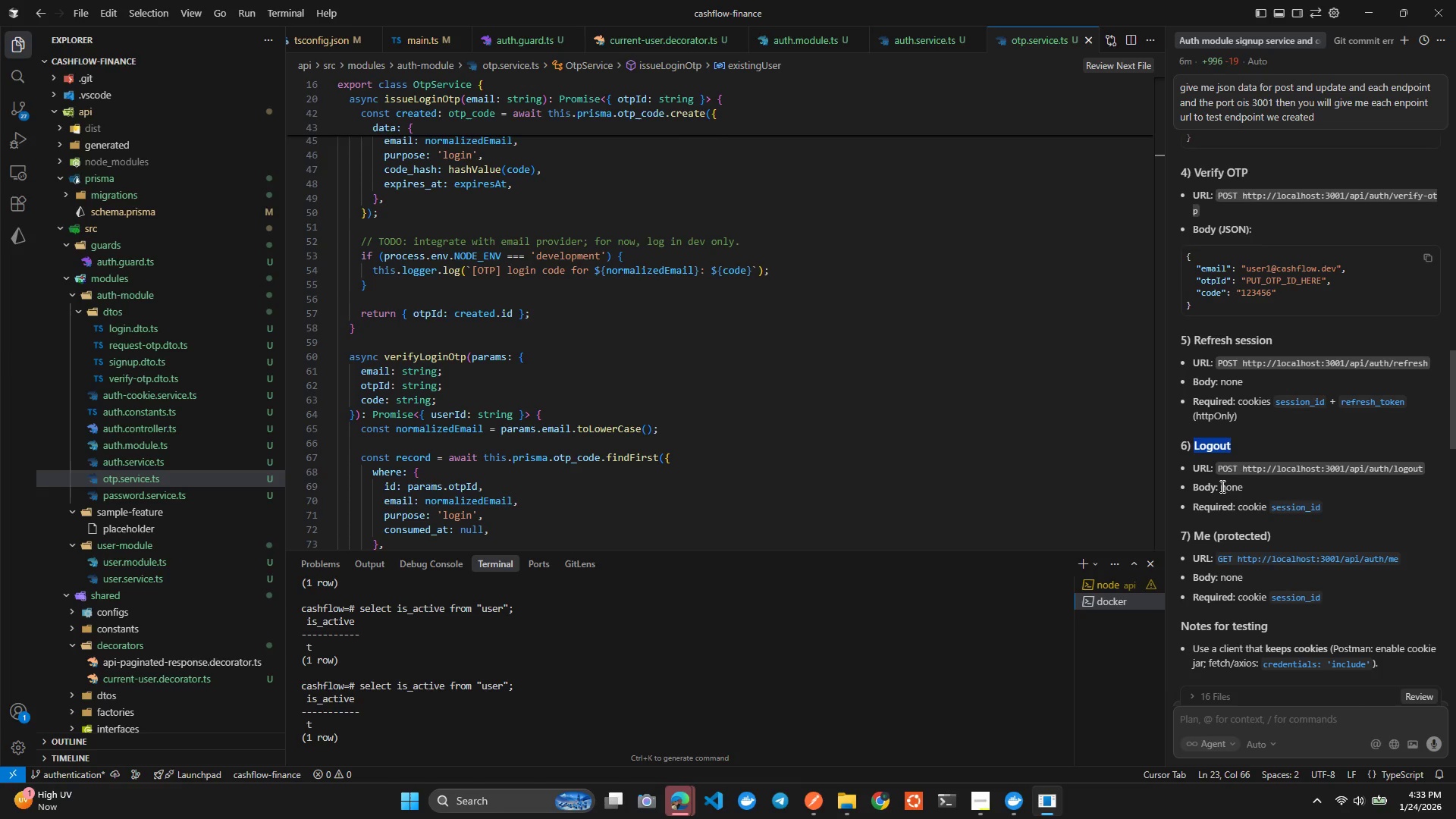 
key(Alt+AltLeft)
 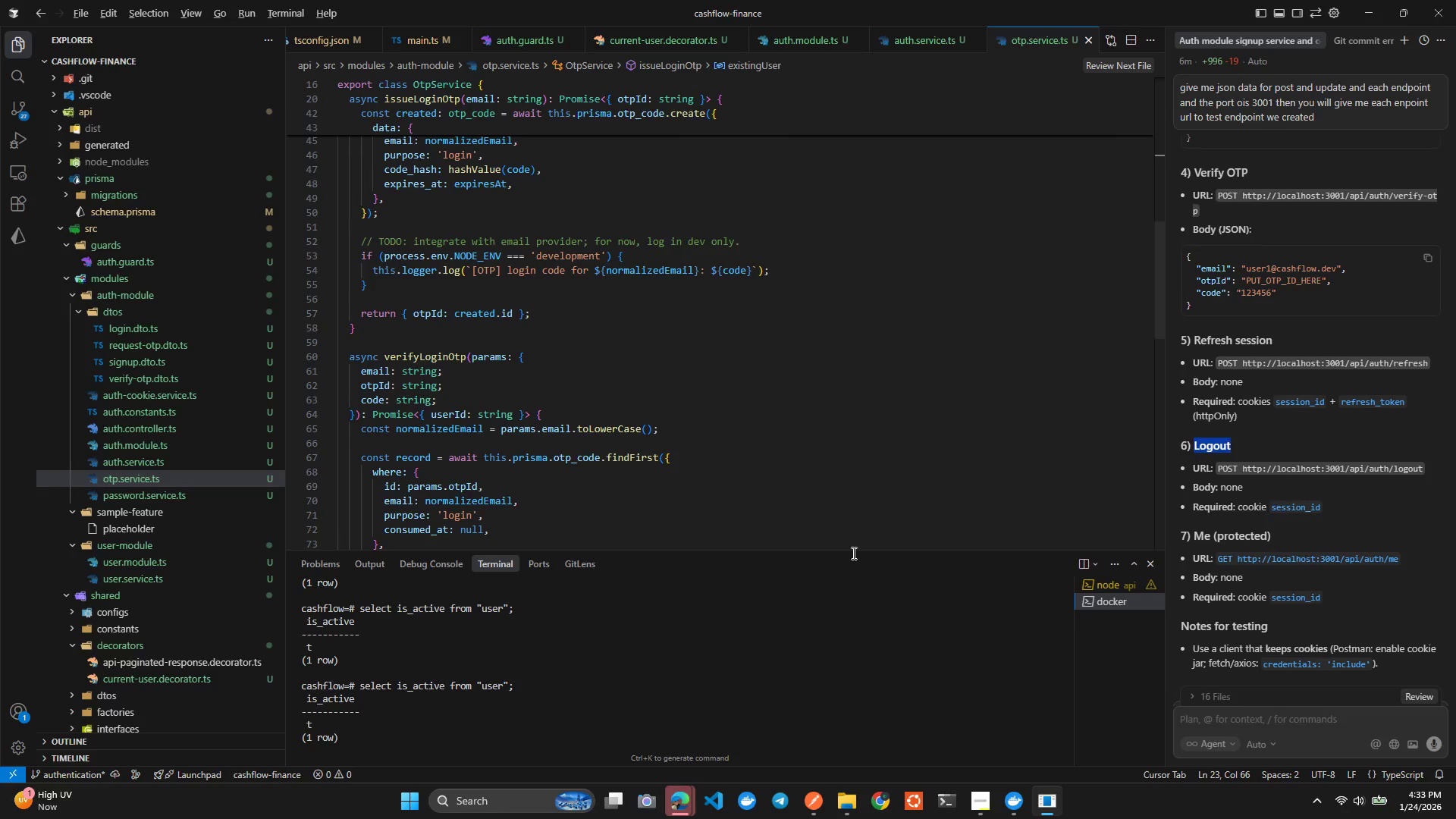 
key(Alt+Tab)
 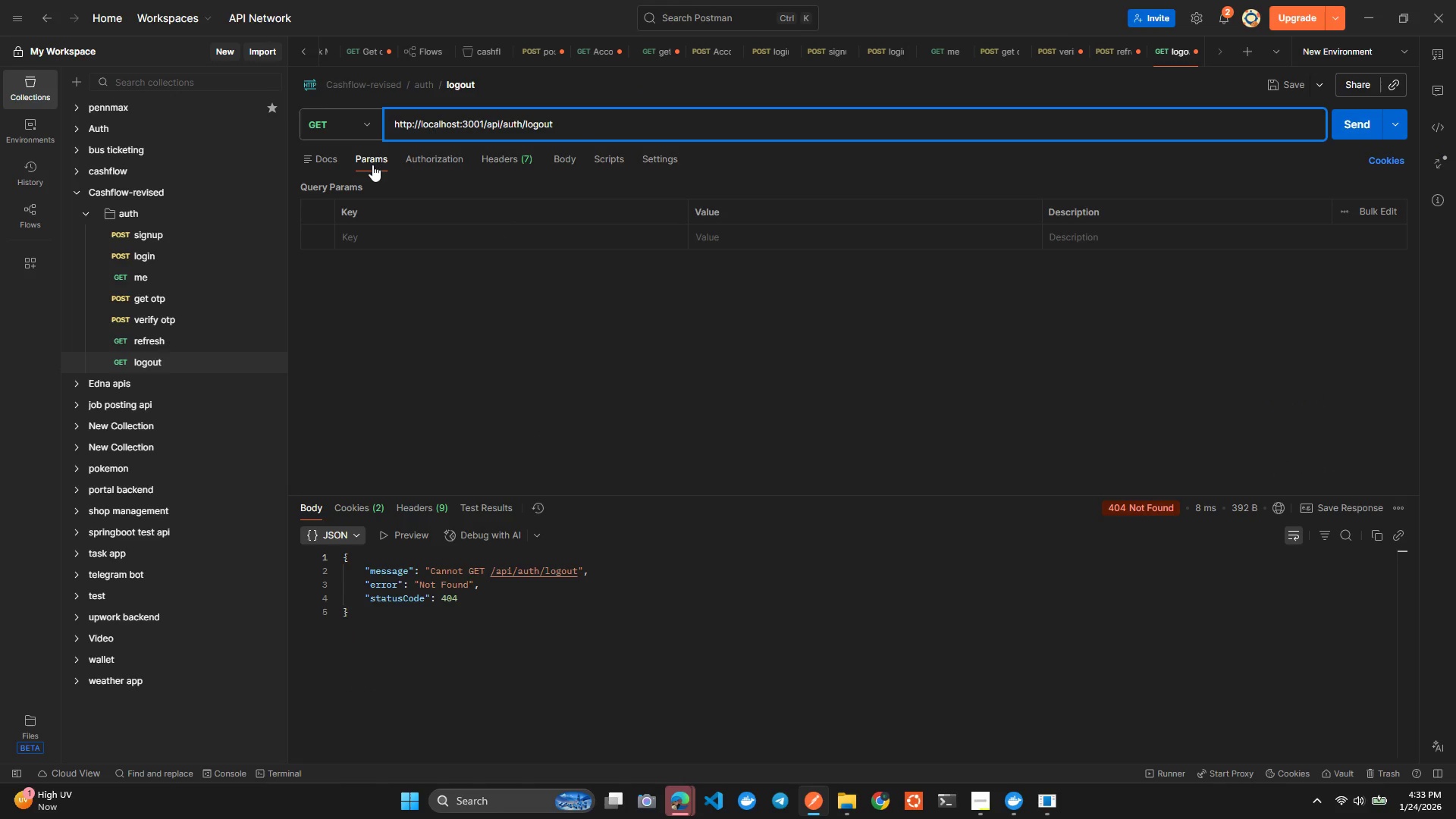 
left_click([347, 123])
 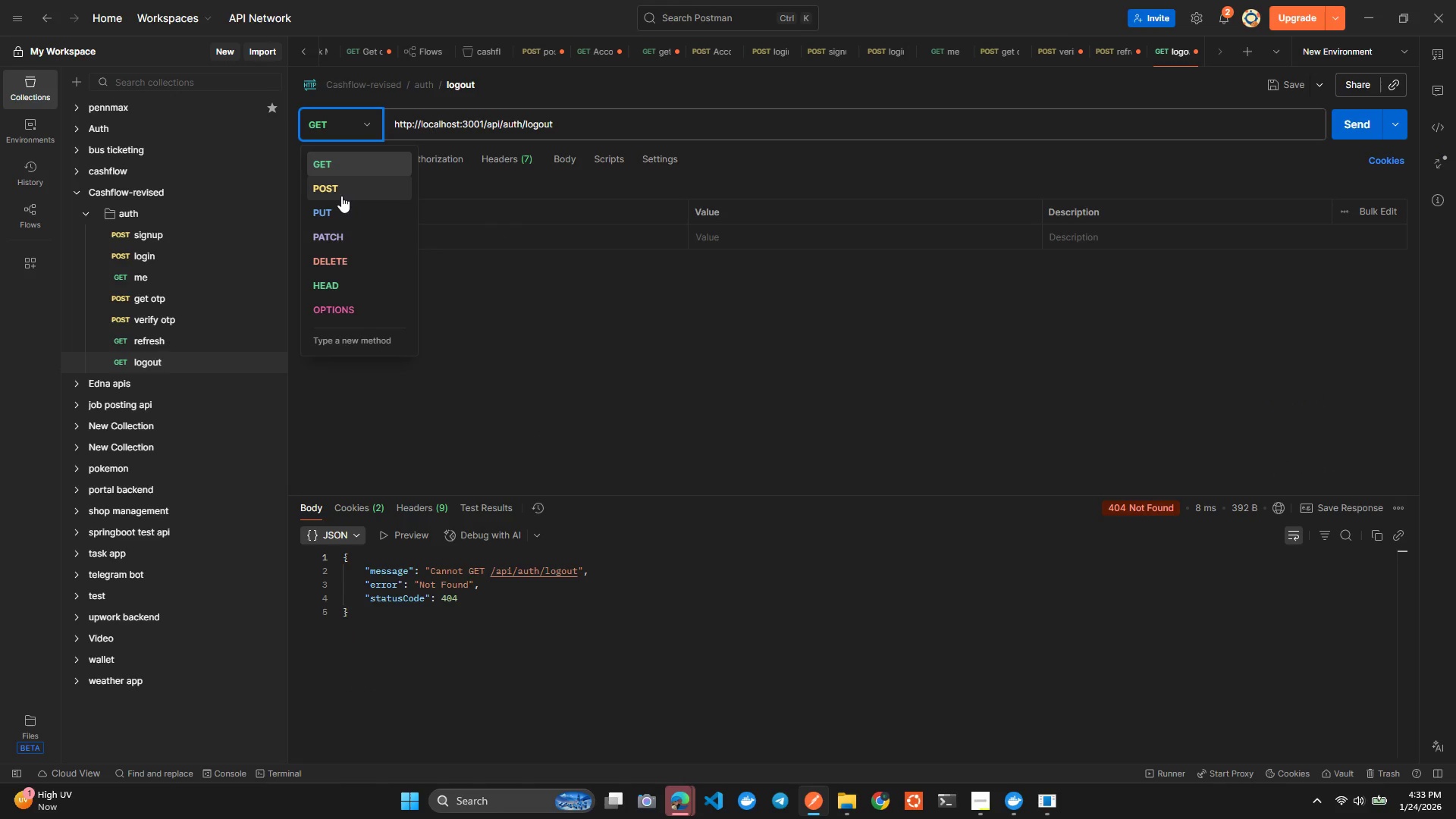 
left_click([343, 193])
 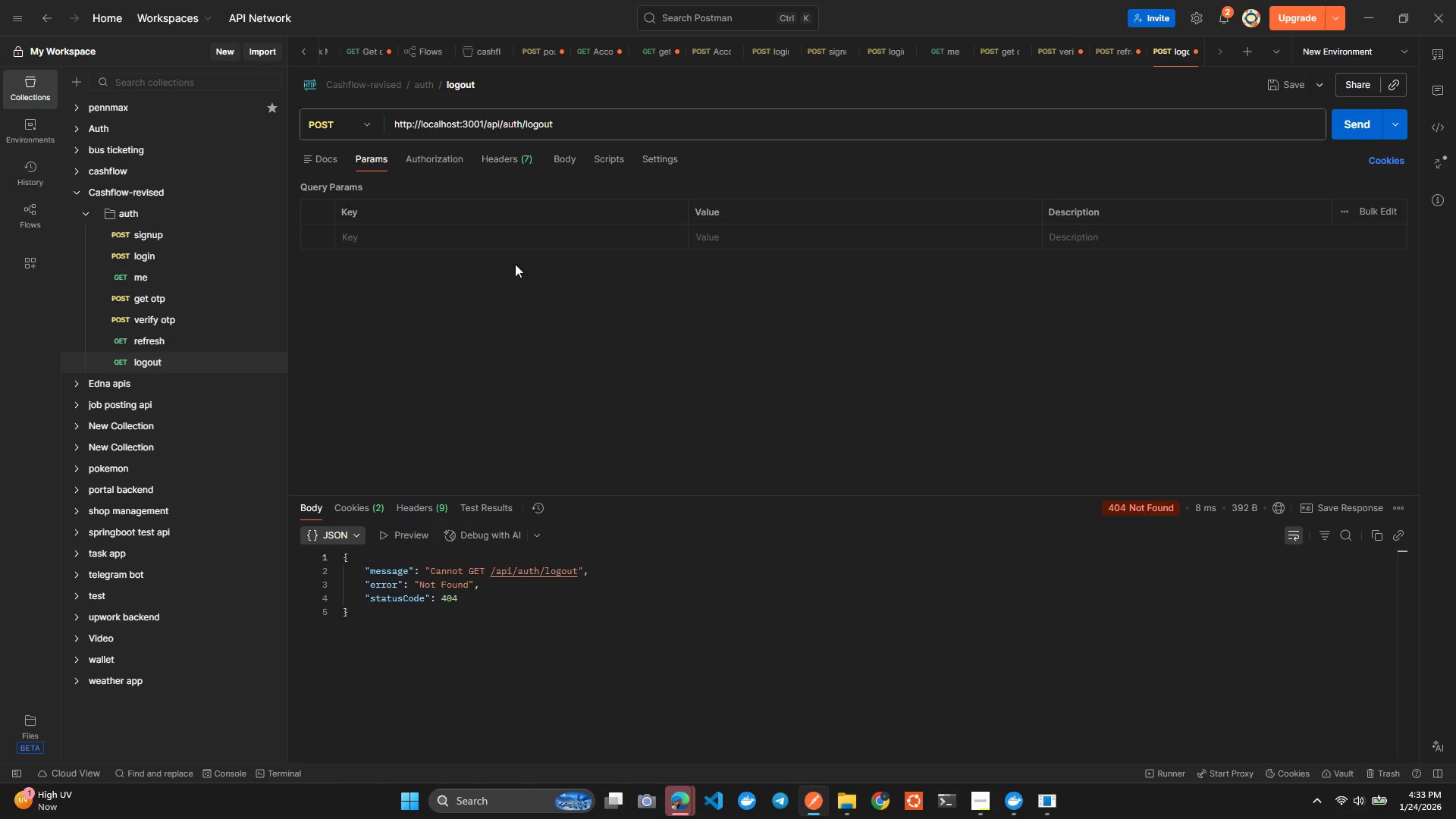 
key(Control+ControlLeft)
 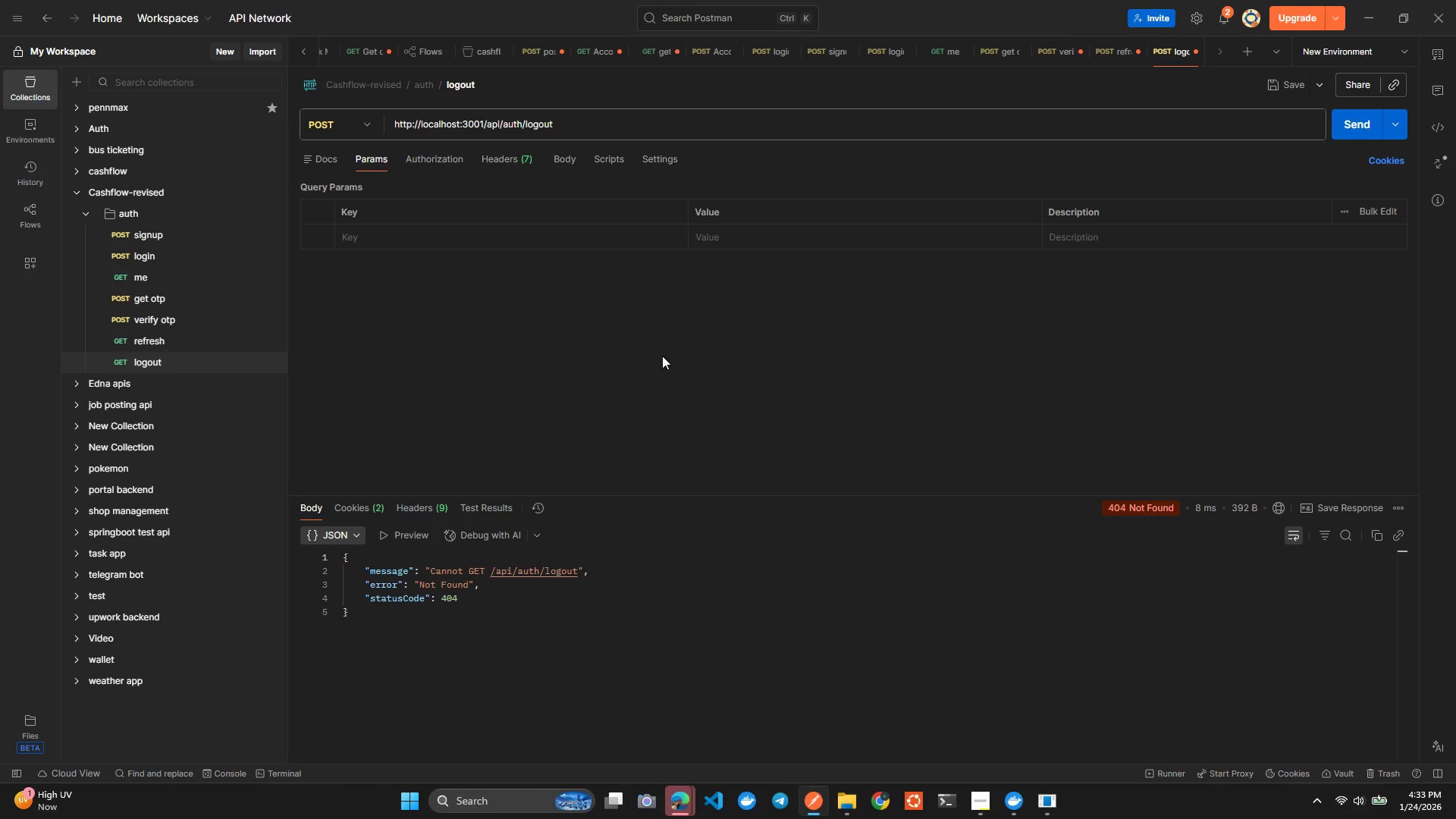 
key(Control+S)
 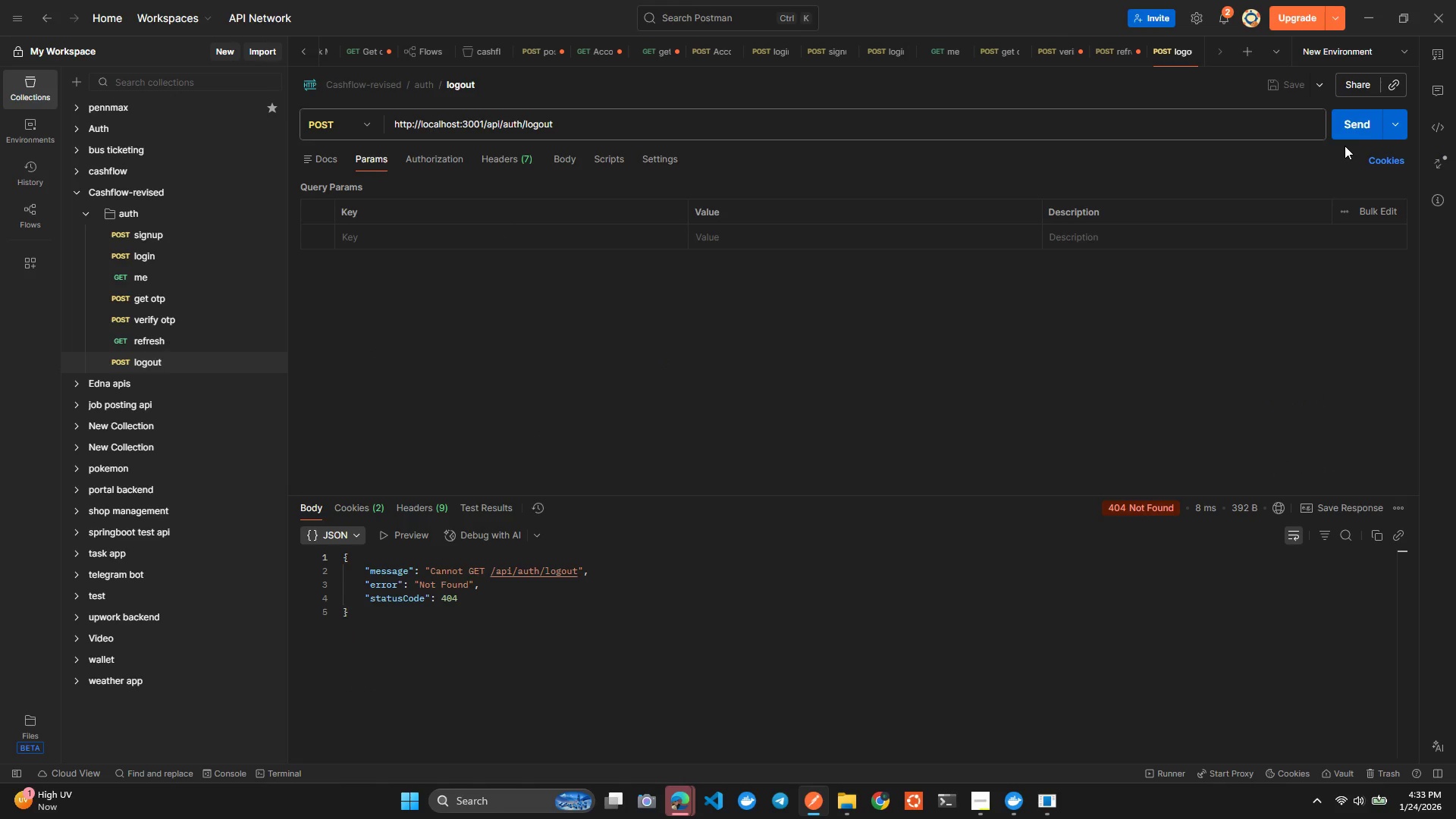 
left_click([1357, 124])
 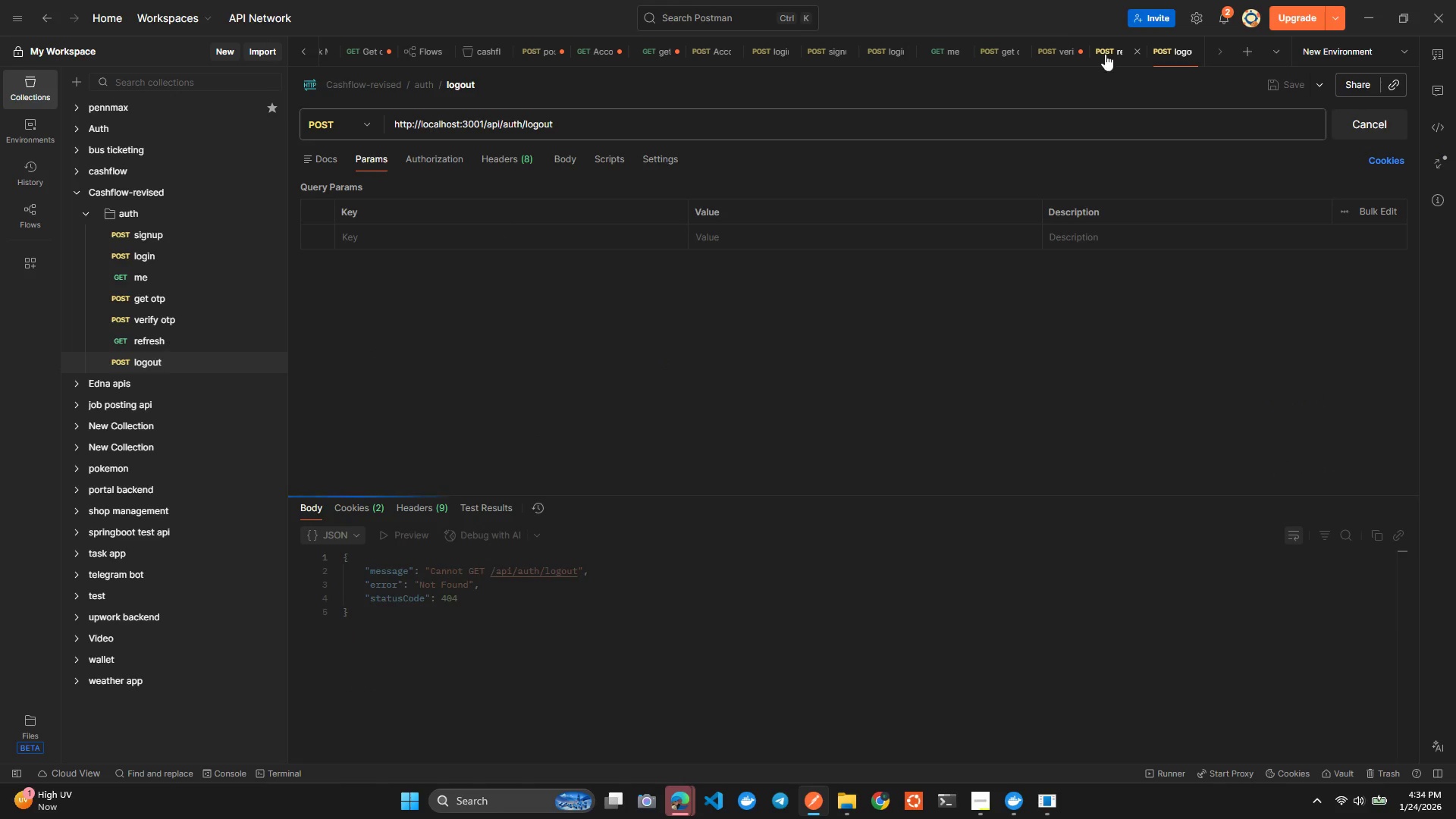 
left_click([1114, 47])
 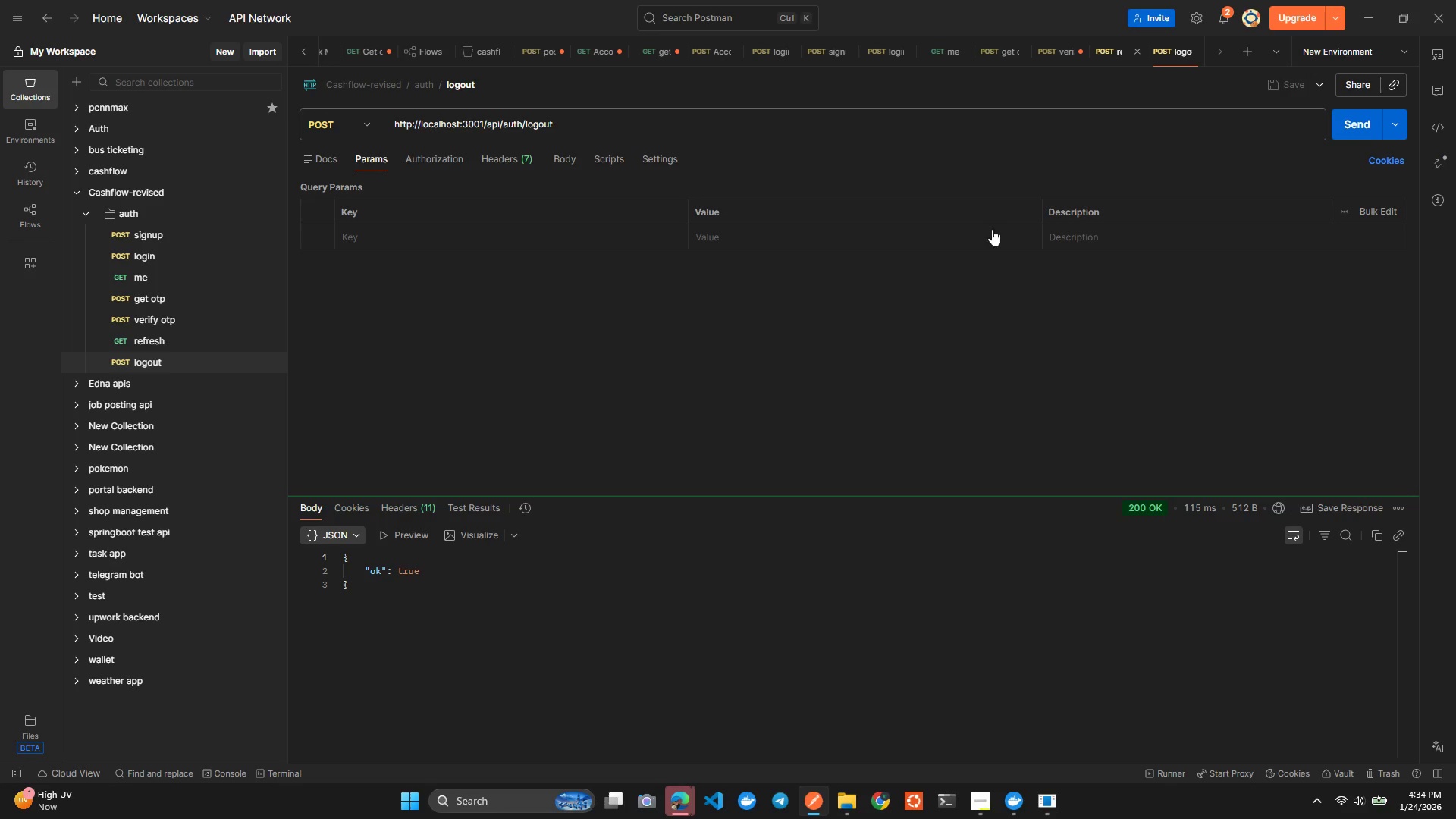 
key(Control+S)
 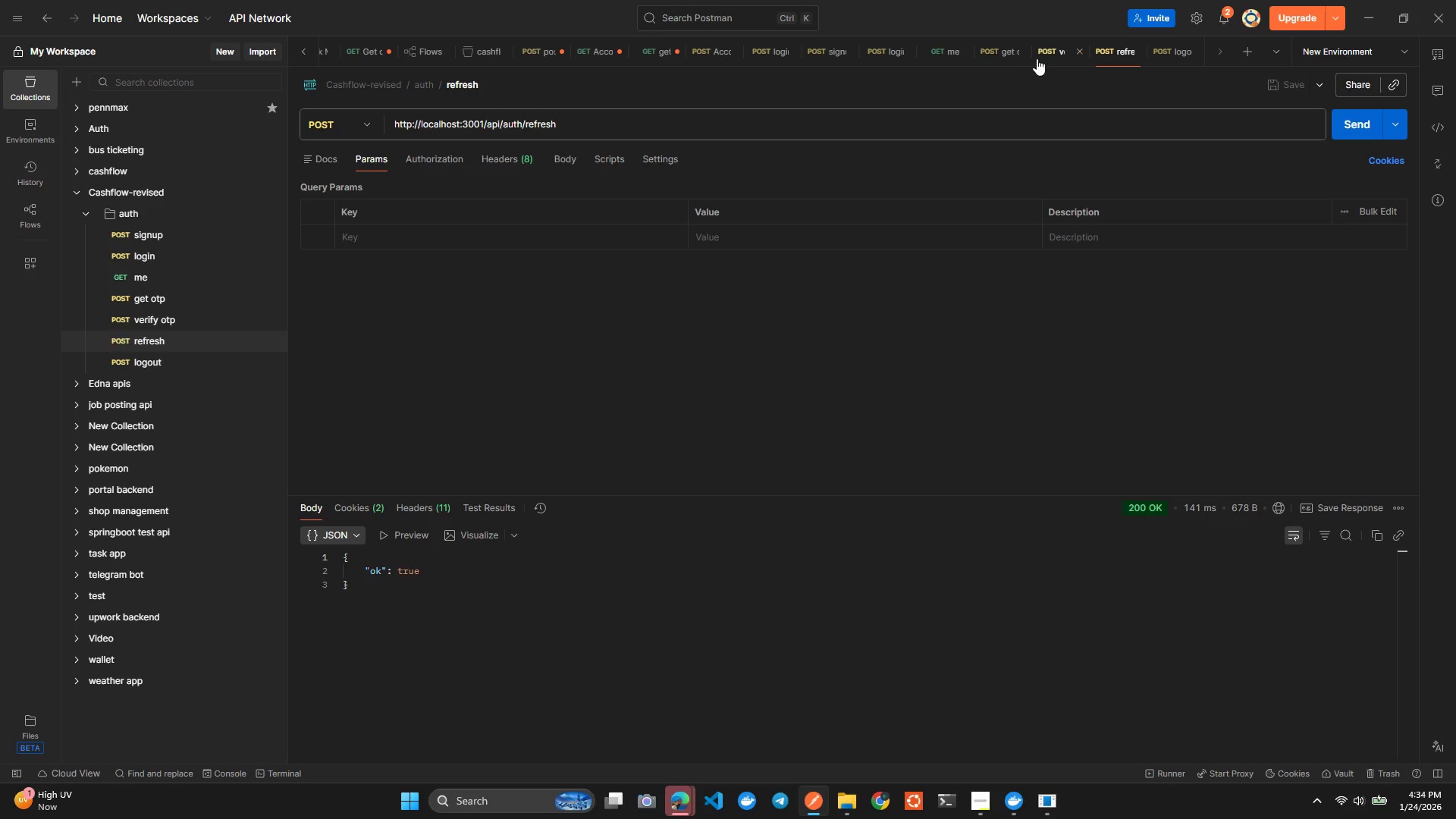 
left_click([1041, 58])
 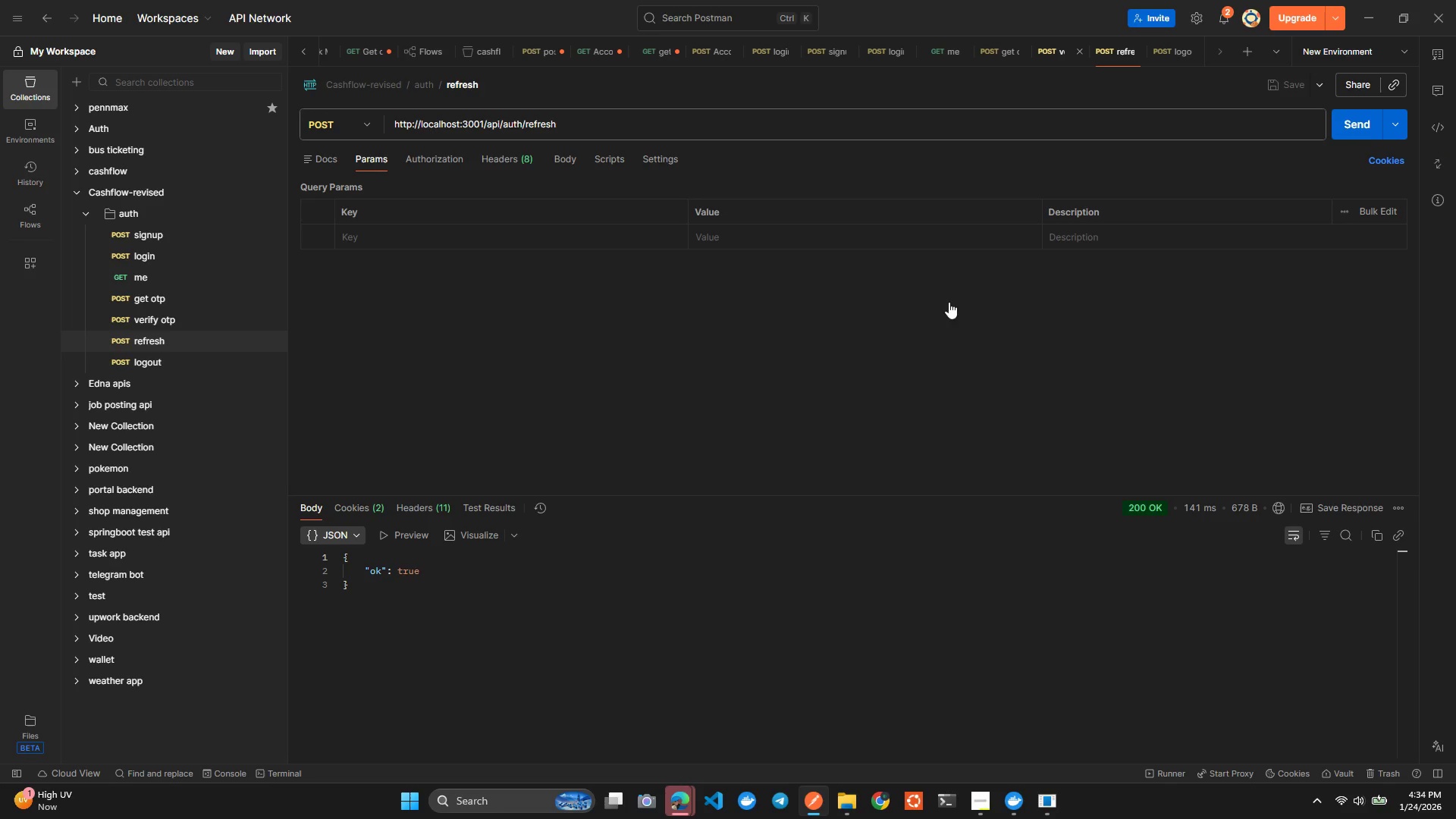 
key(Control+S)
 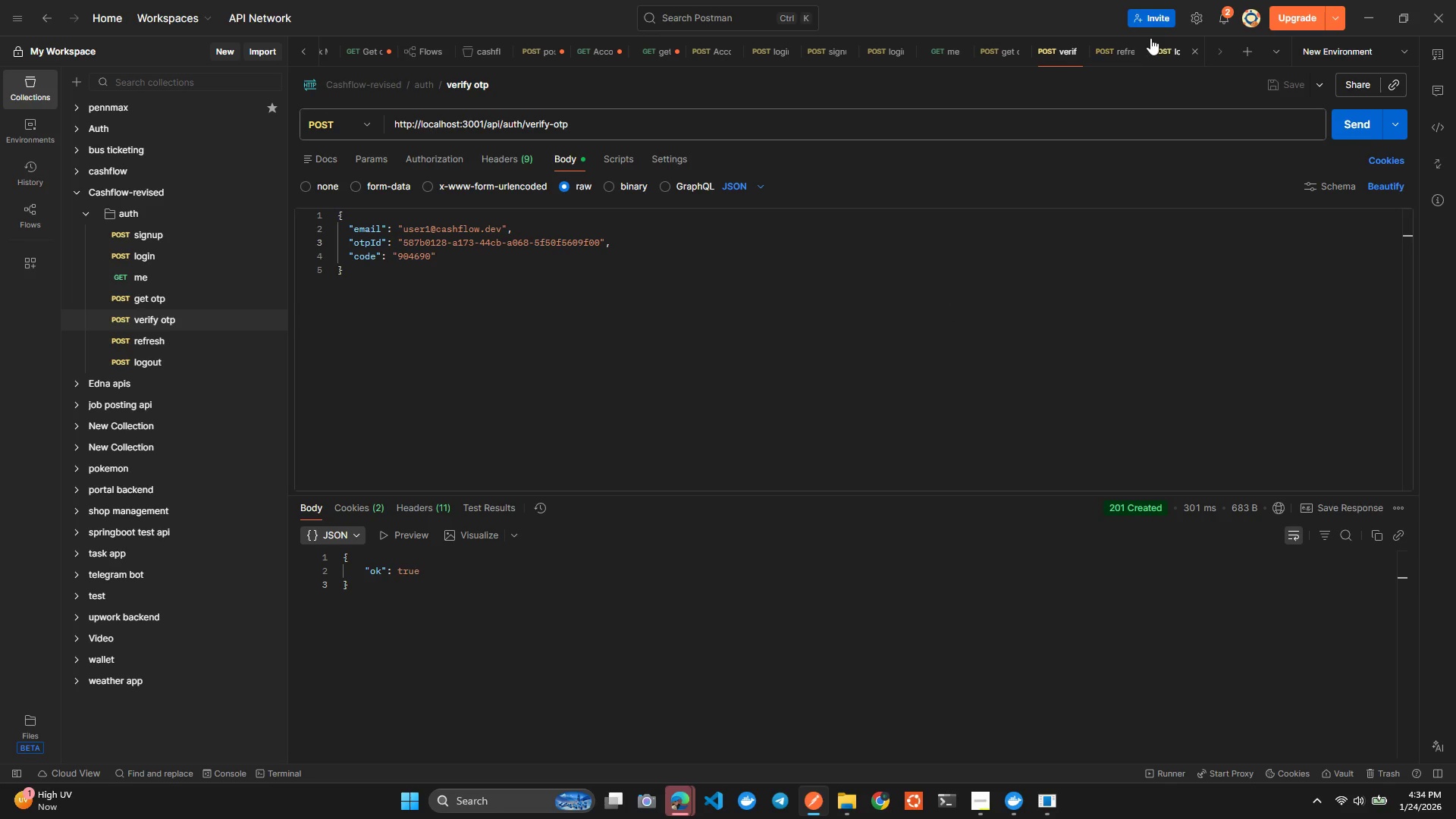 
left_click([1163, 50])
 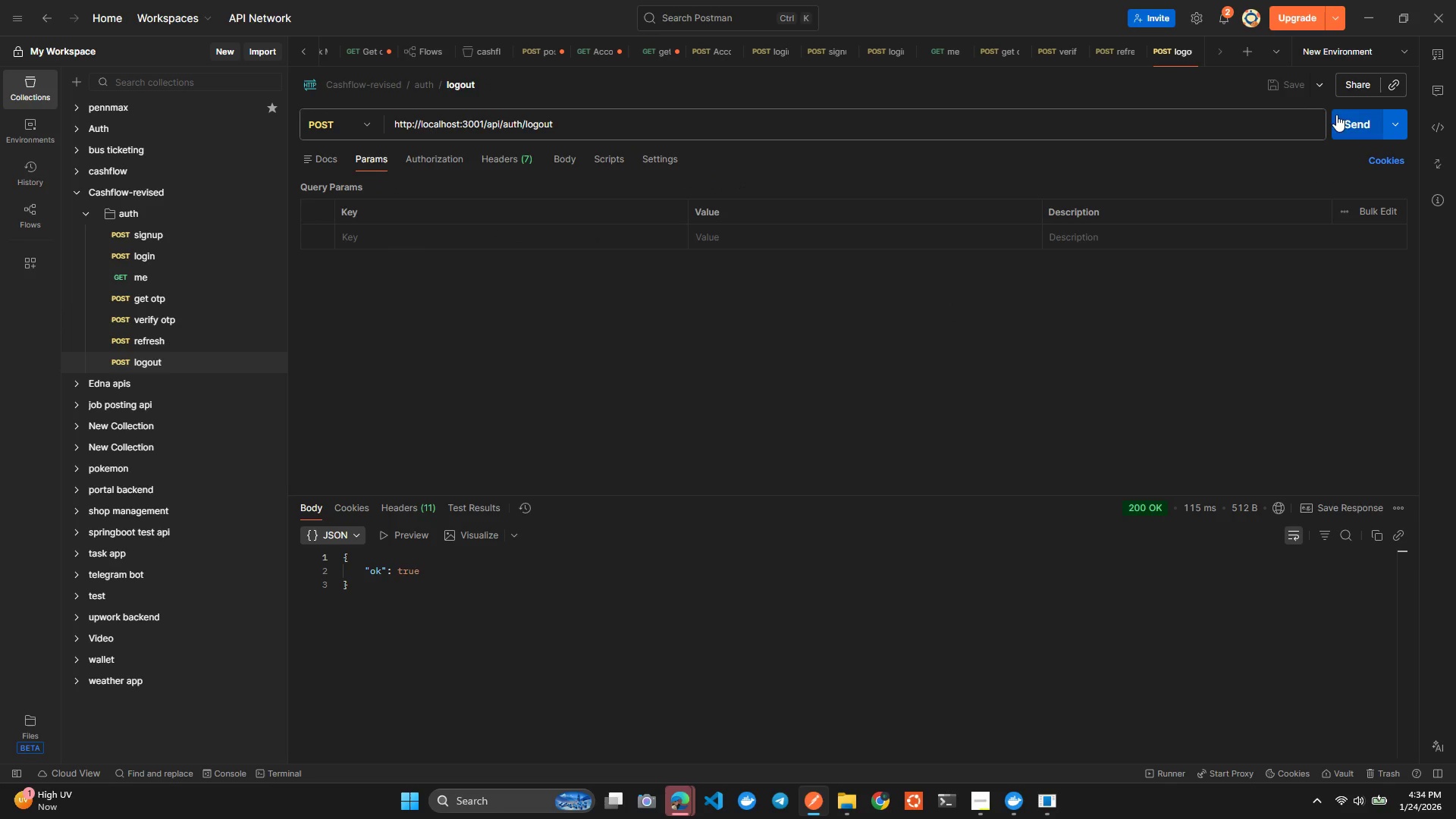 
left_click([1345, 112])
 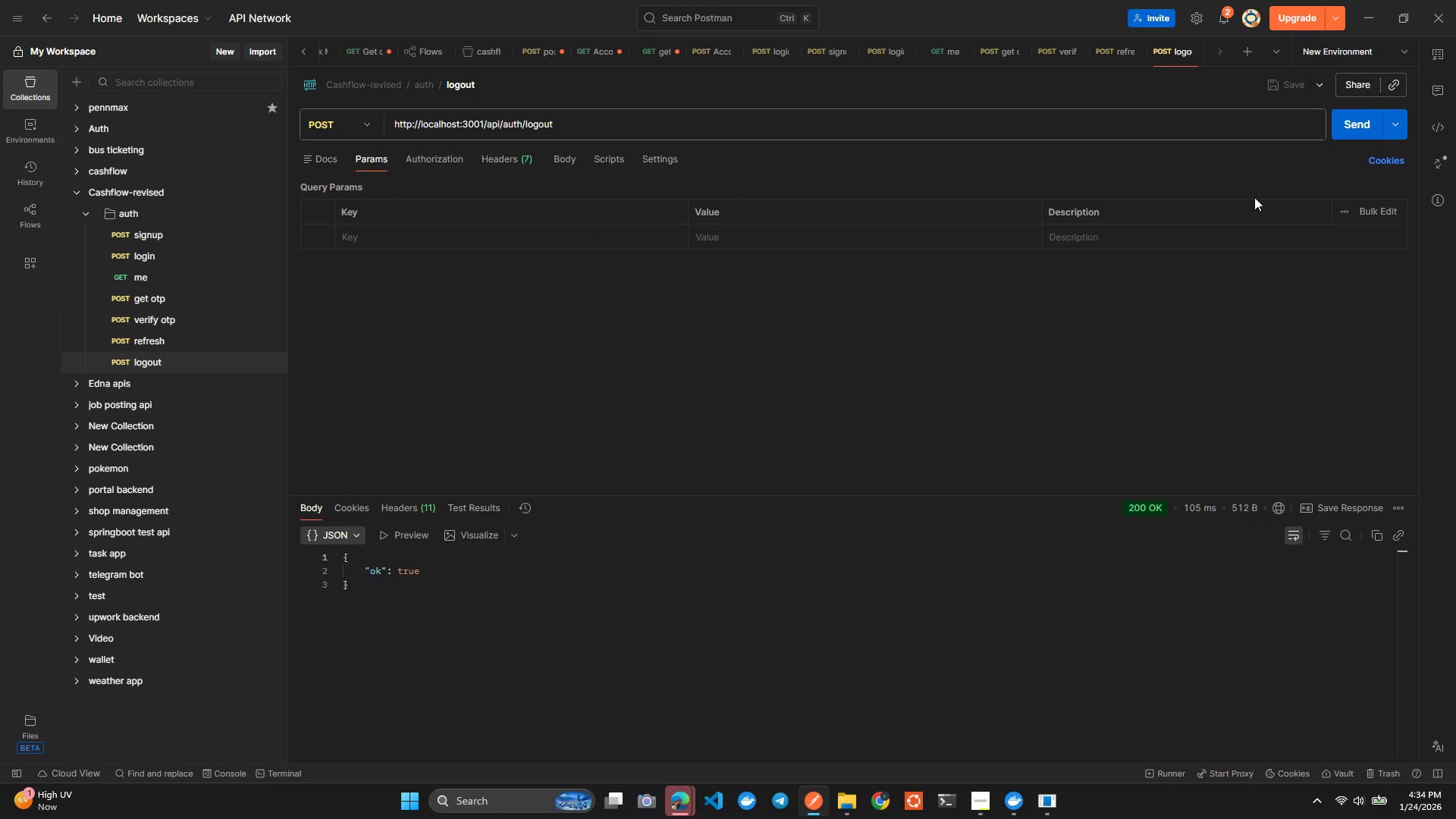 
left_click([1362, 118])
 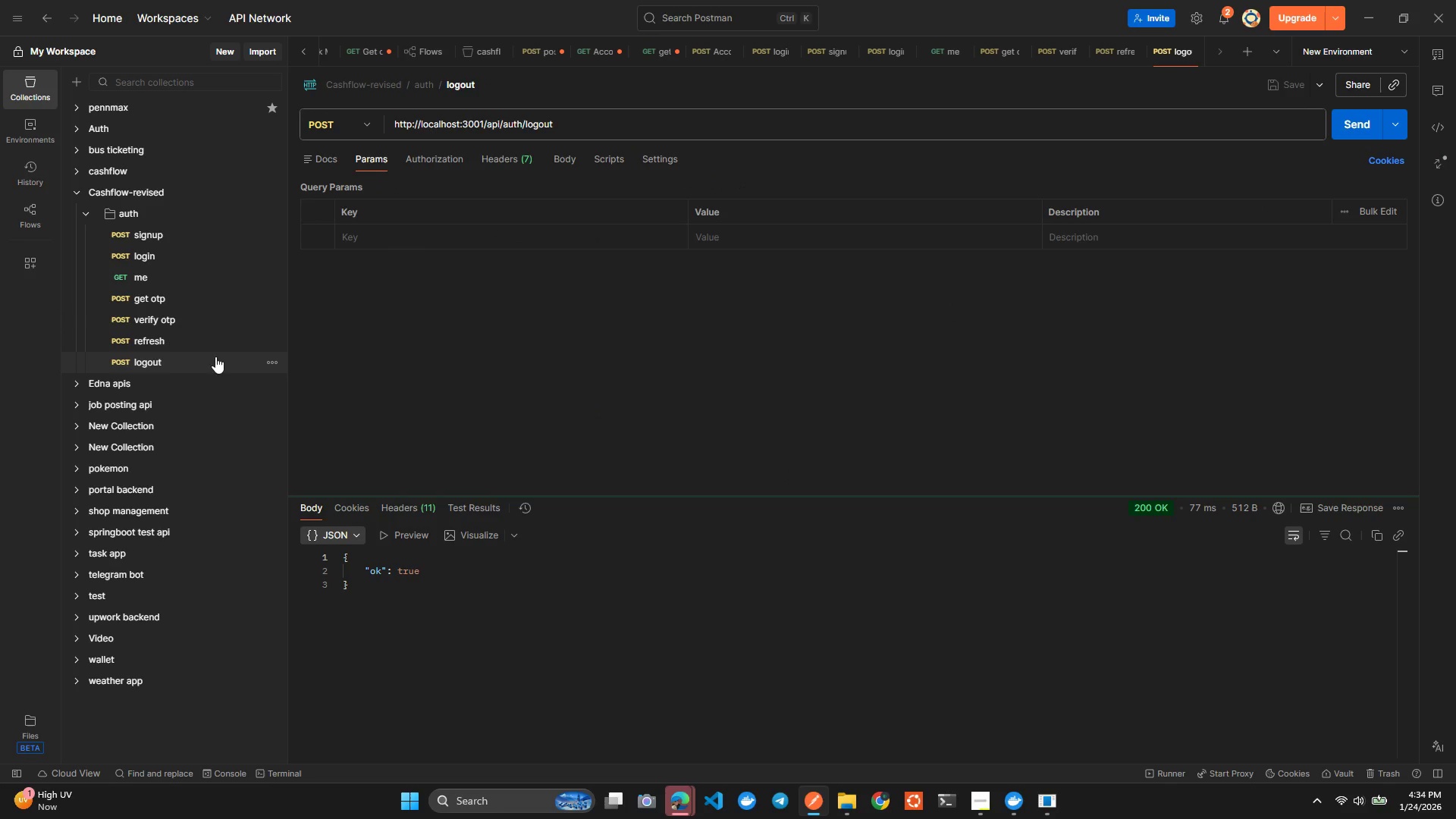 
left_click([197, 344])
 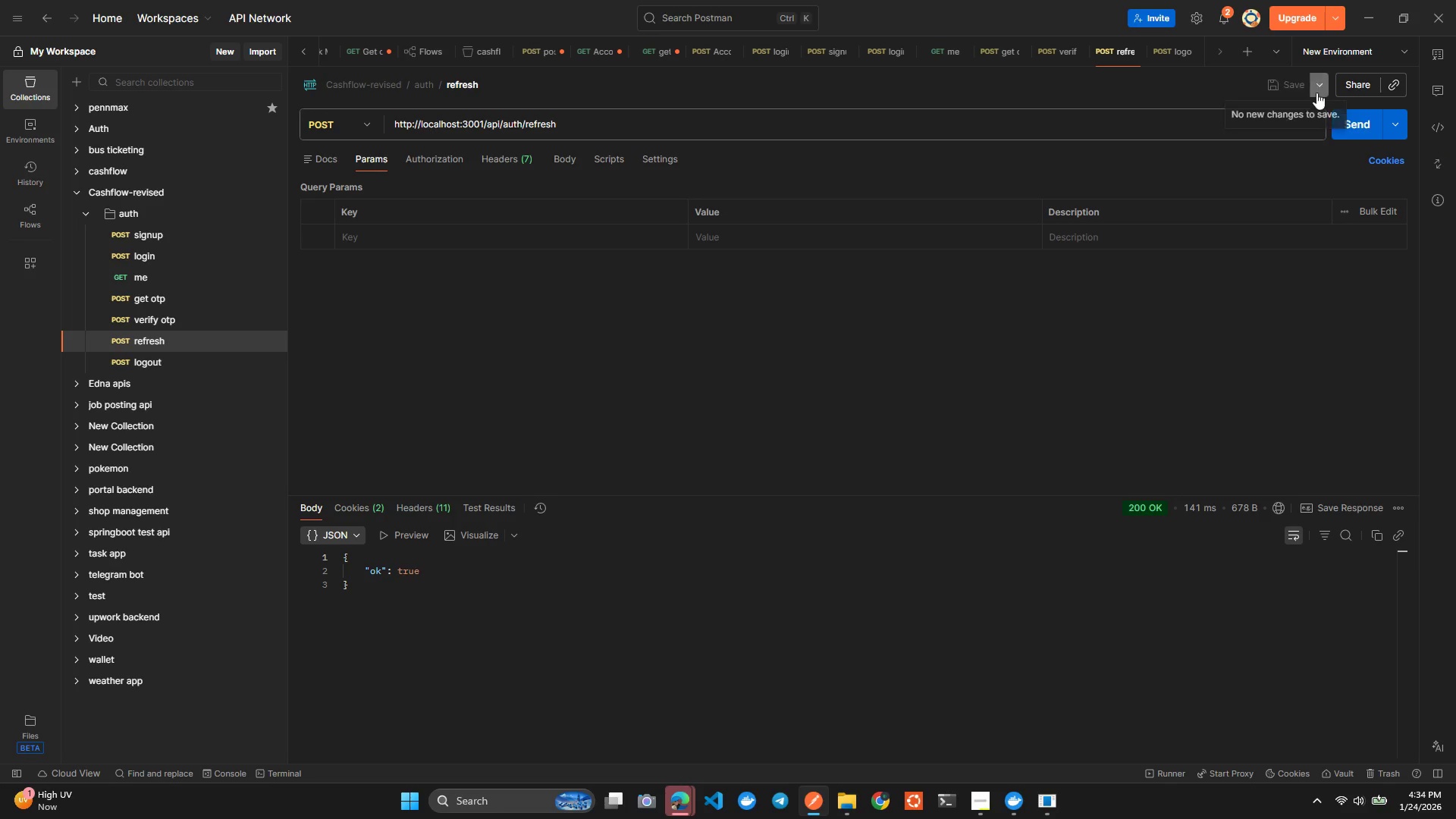 
left_click([1349, 130])
 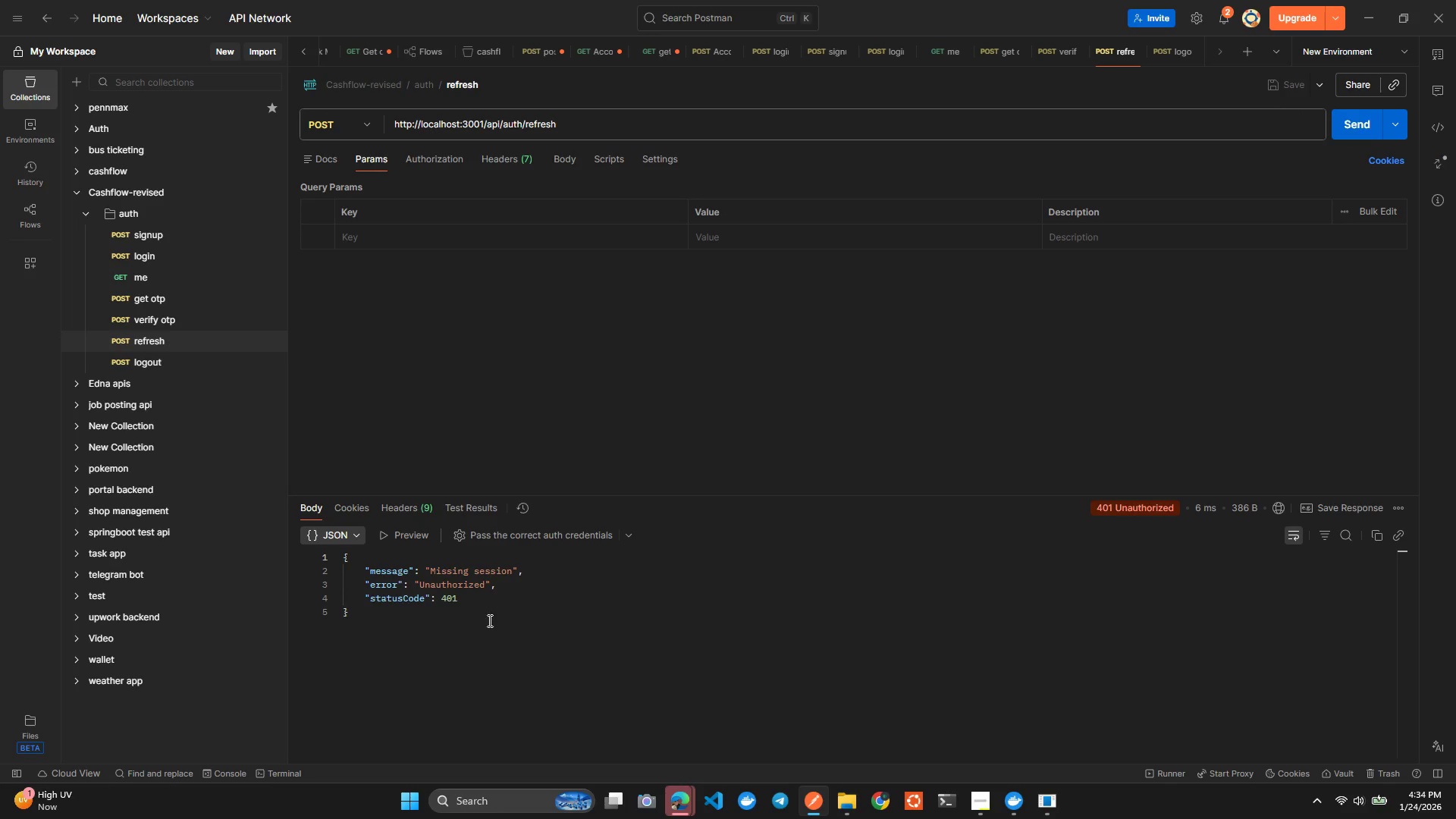 
key(Alt+AltLeft)
 